 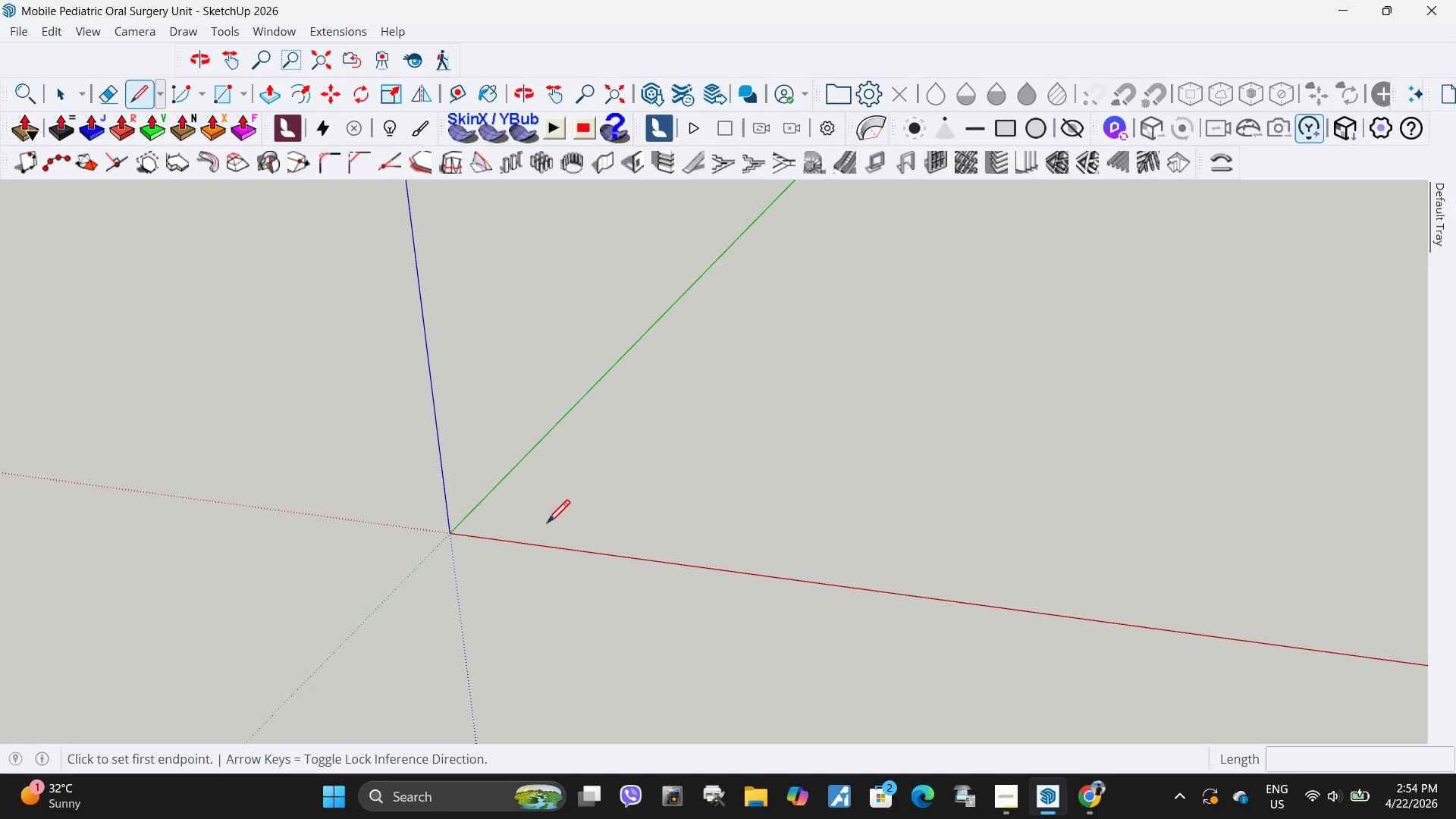 
left_click([563, 508])
 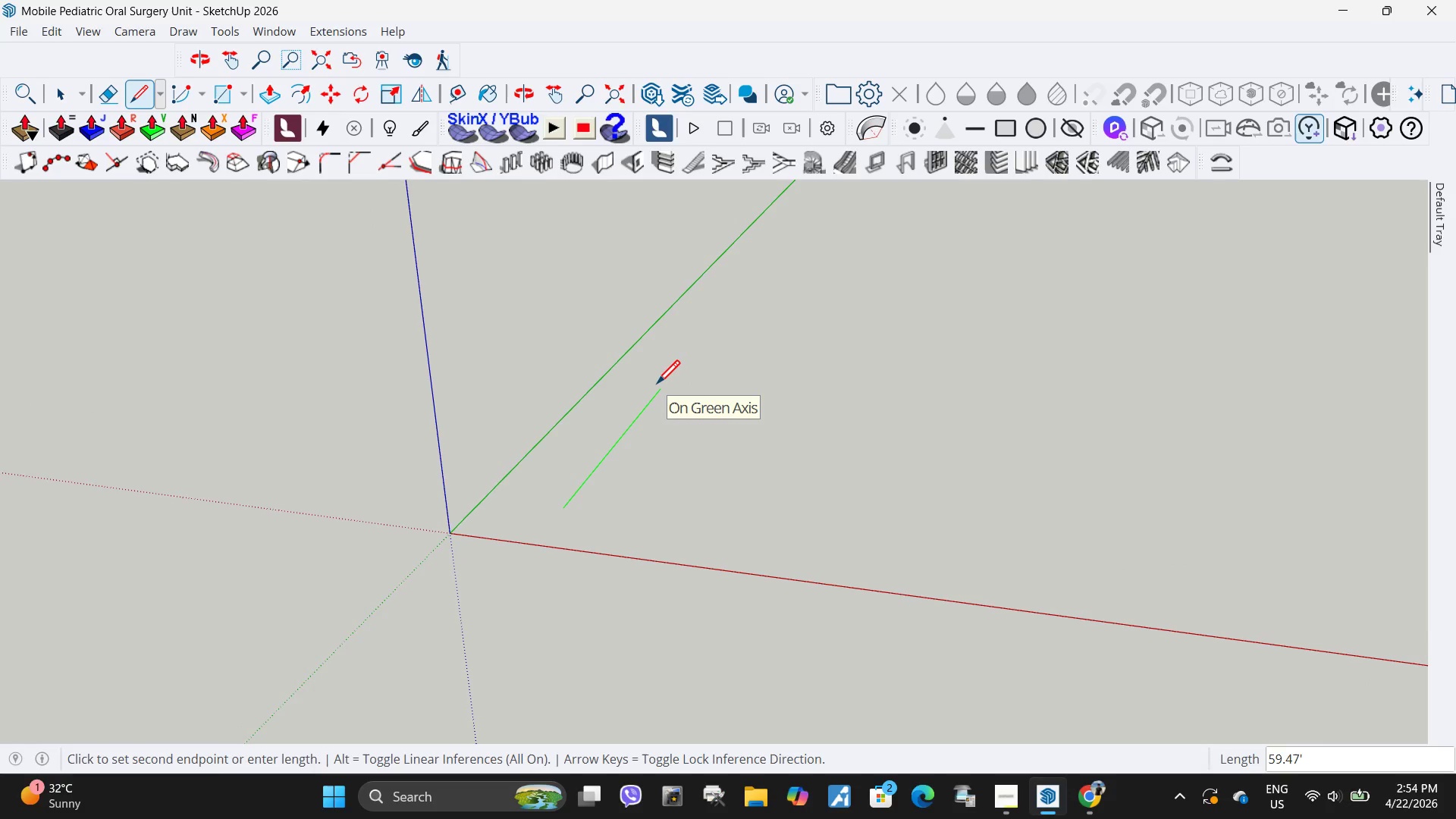 
key(Numpad2)
 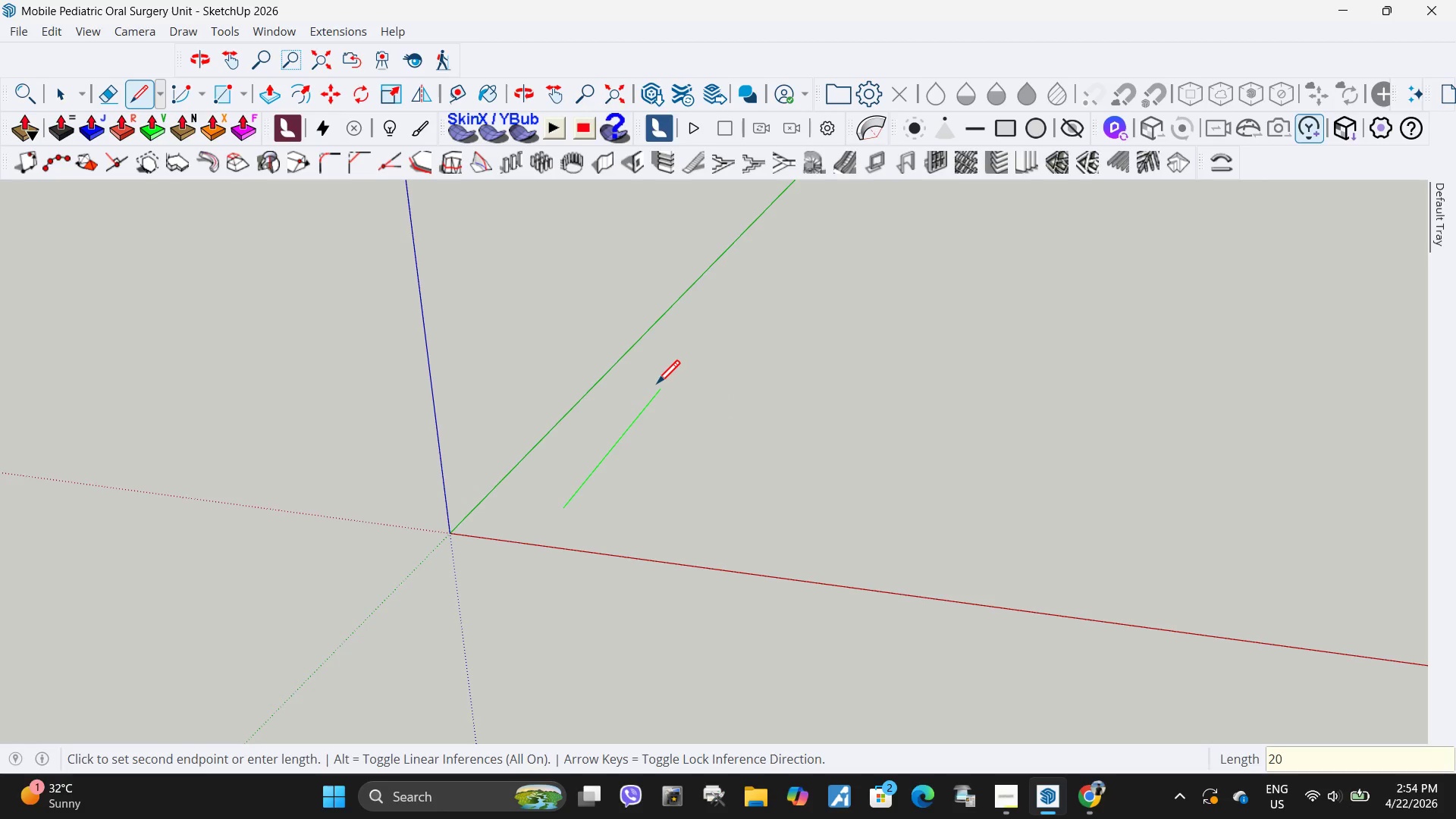 
key(Numpad0)
 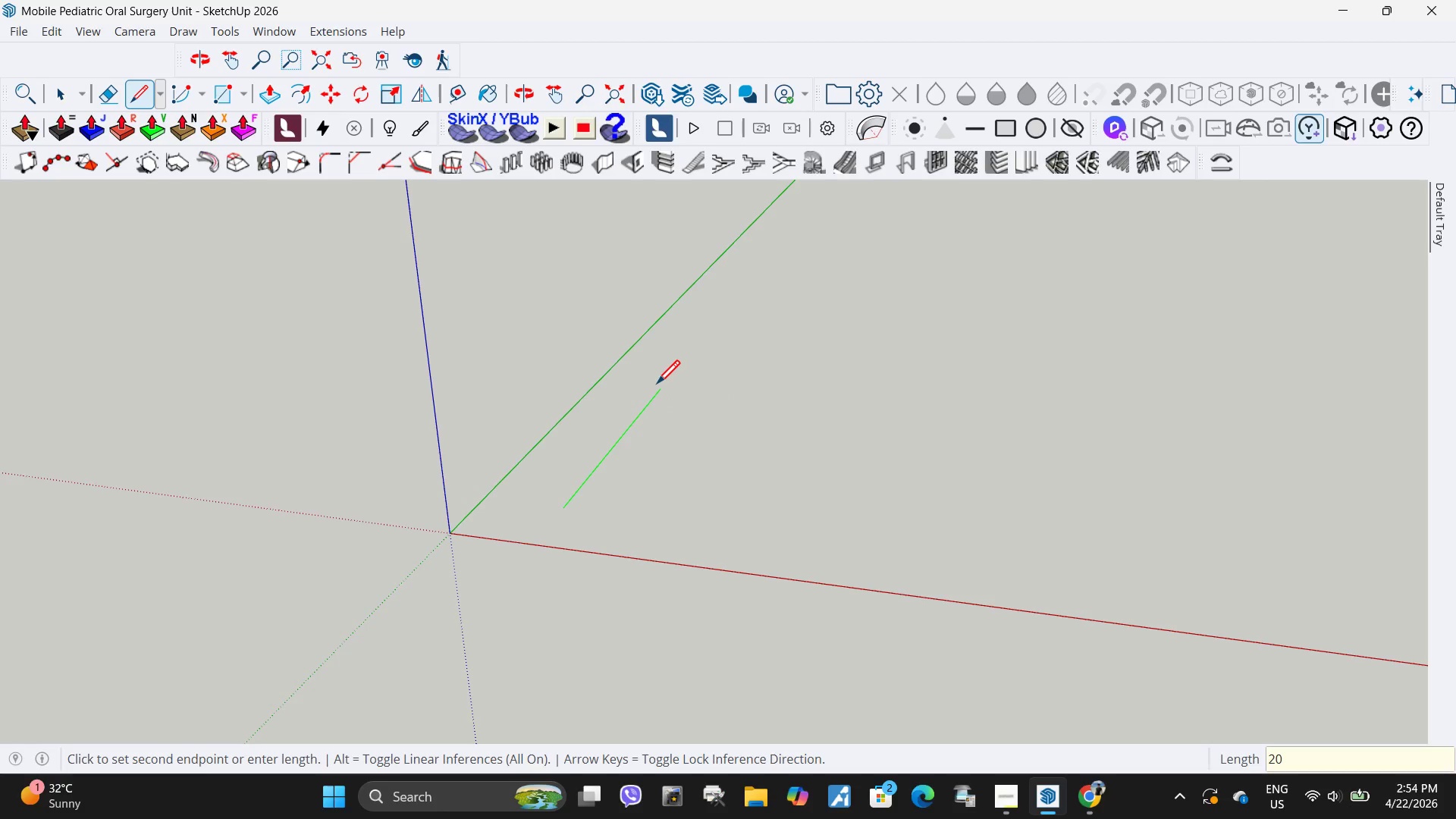 
key(NumpadEnter)
 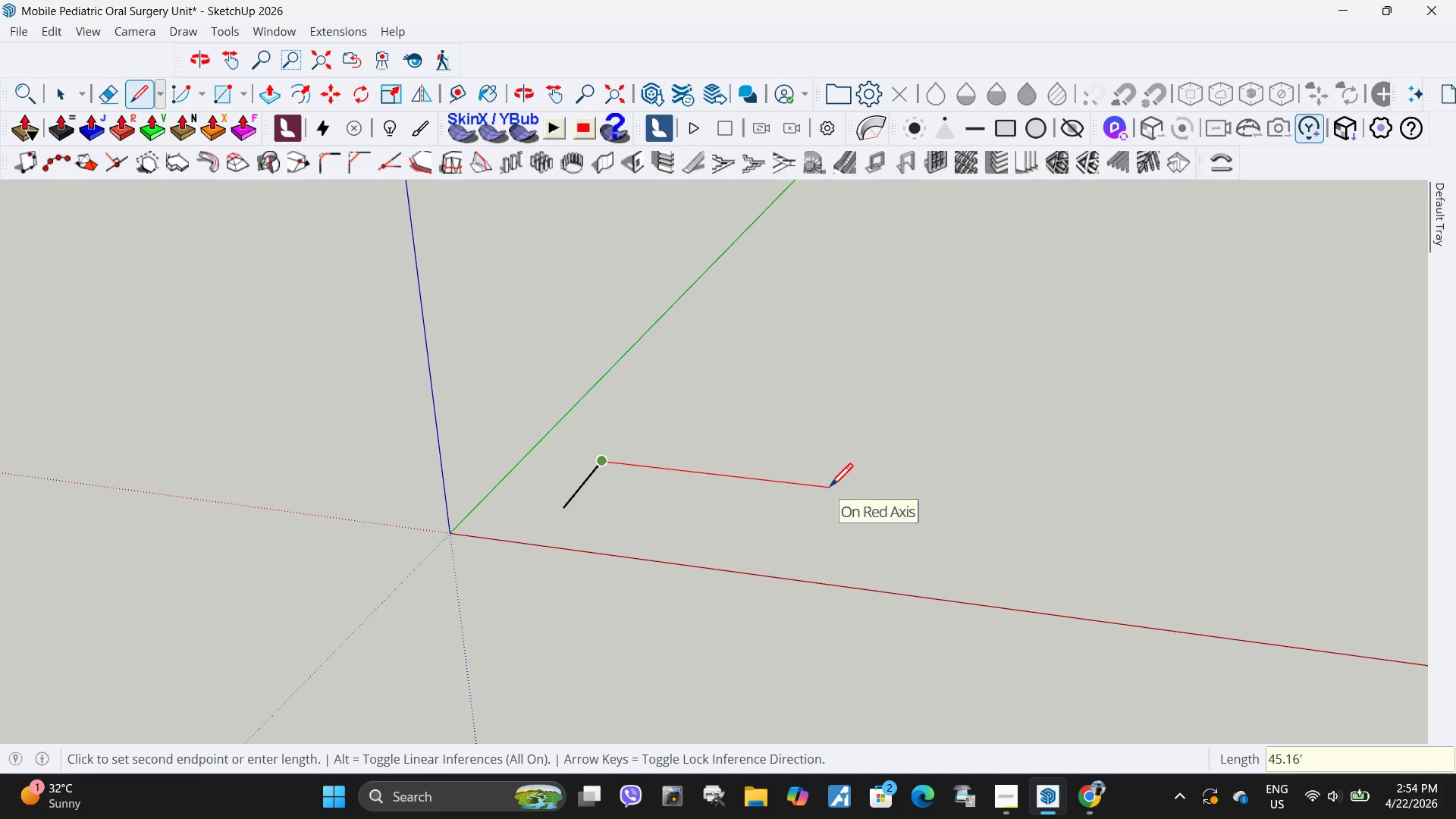 
key(Control+ControlLeft)
 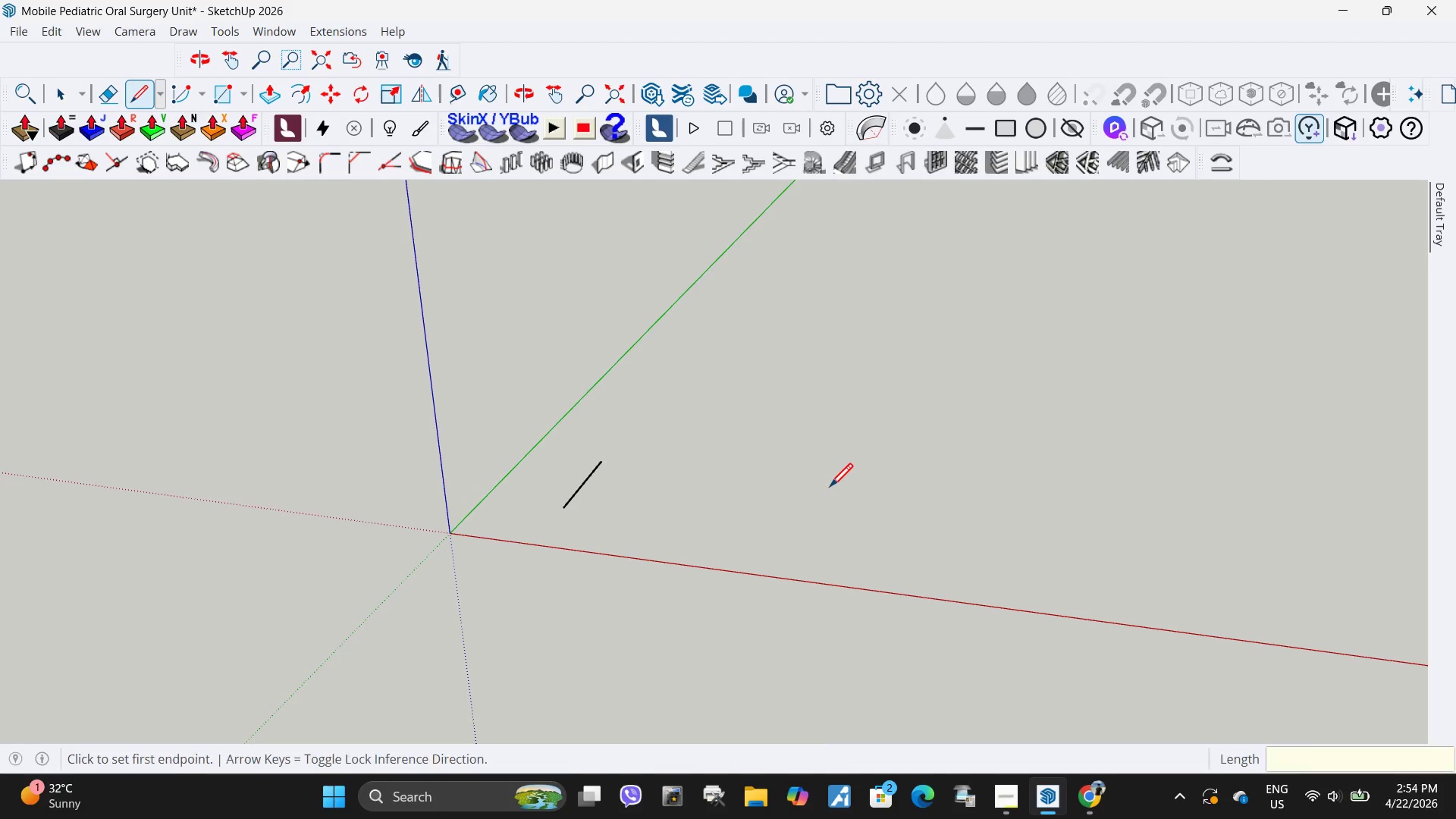 
key(Control+Z)
 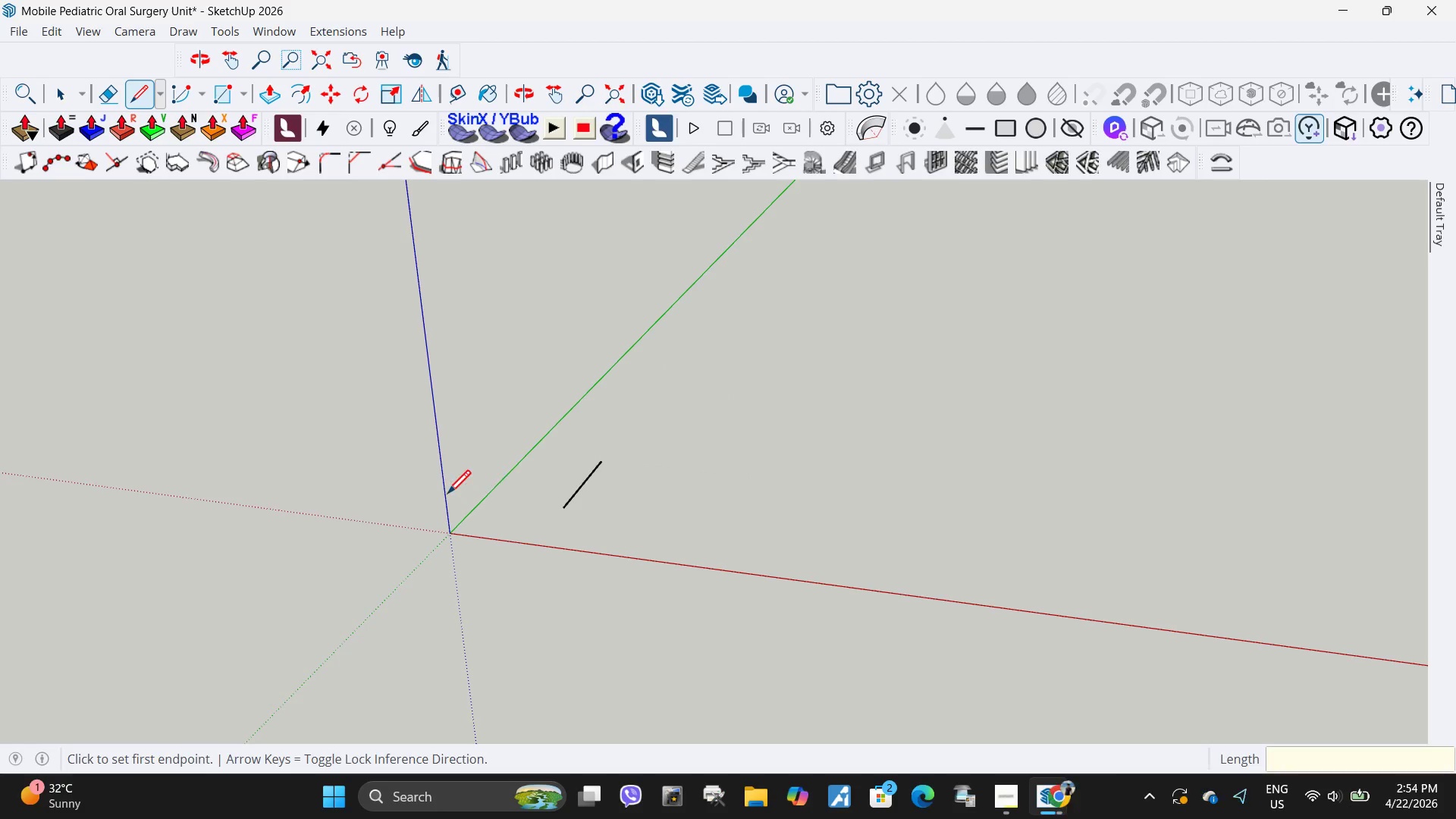 
key(Control+ControlLeft)
 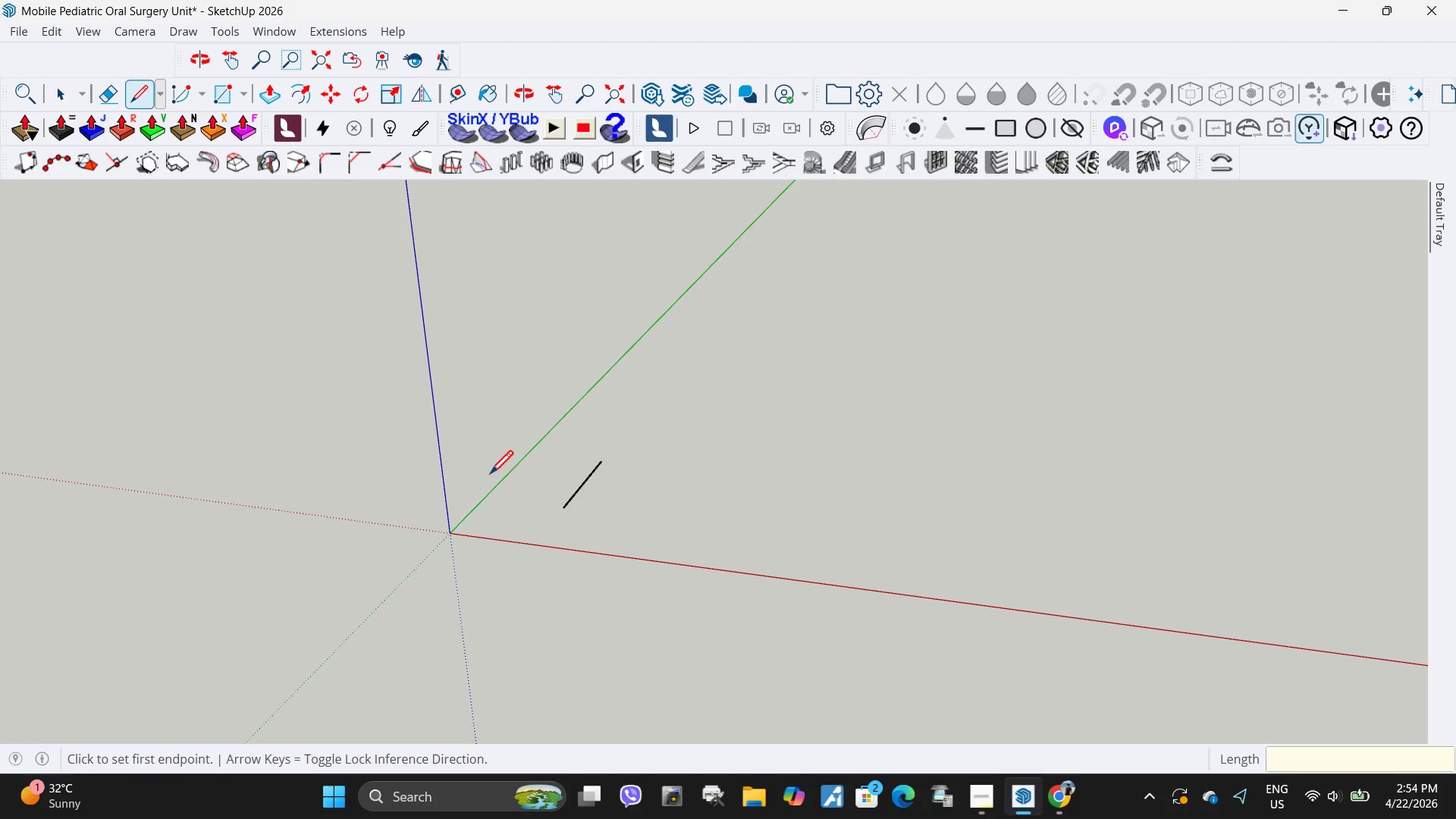 
key(Control+Z)
 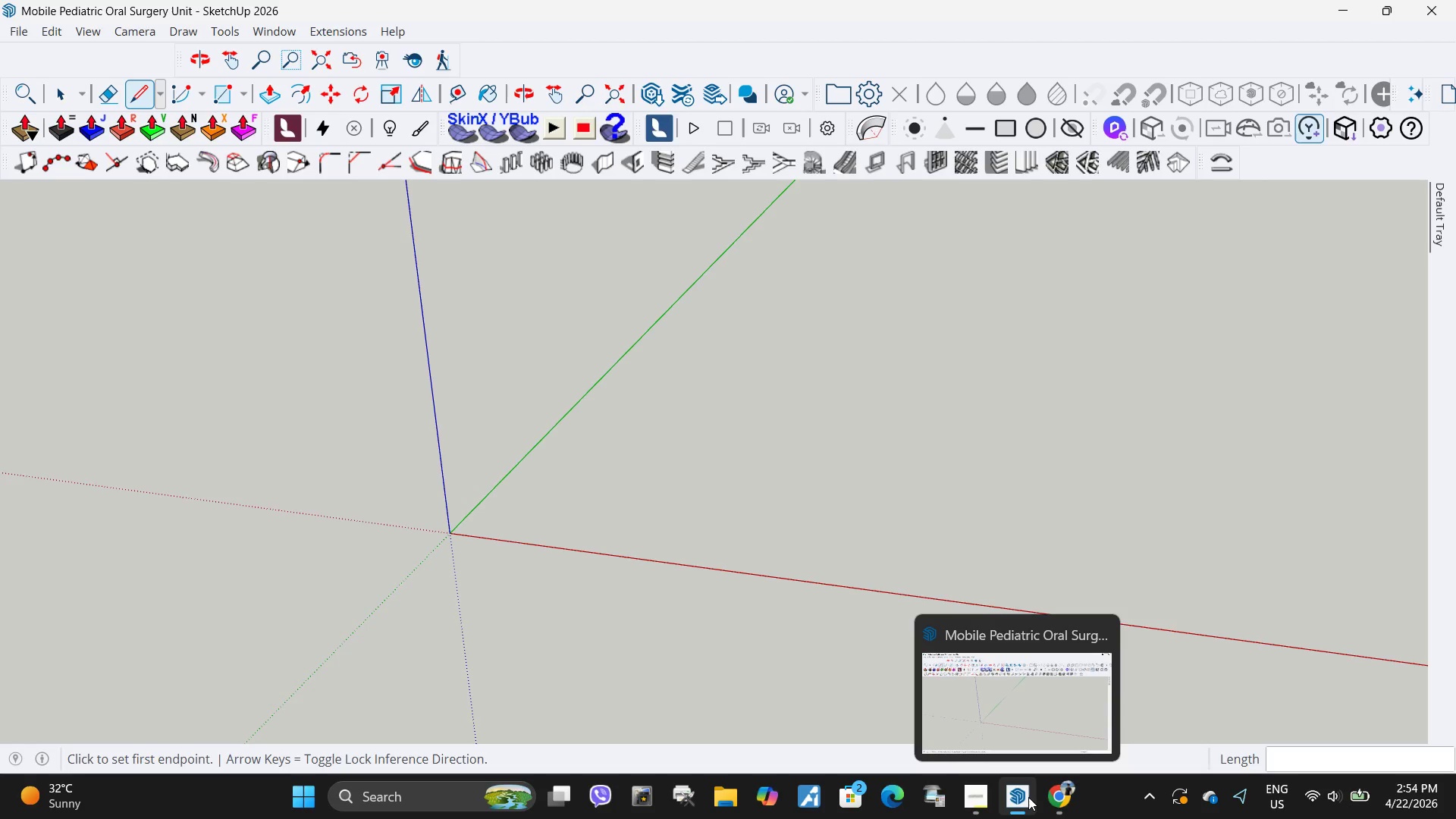 
wait(13.34)
 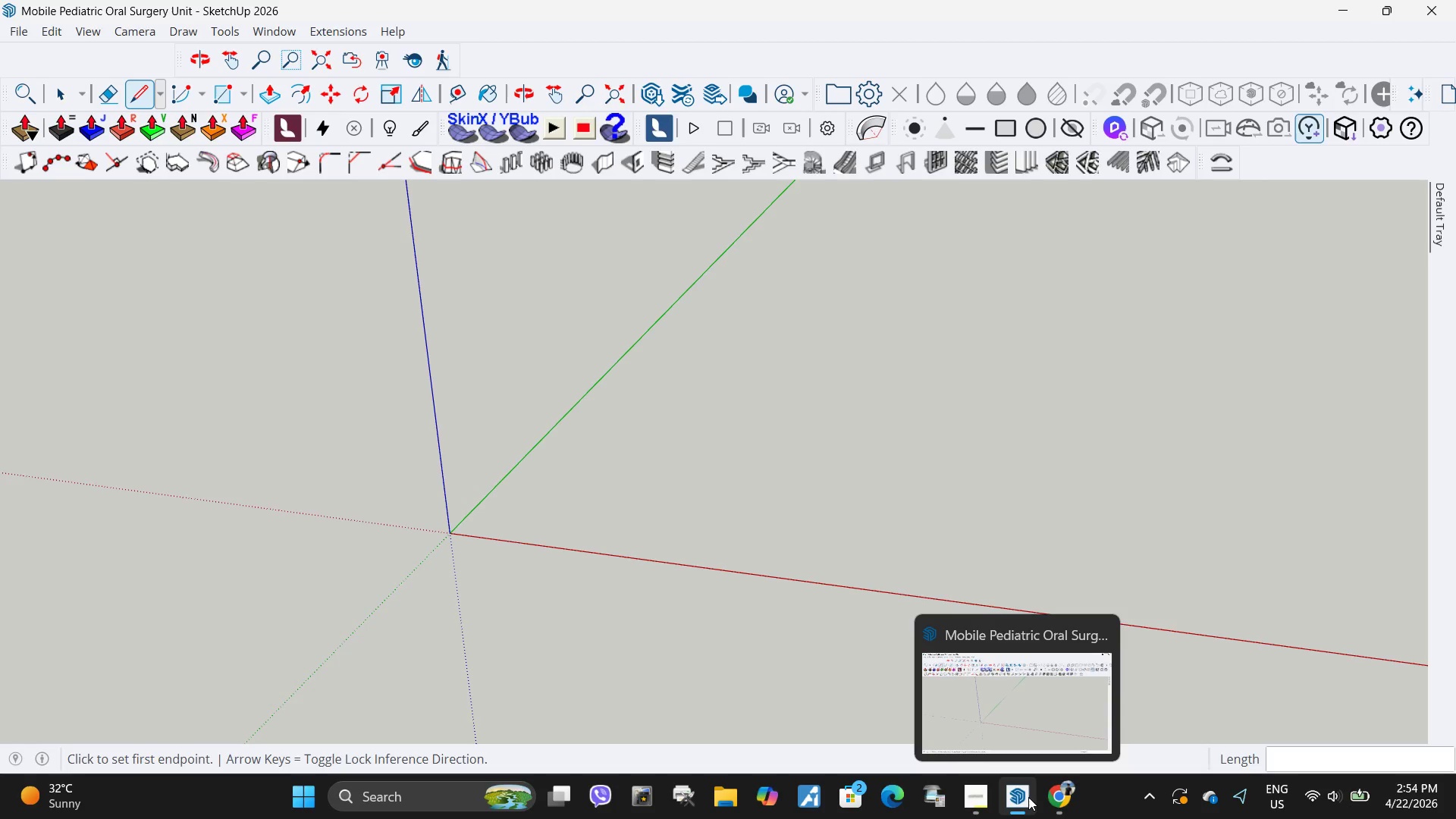 
scroll: coordinate [507, 557], scroll_direction: down, amount: 5.0
 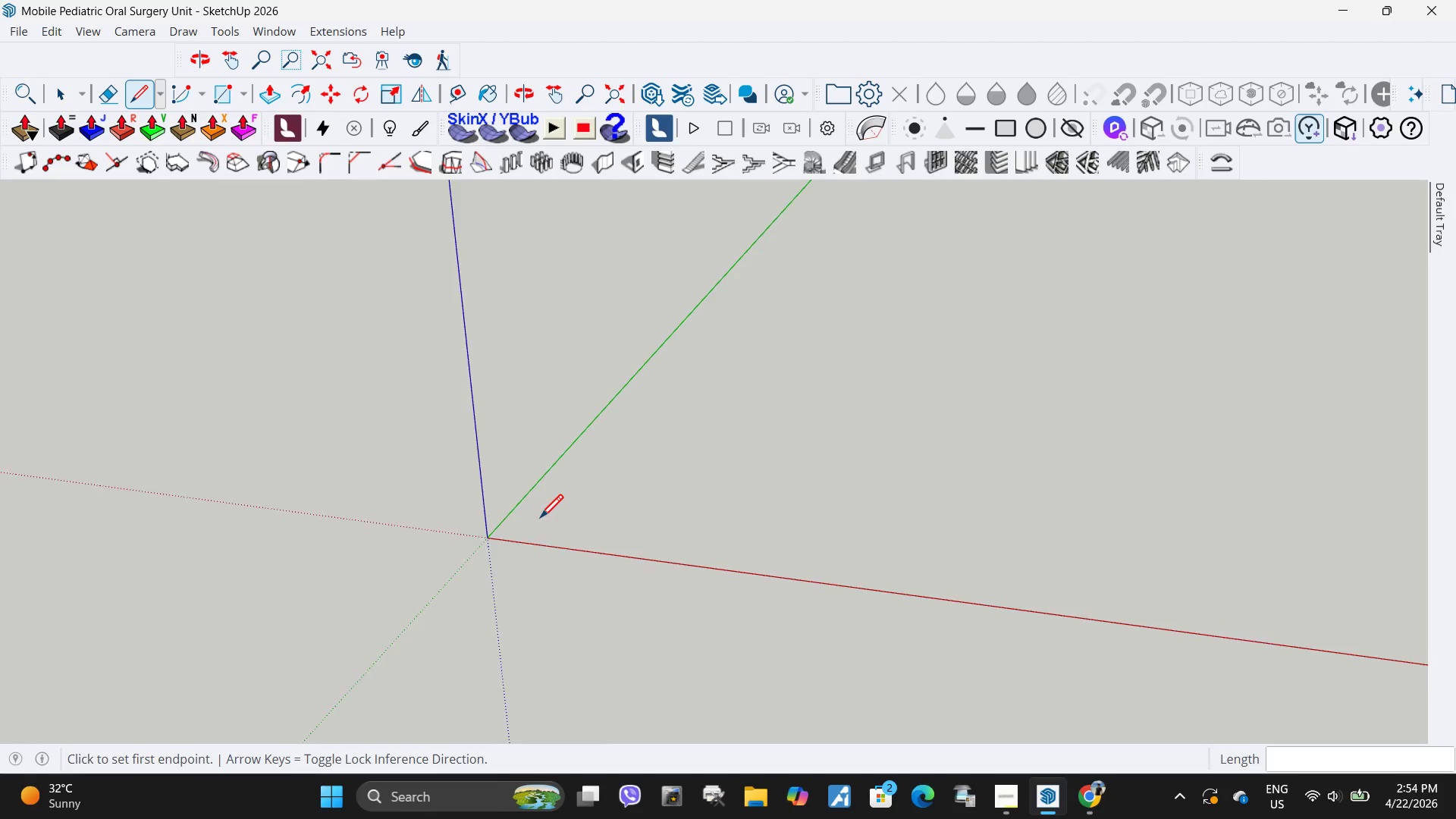 
left_click([540, 520])
 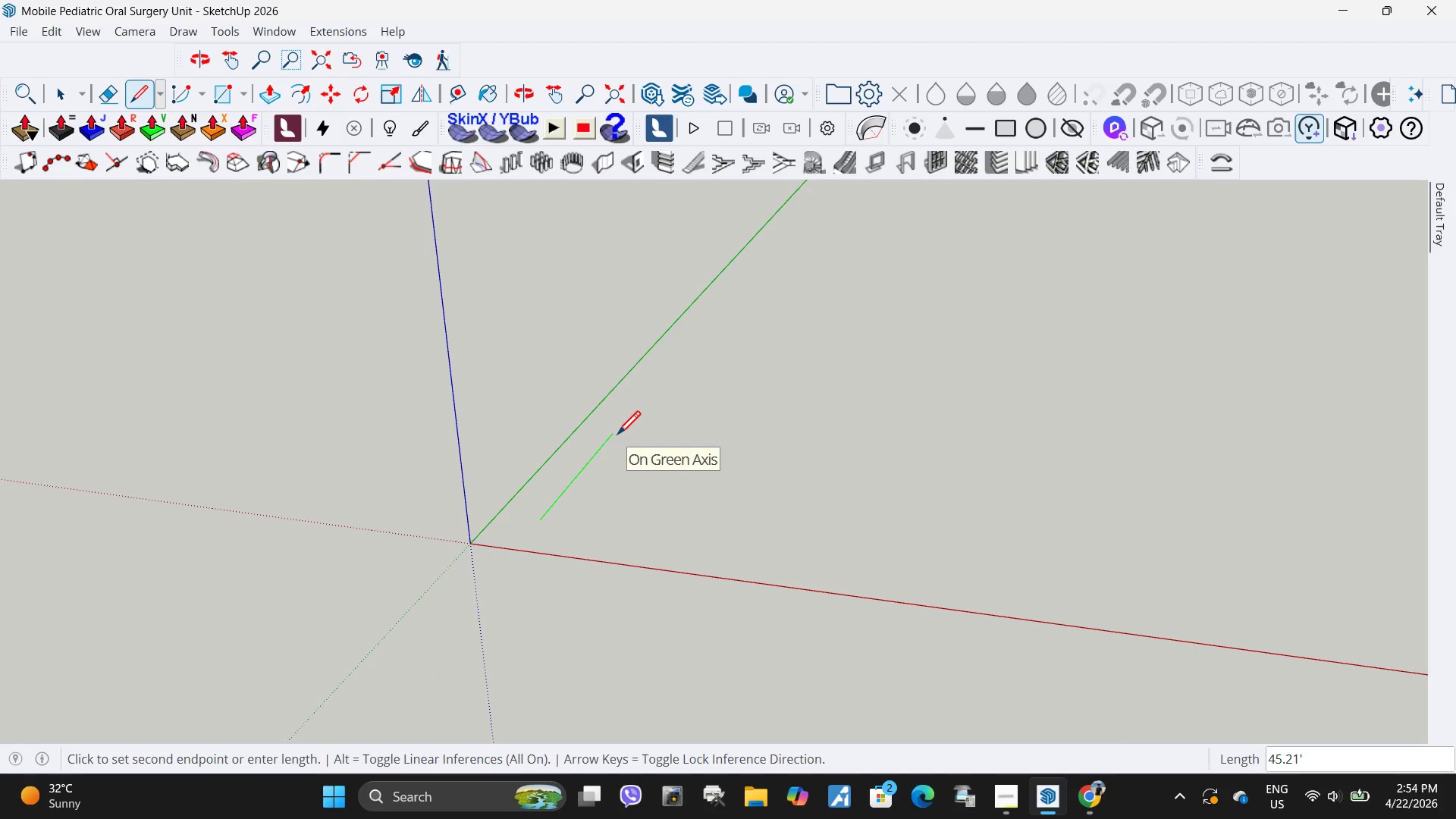 
scroll: coordinate [540, 520], scroll_direction: up, amount: 3.0
 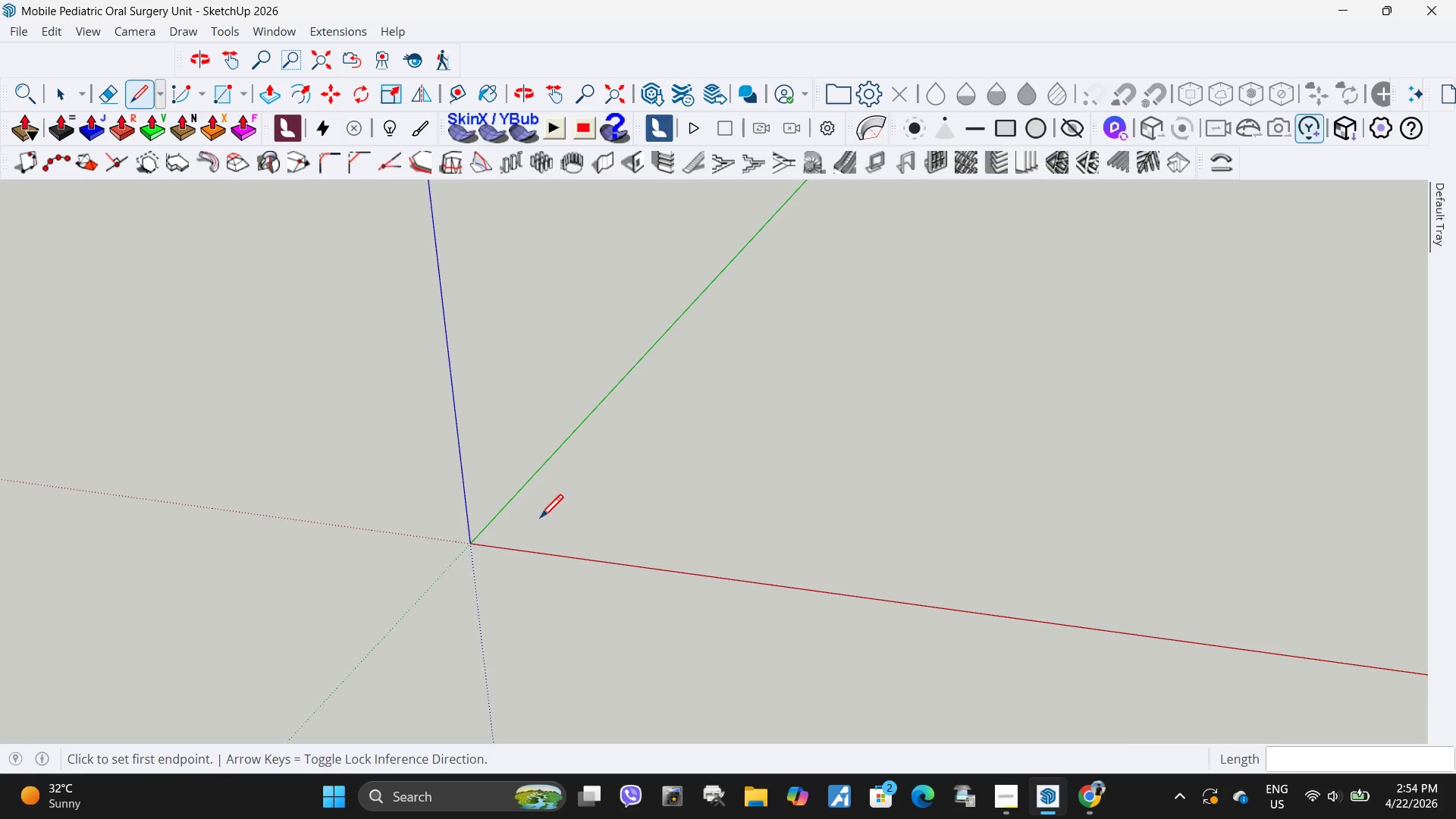 
key(Numpad8)
 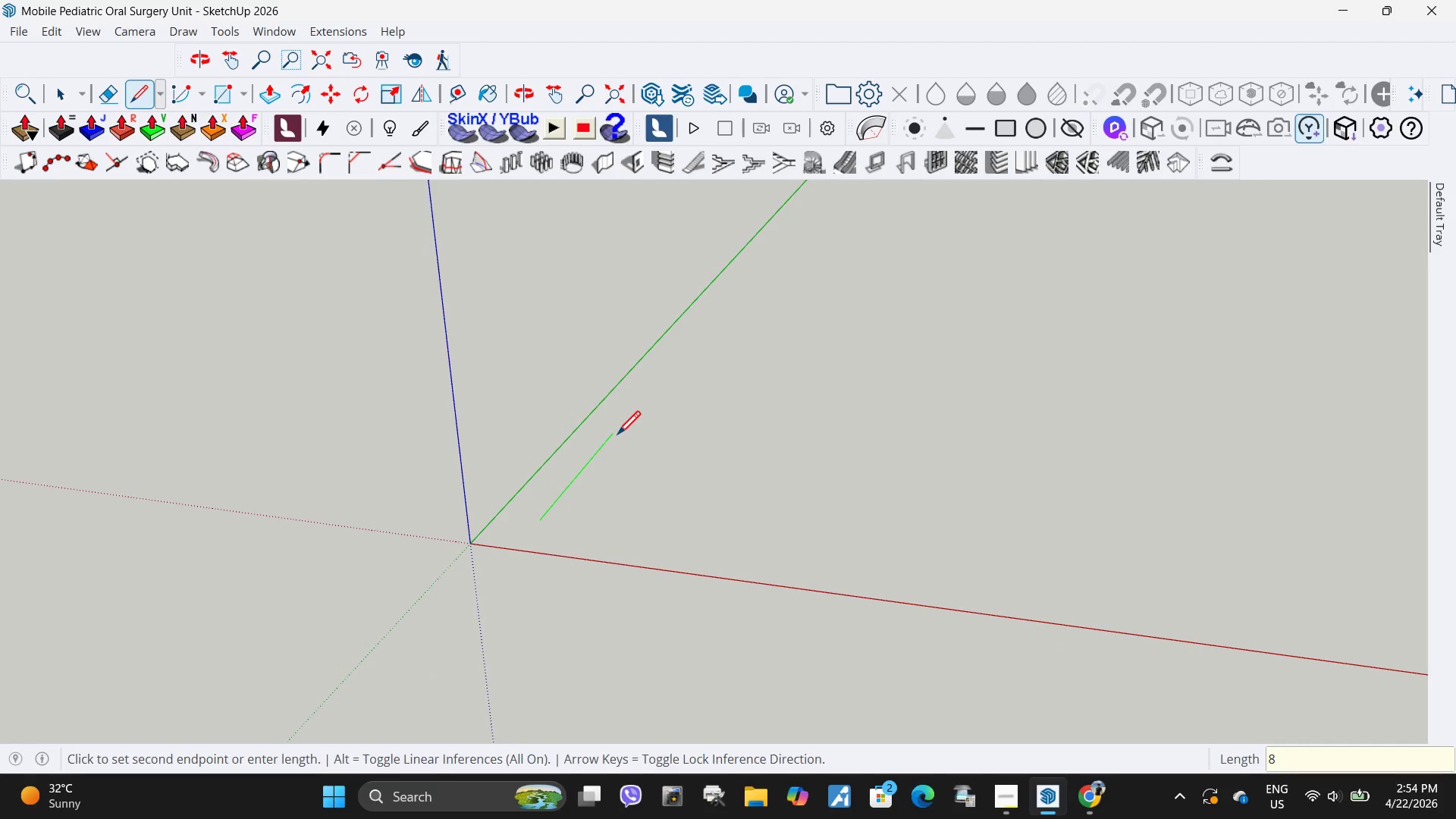 
key(NumpadEnter)
 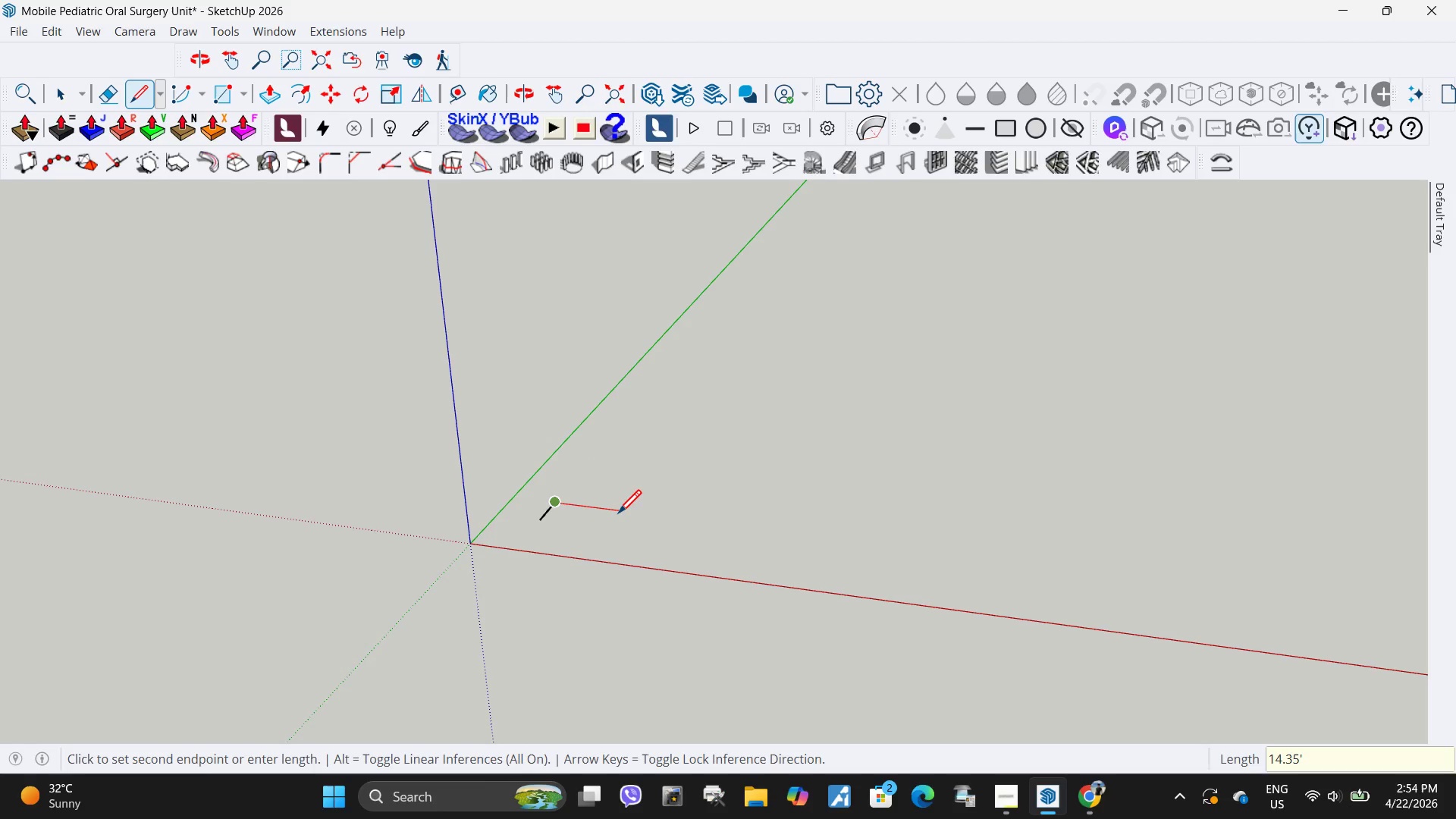 
key(Numpad4)
 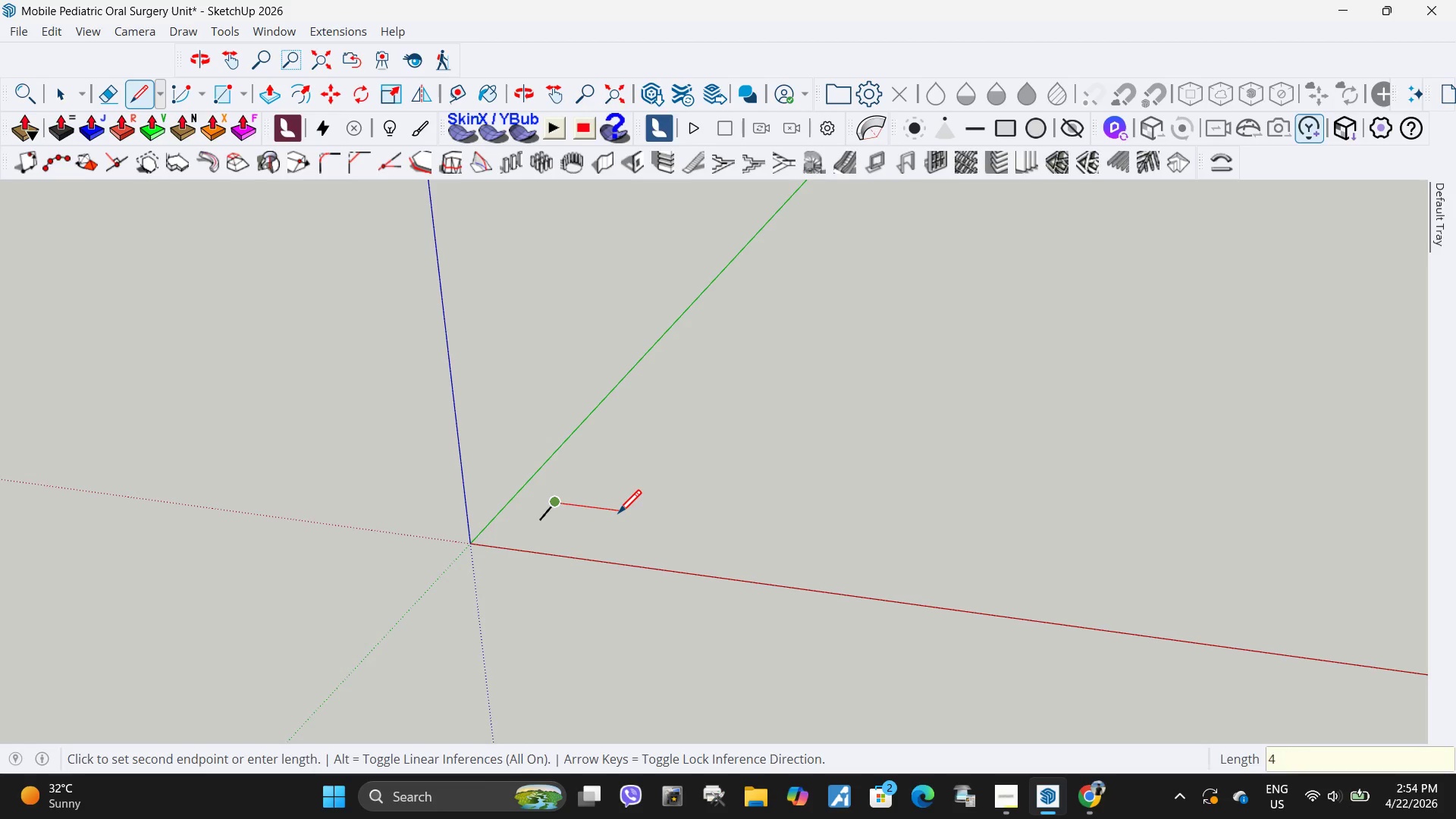 
key(Numpad0)
 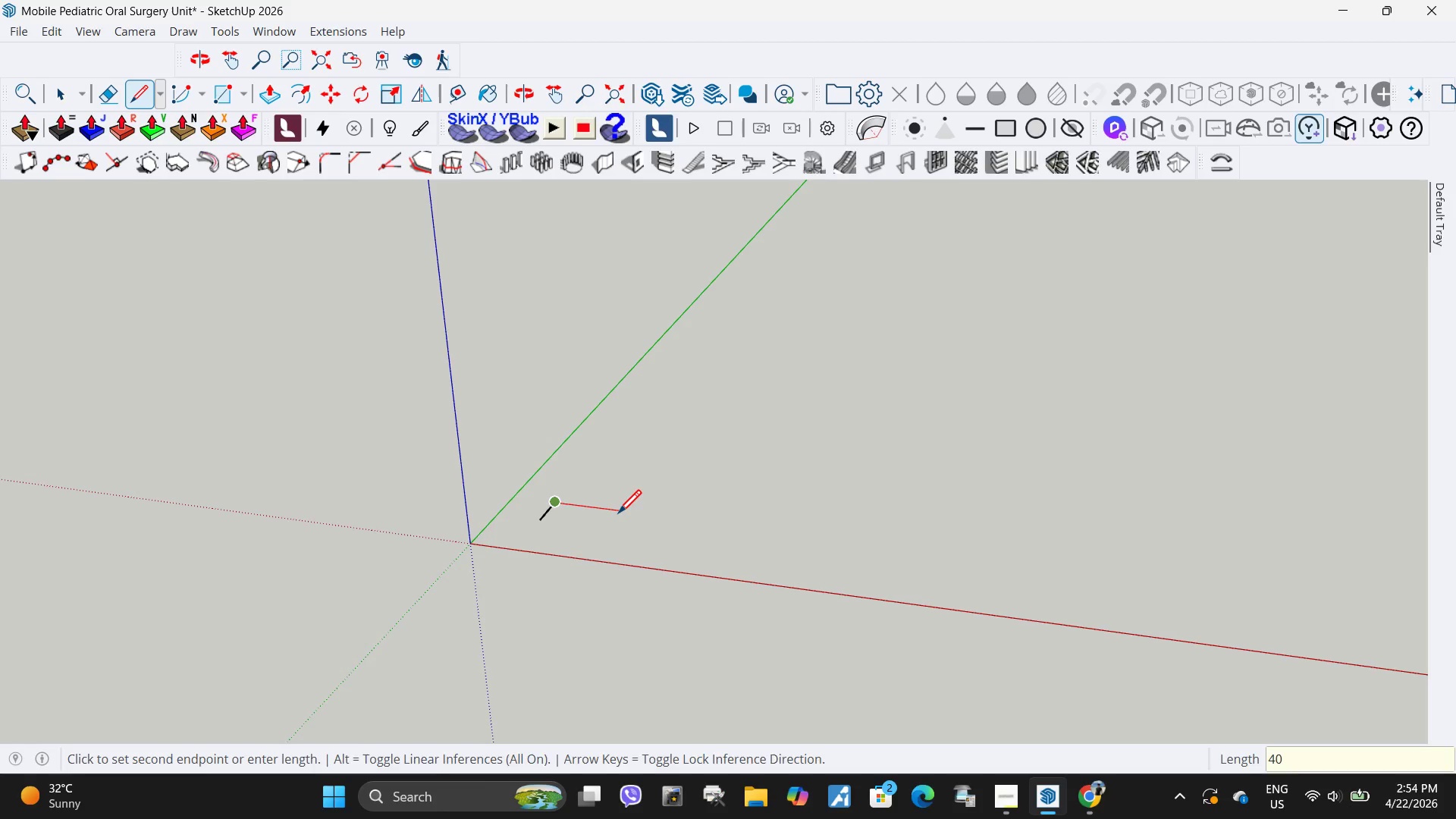 
key(NumpadEnter)
 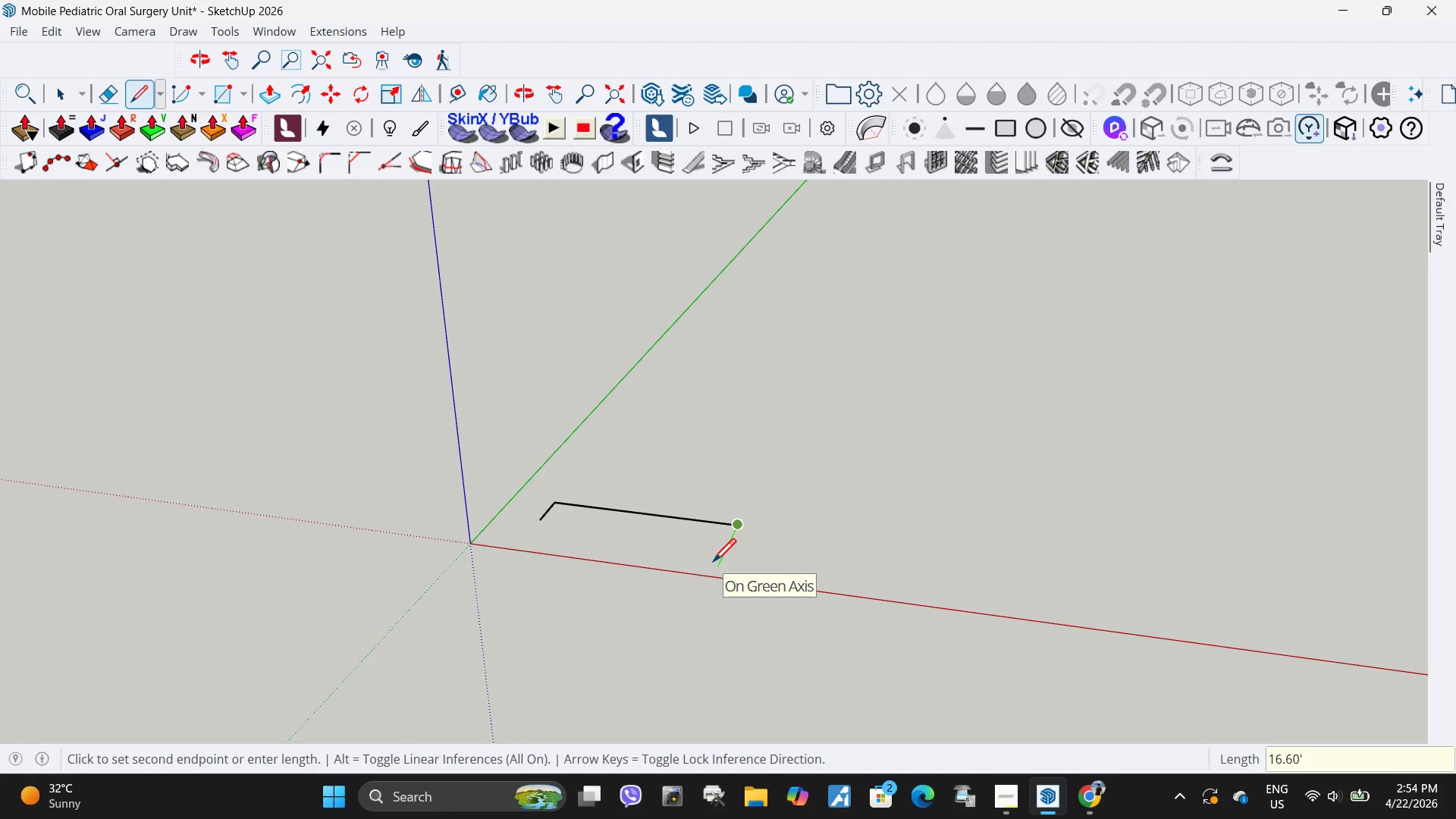 
key(Numpad8)
 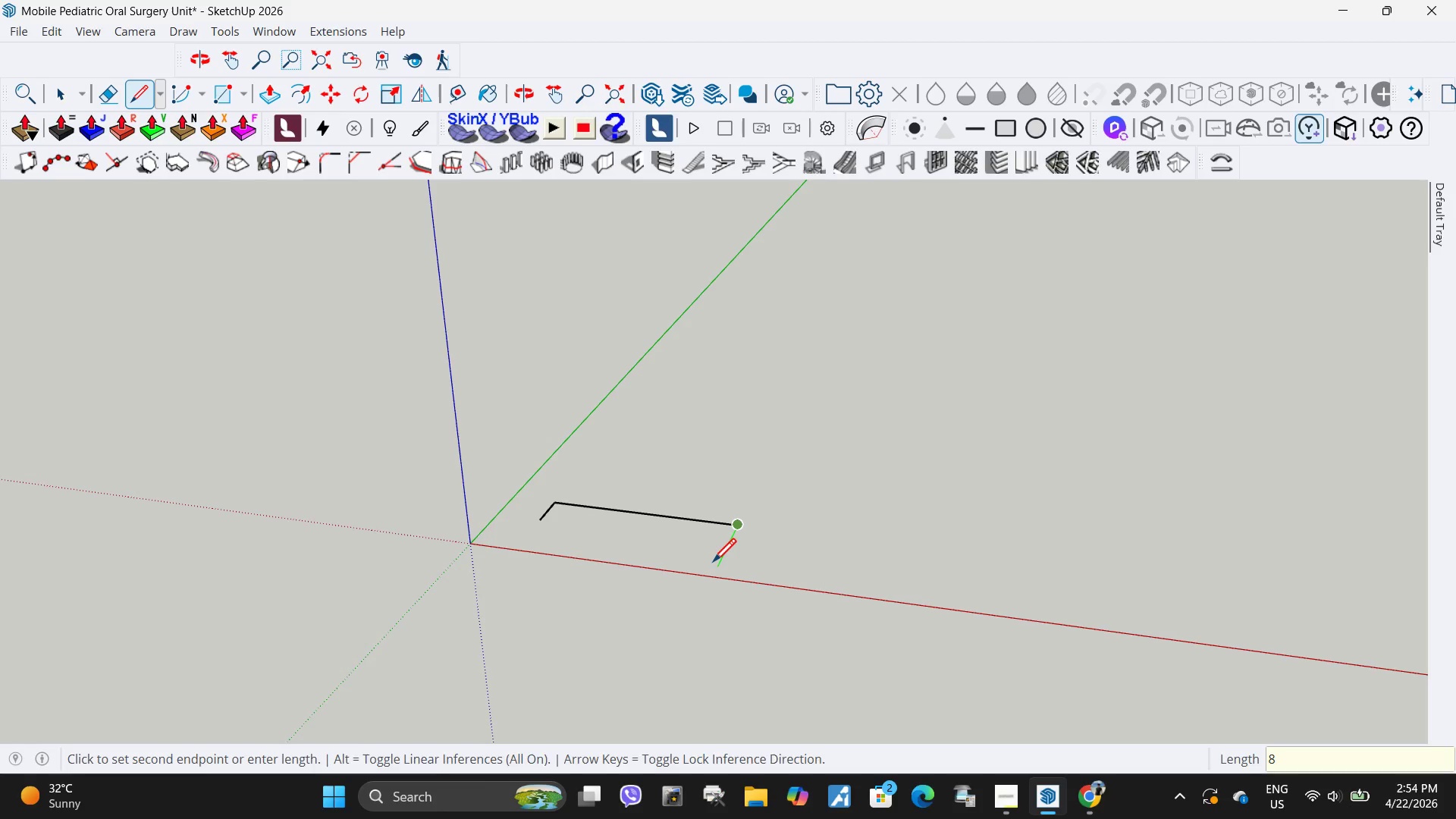 
key(NumpadEnter)
 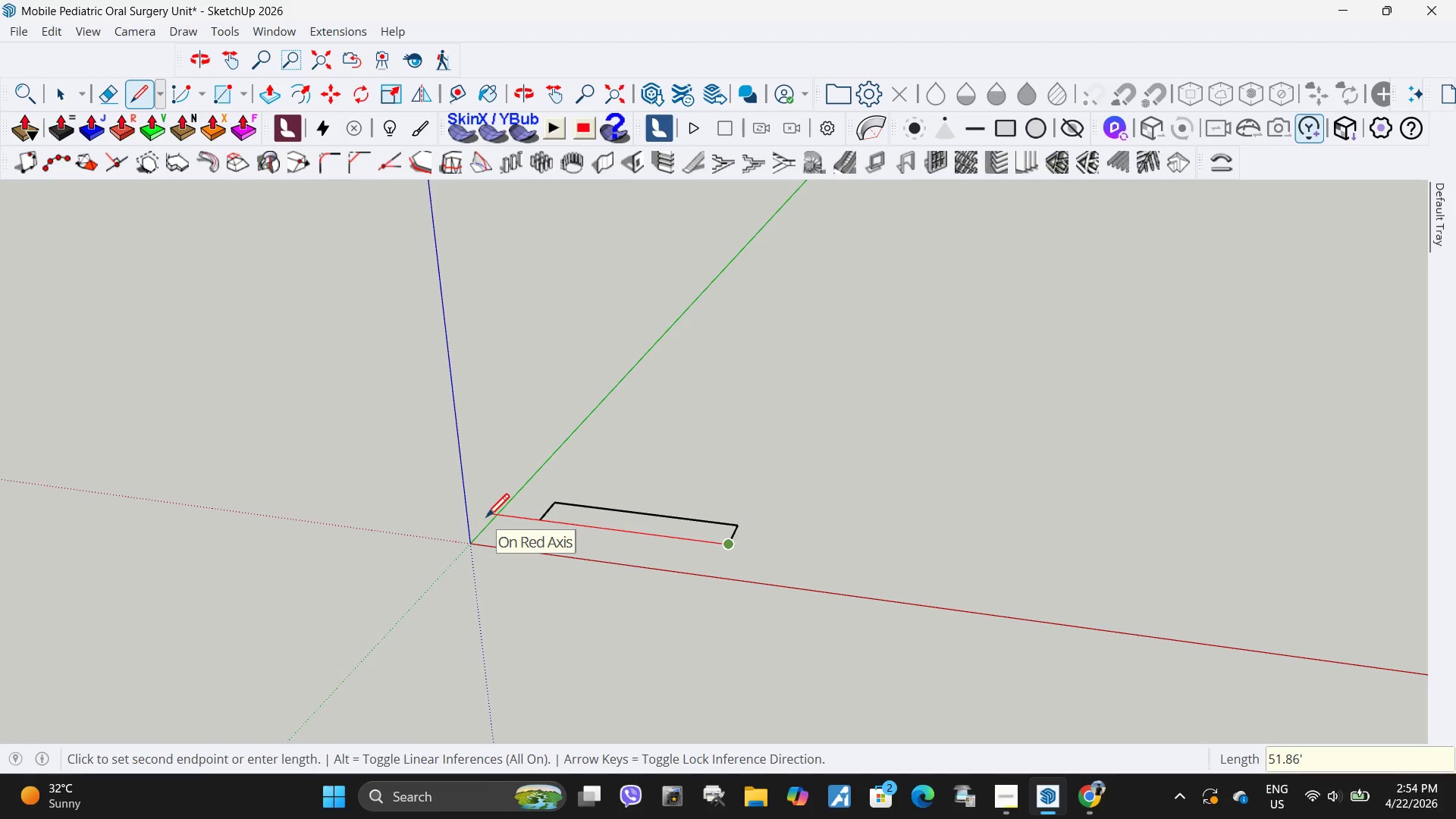 
key(Numpad4)
 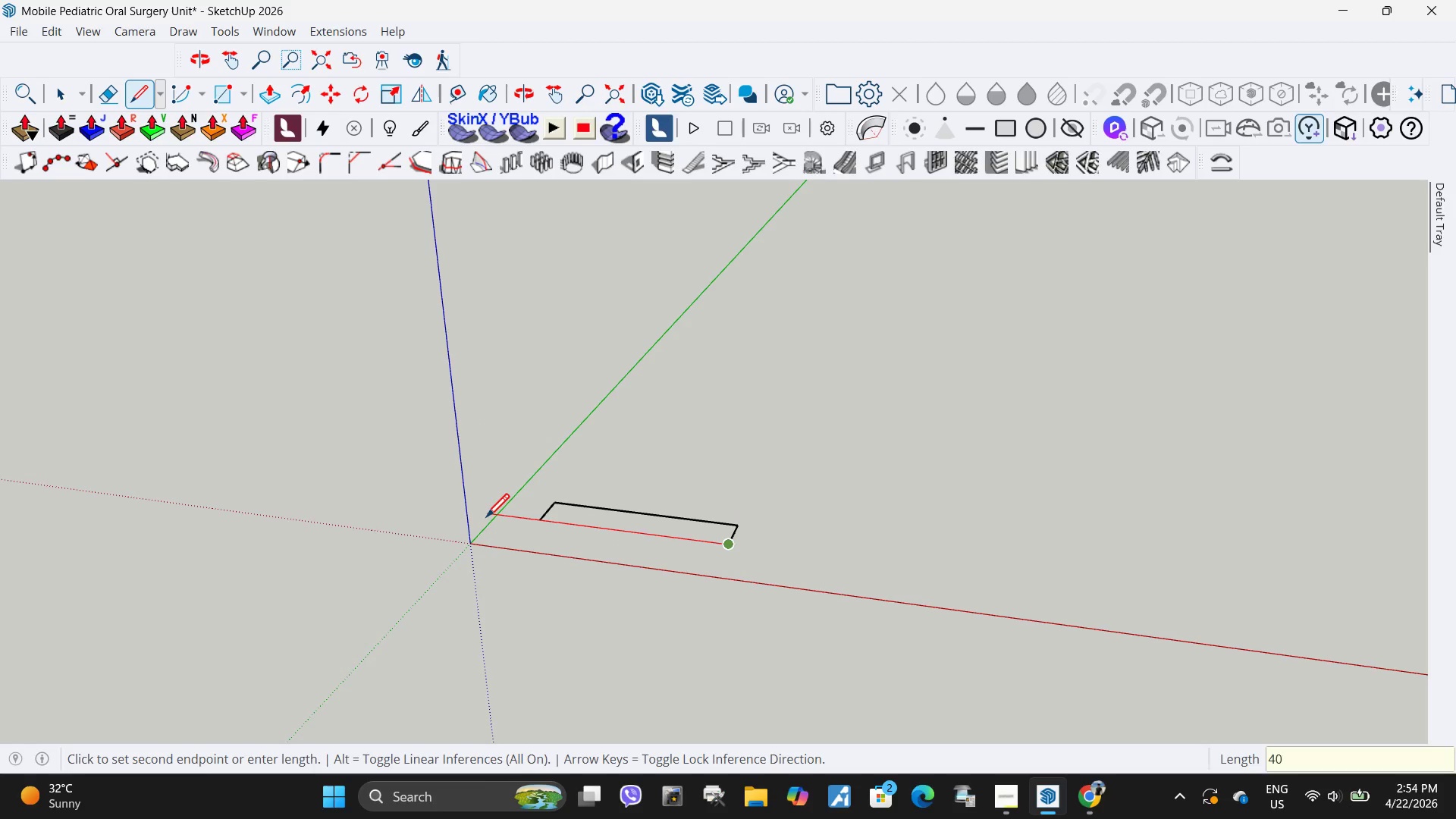 
key(Numpad0)
 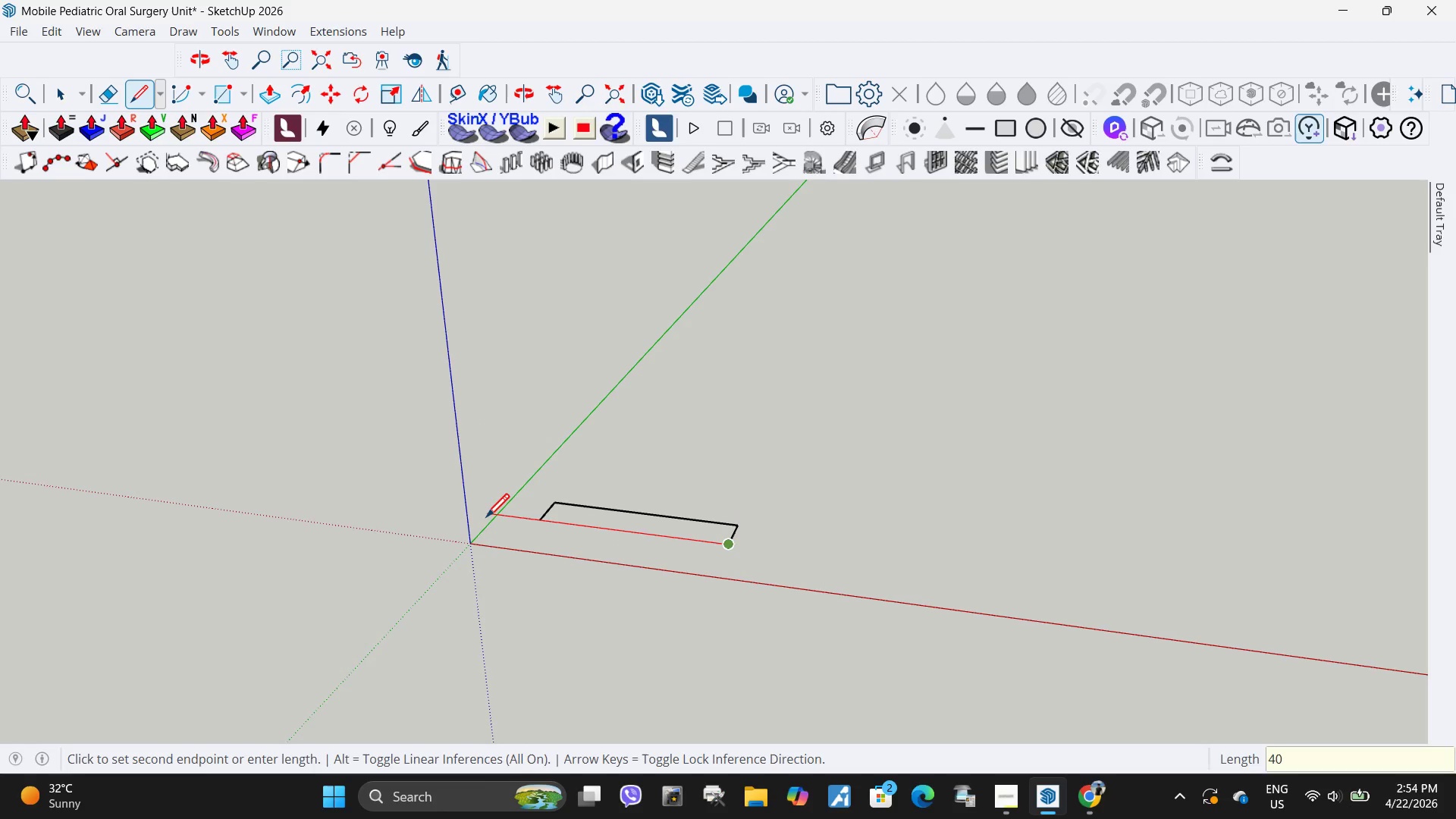 
key(NumpadEnter)
 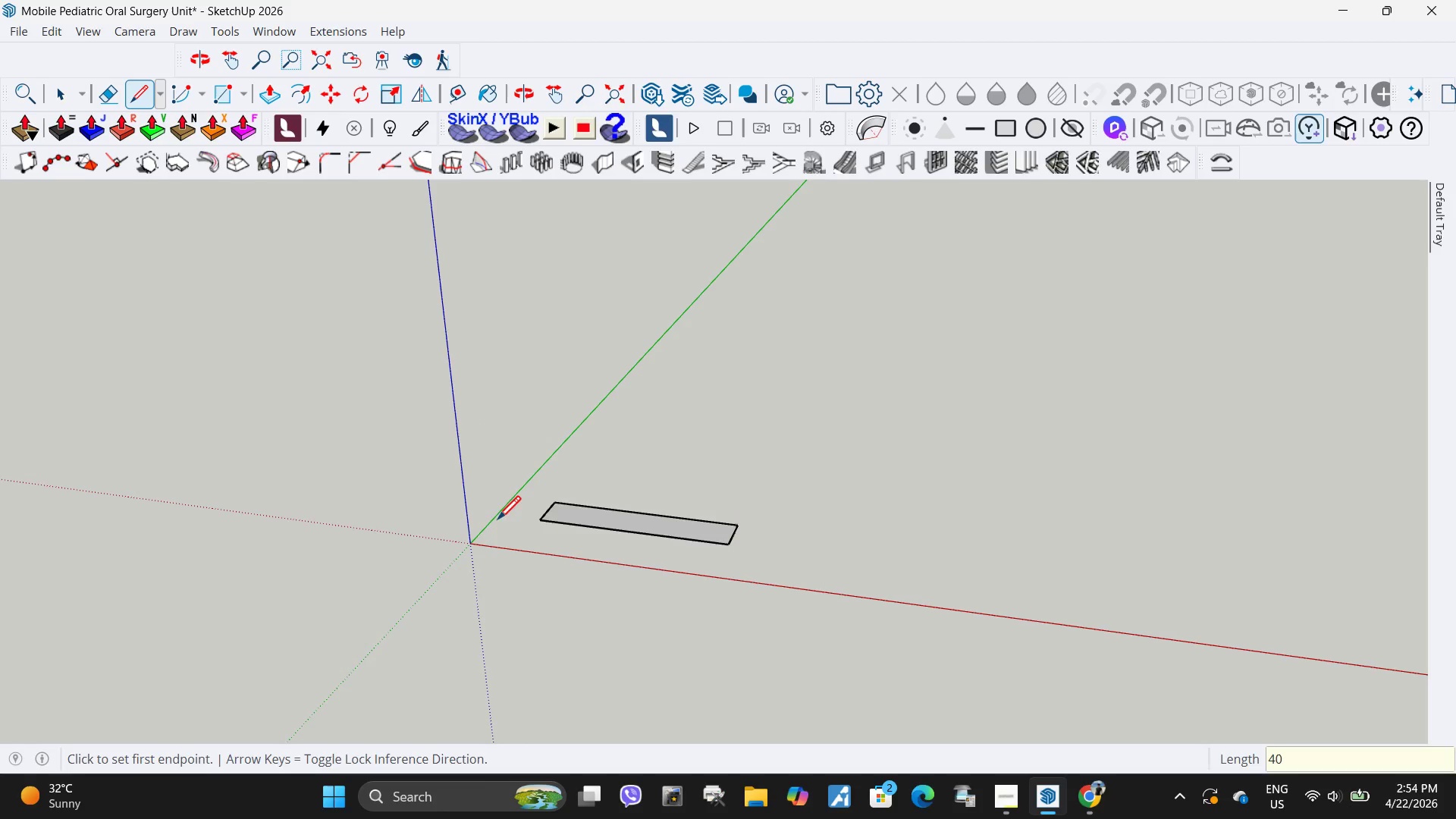 
scroll: coordinate [301, 516], scroll_direction: up, amount: 11.0
 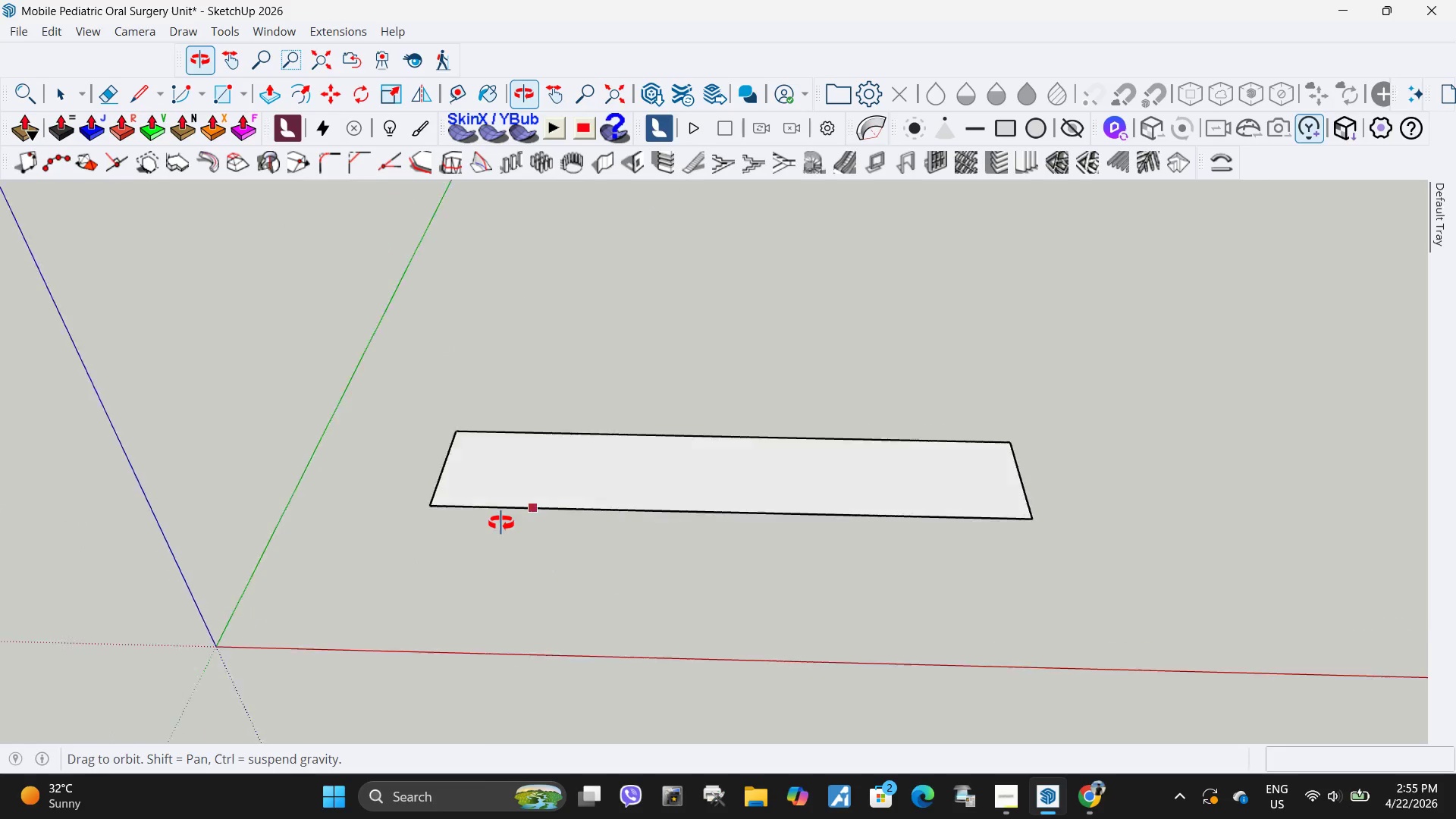 
key(Space)
 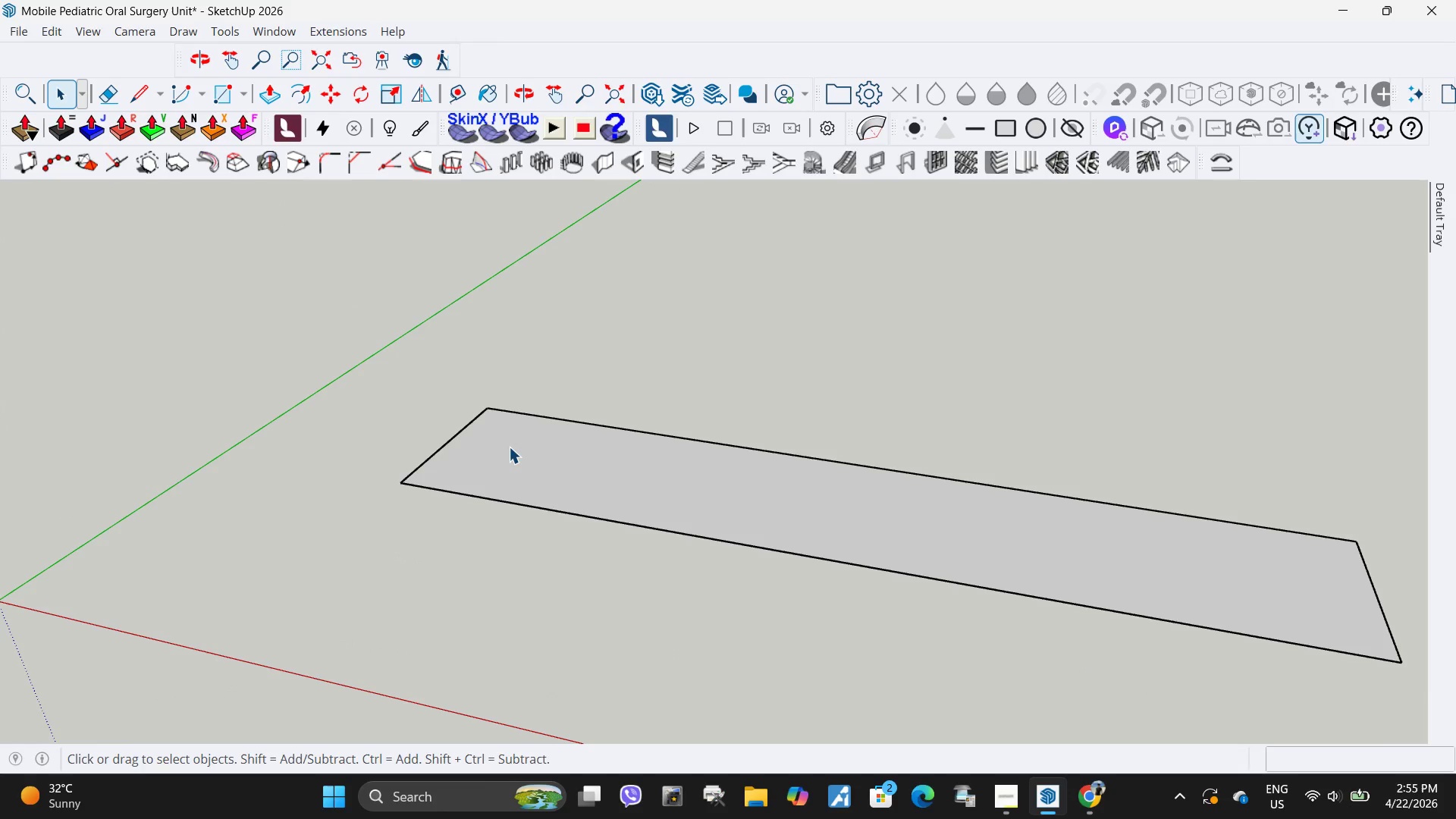 
left_click([509, 447])
 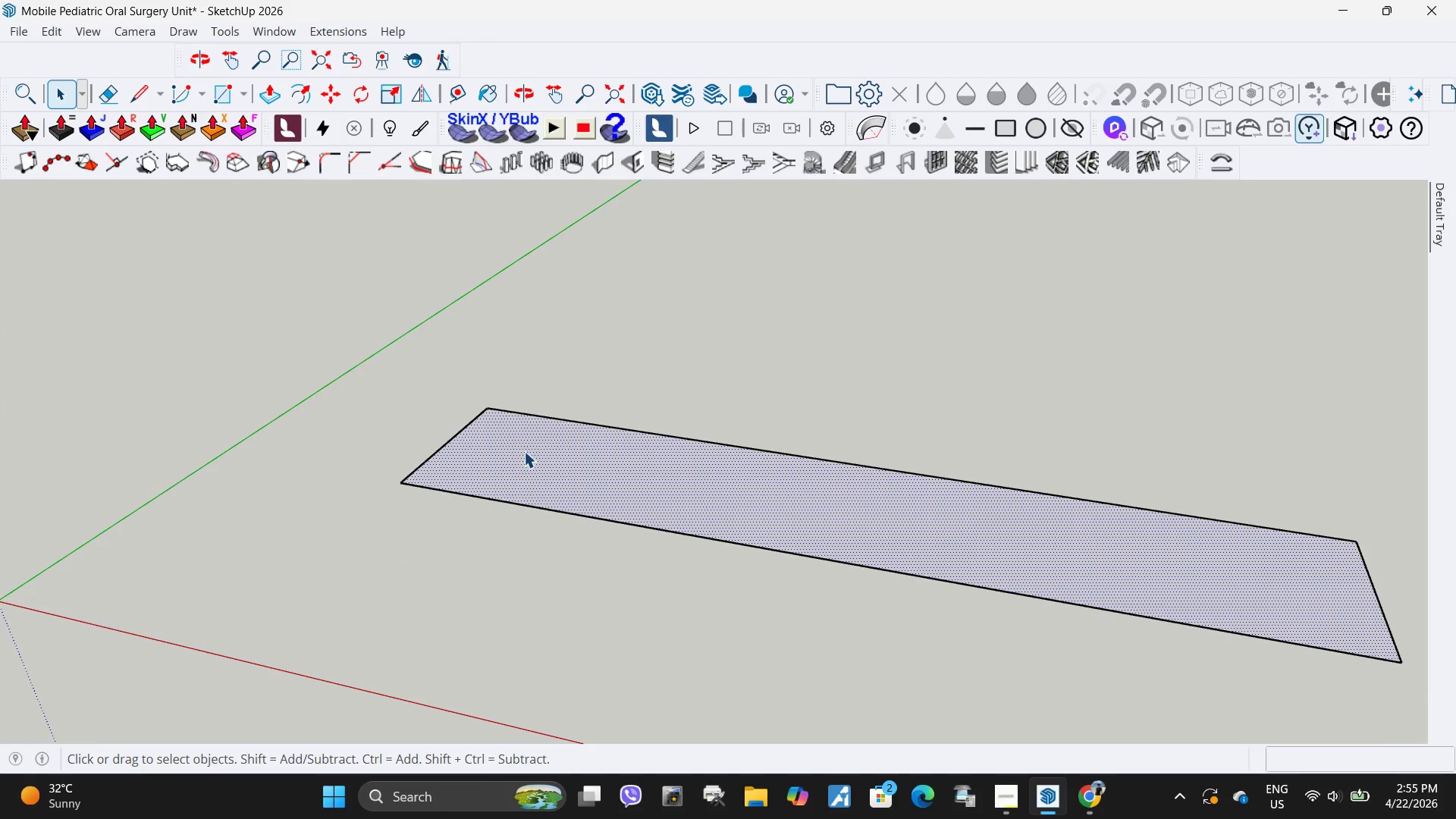 
scroll: coordinate [519, 414], scroll_direction: up, amount: 4.0
 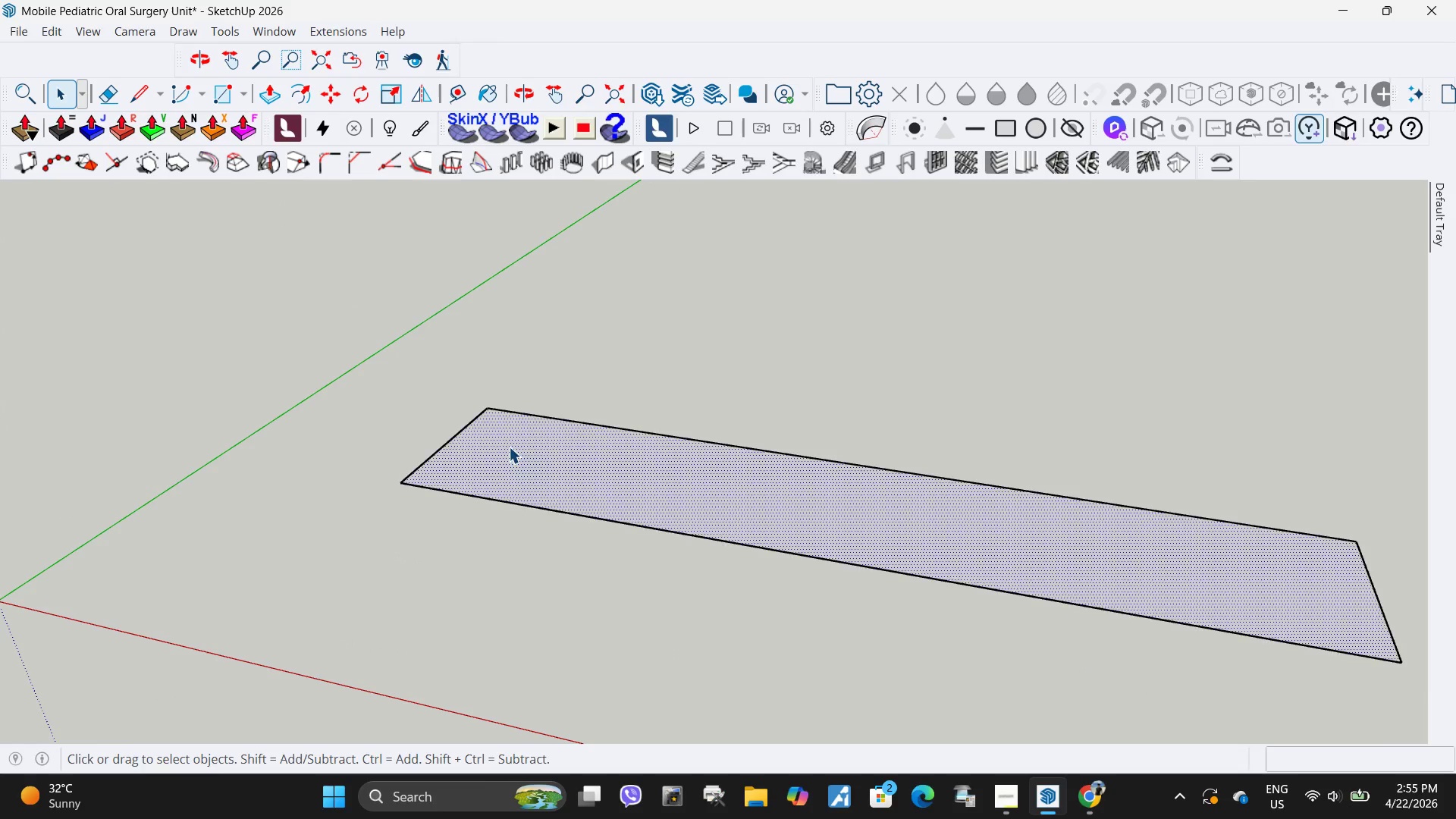 
key(P)
 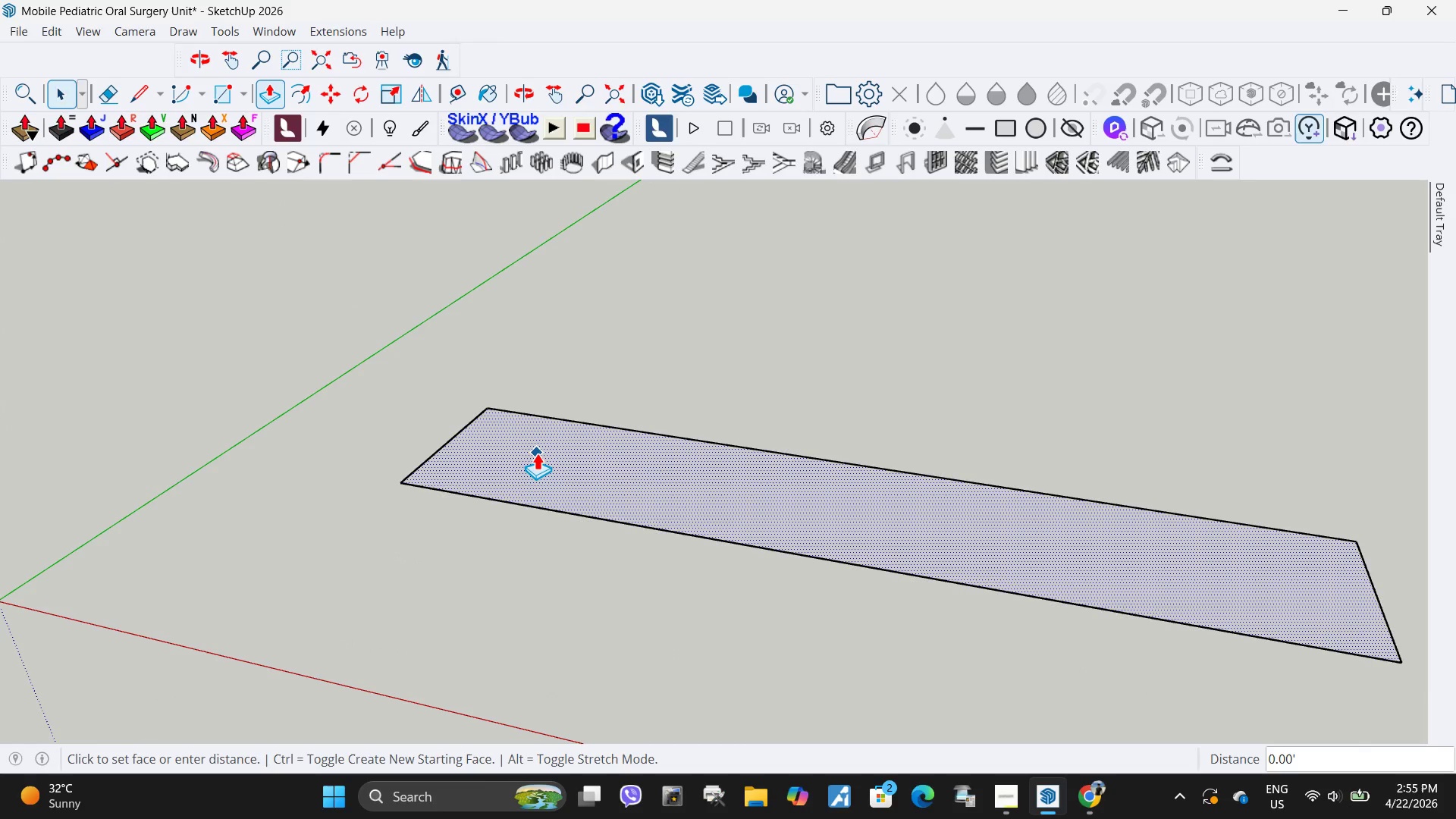 
left_click([537, 453])
 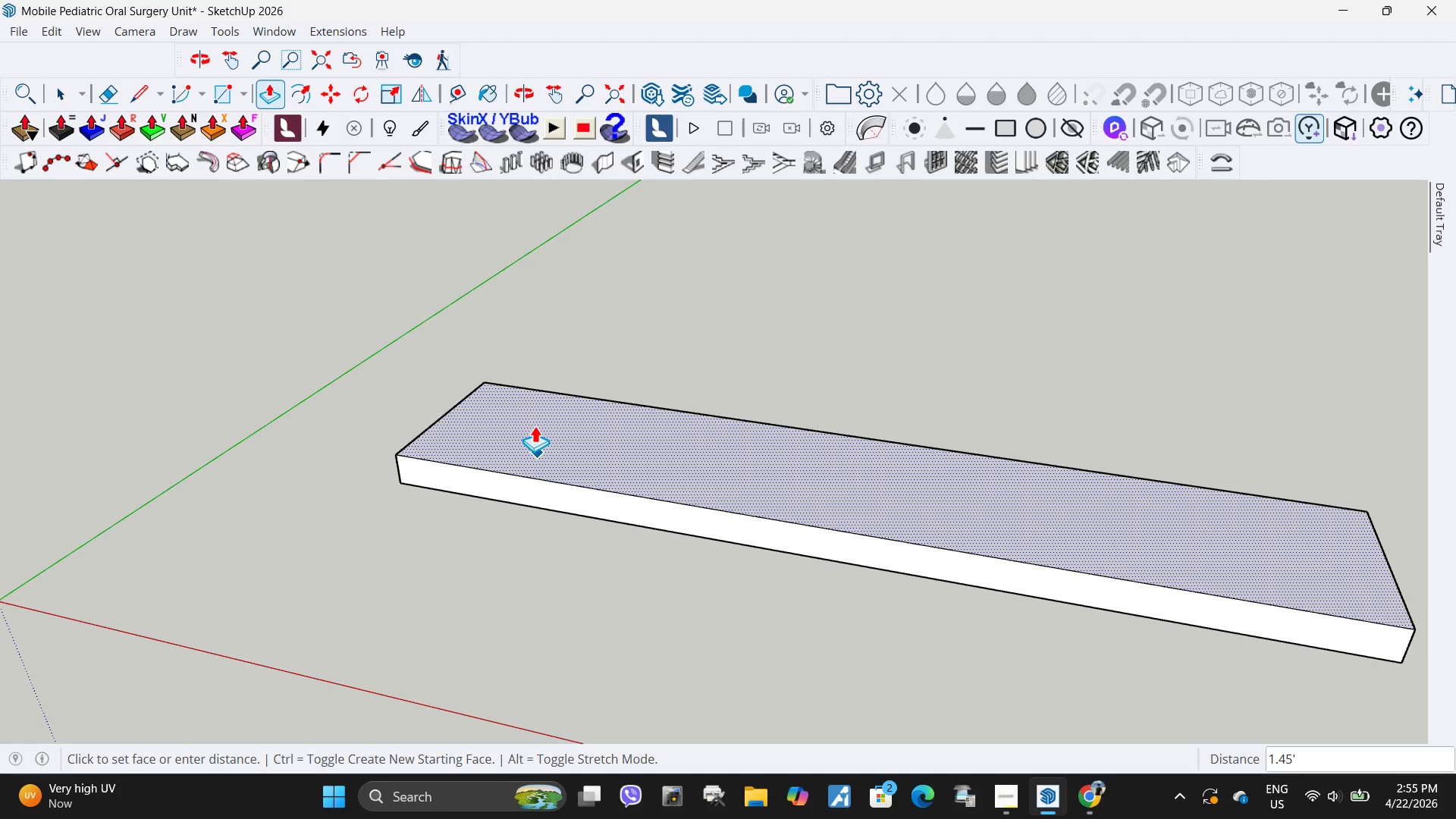 
wait(39.03)
 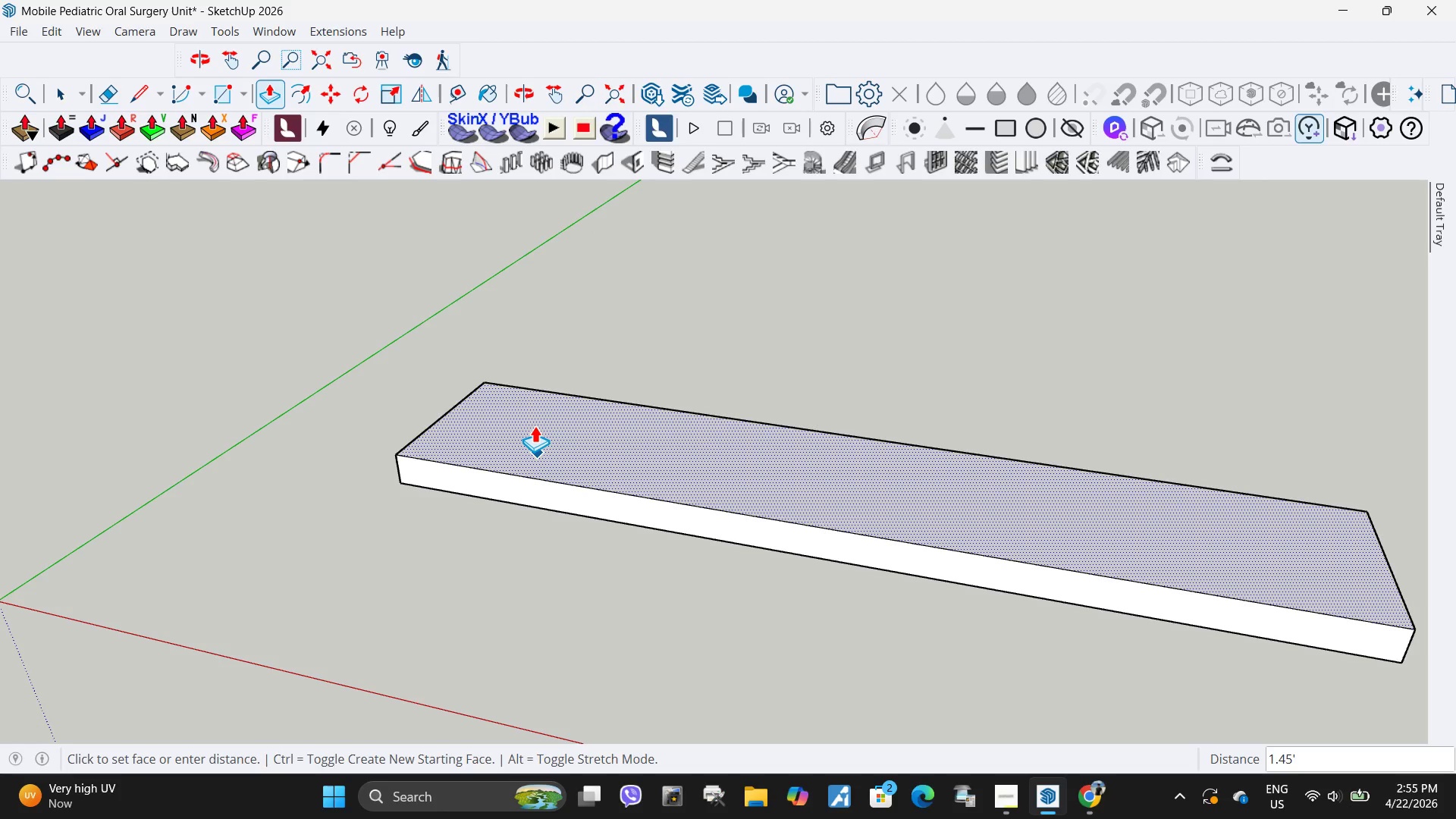 
scroll: coordinate [577, 444], scroll_direction: down, amount: 3.0
 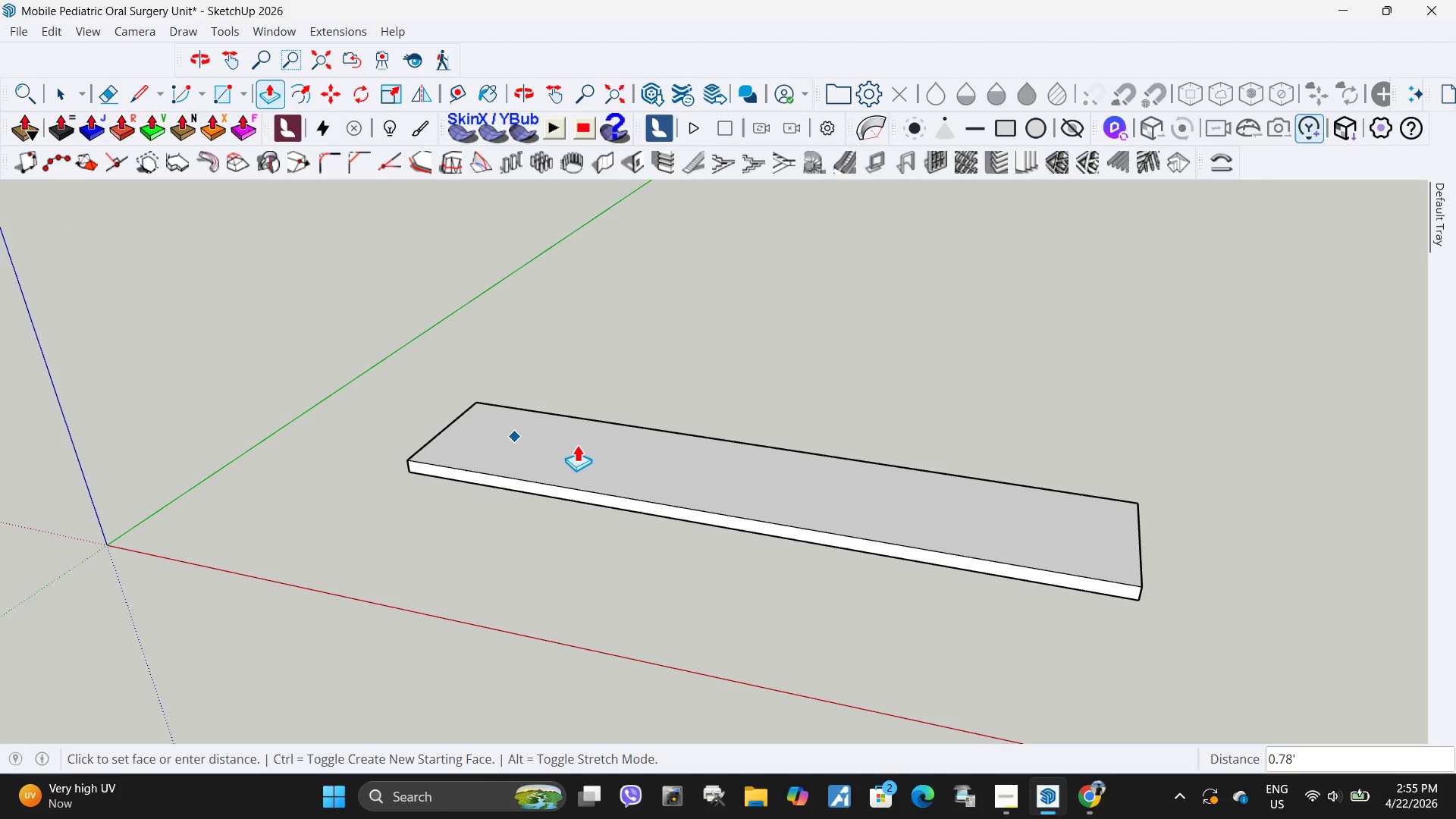 
key(Control+Z)
 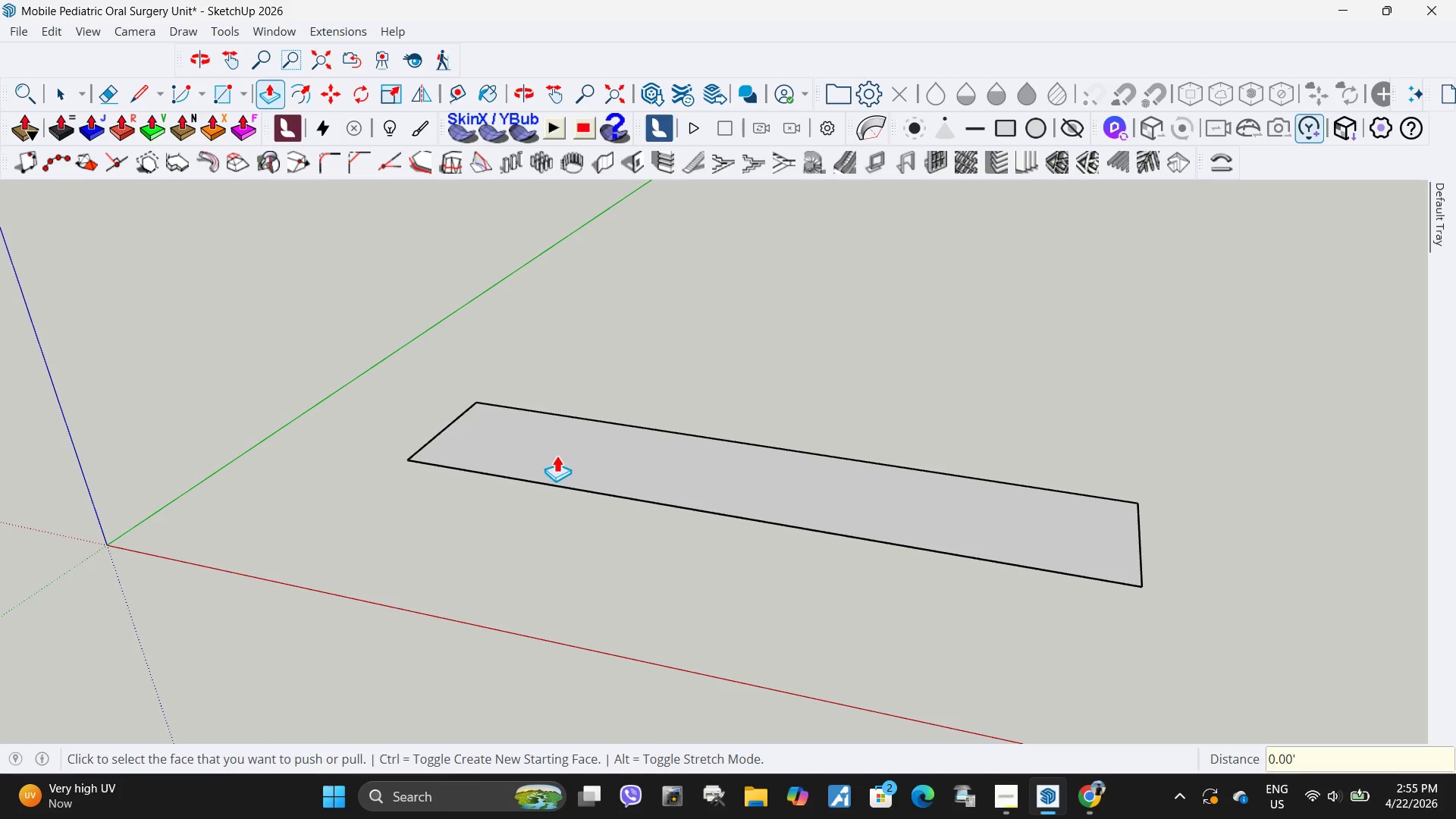 
left_click([557, 455])
 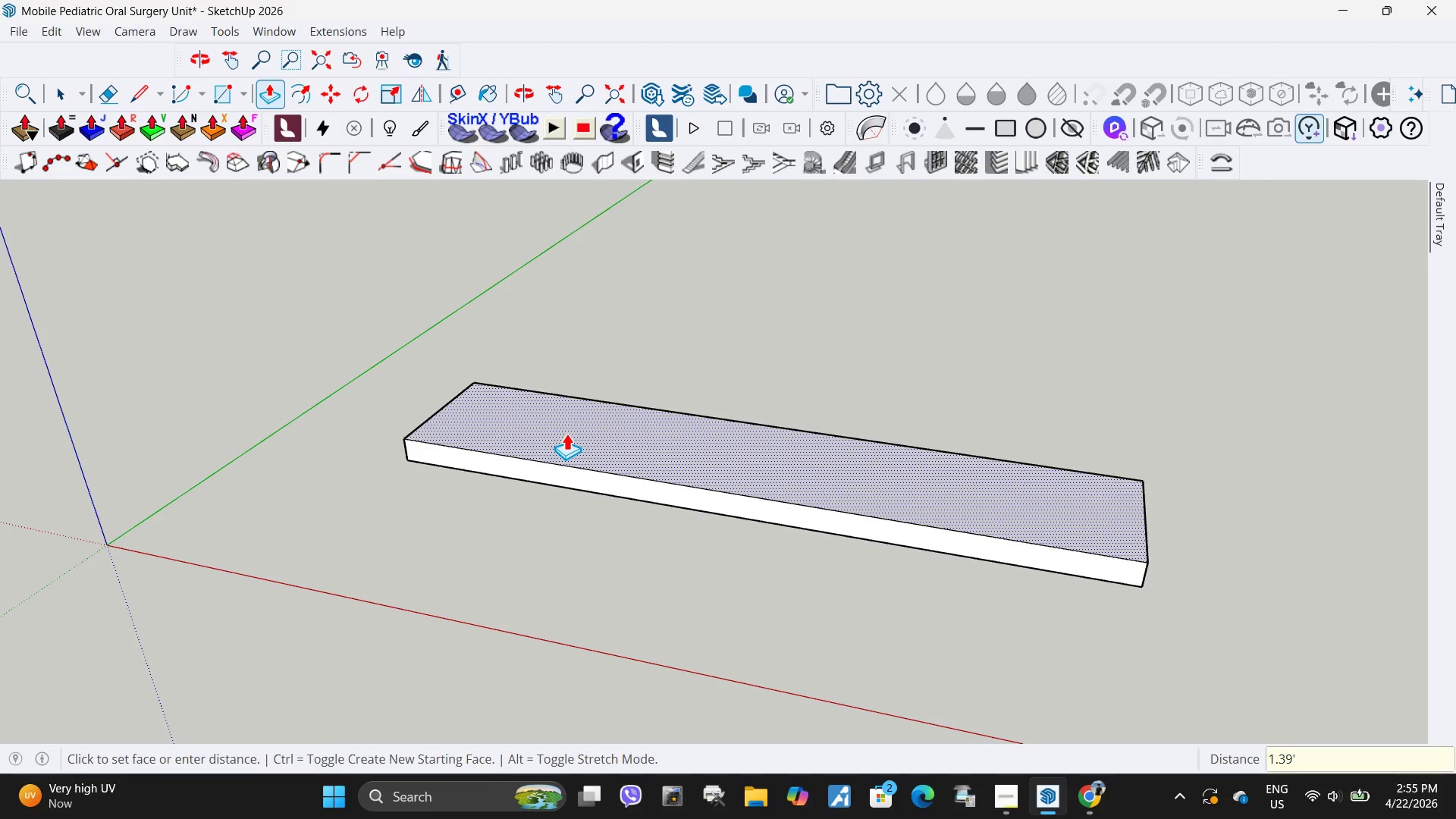 
type(/42)
key(Backspace)
key(Backspace)
key(Backspace)
key(Backspace)
type(.45)
 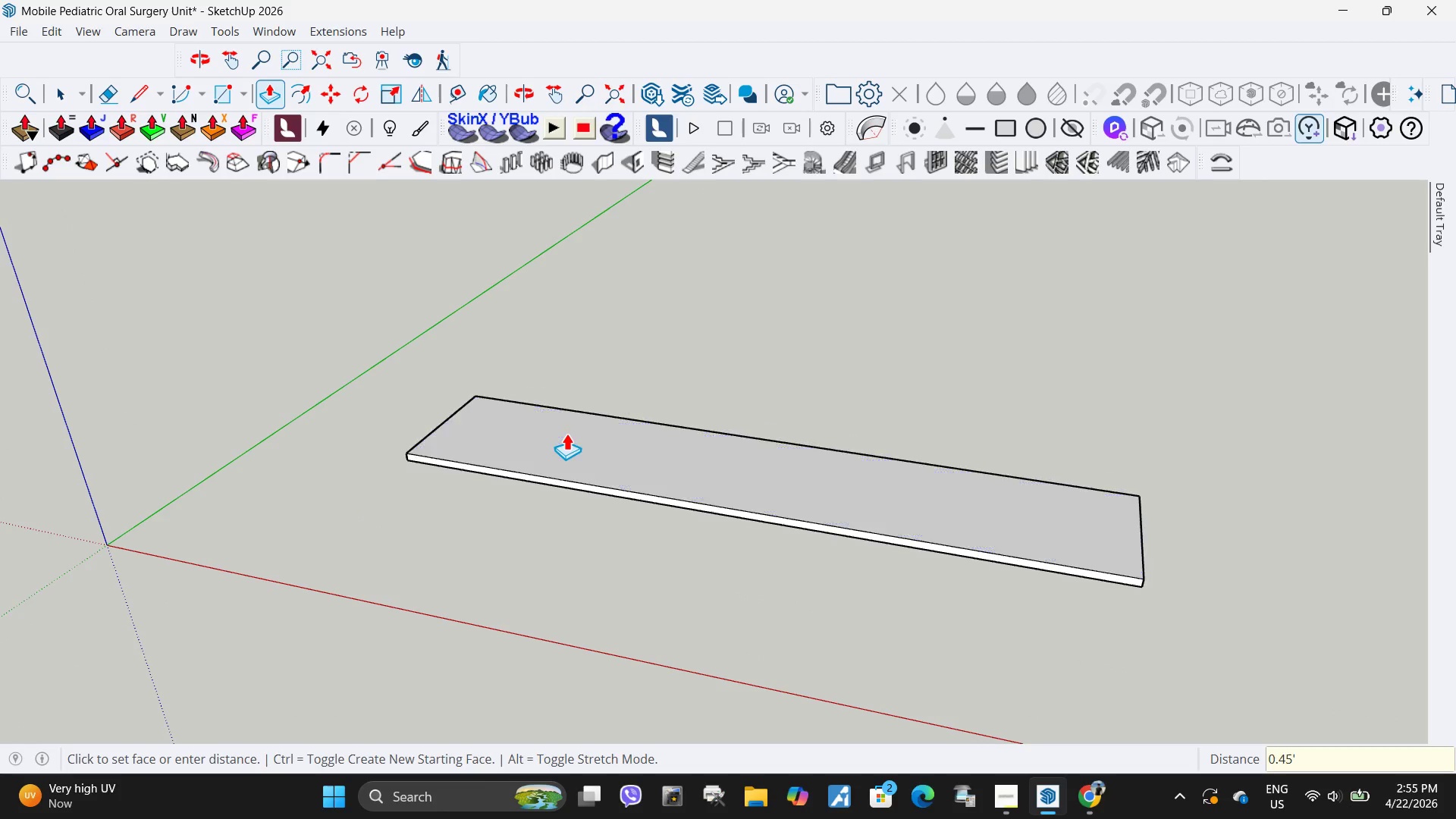 
key(Enter)
 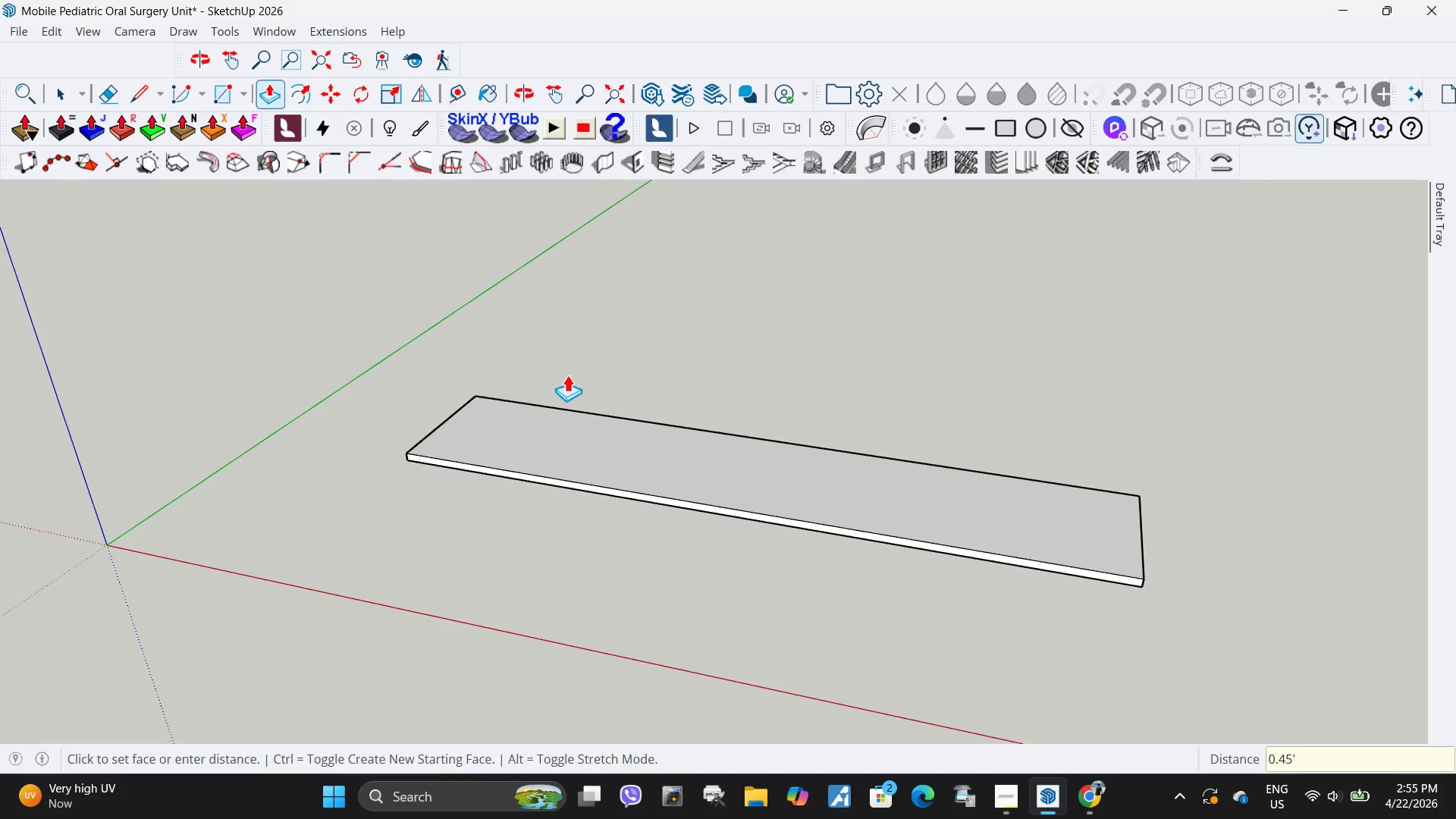 
scroll: coordinate [565, 372], scroll_direction: down, amount: 5.0
 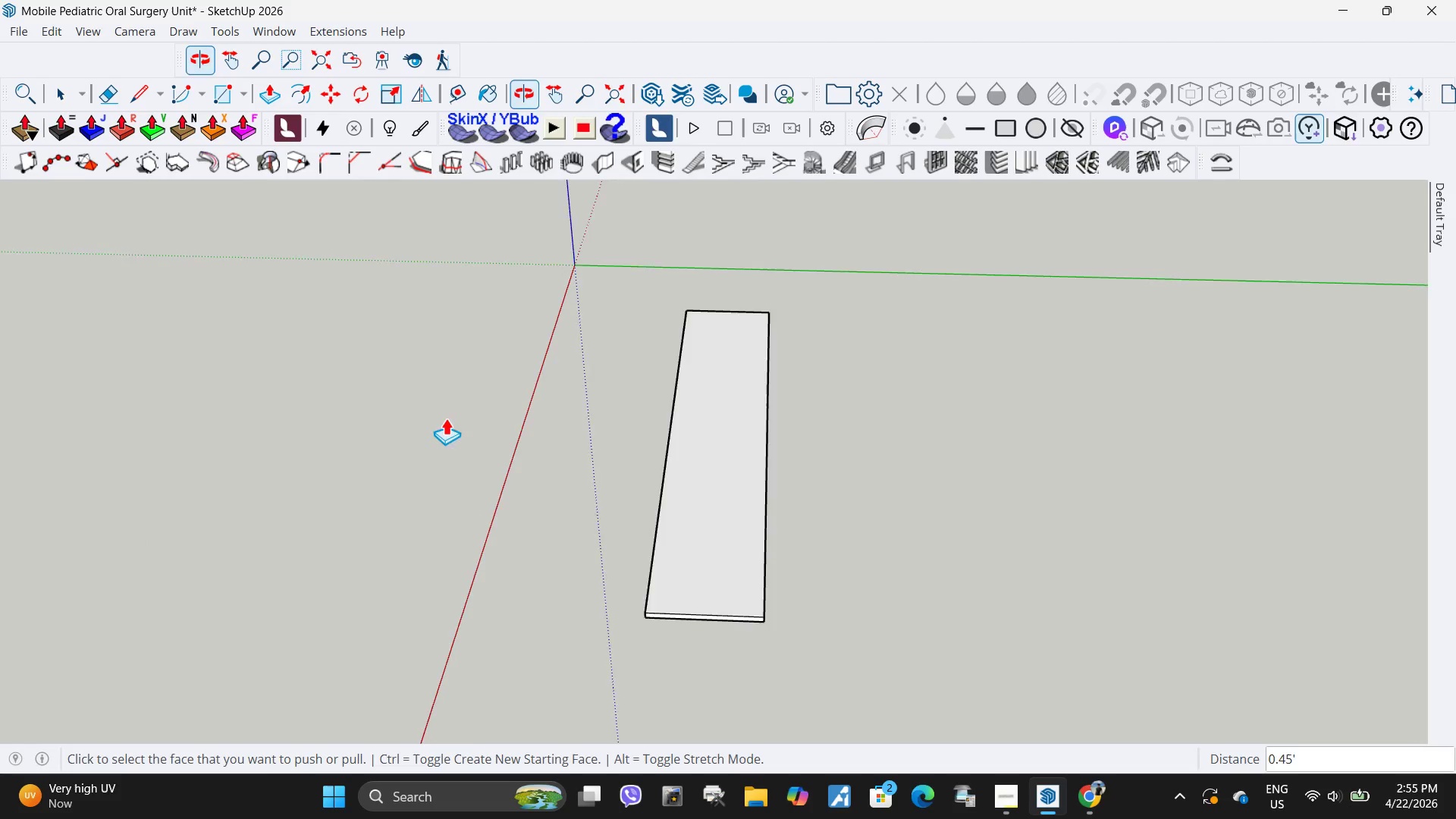 
key(Space)
 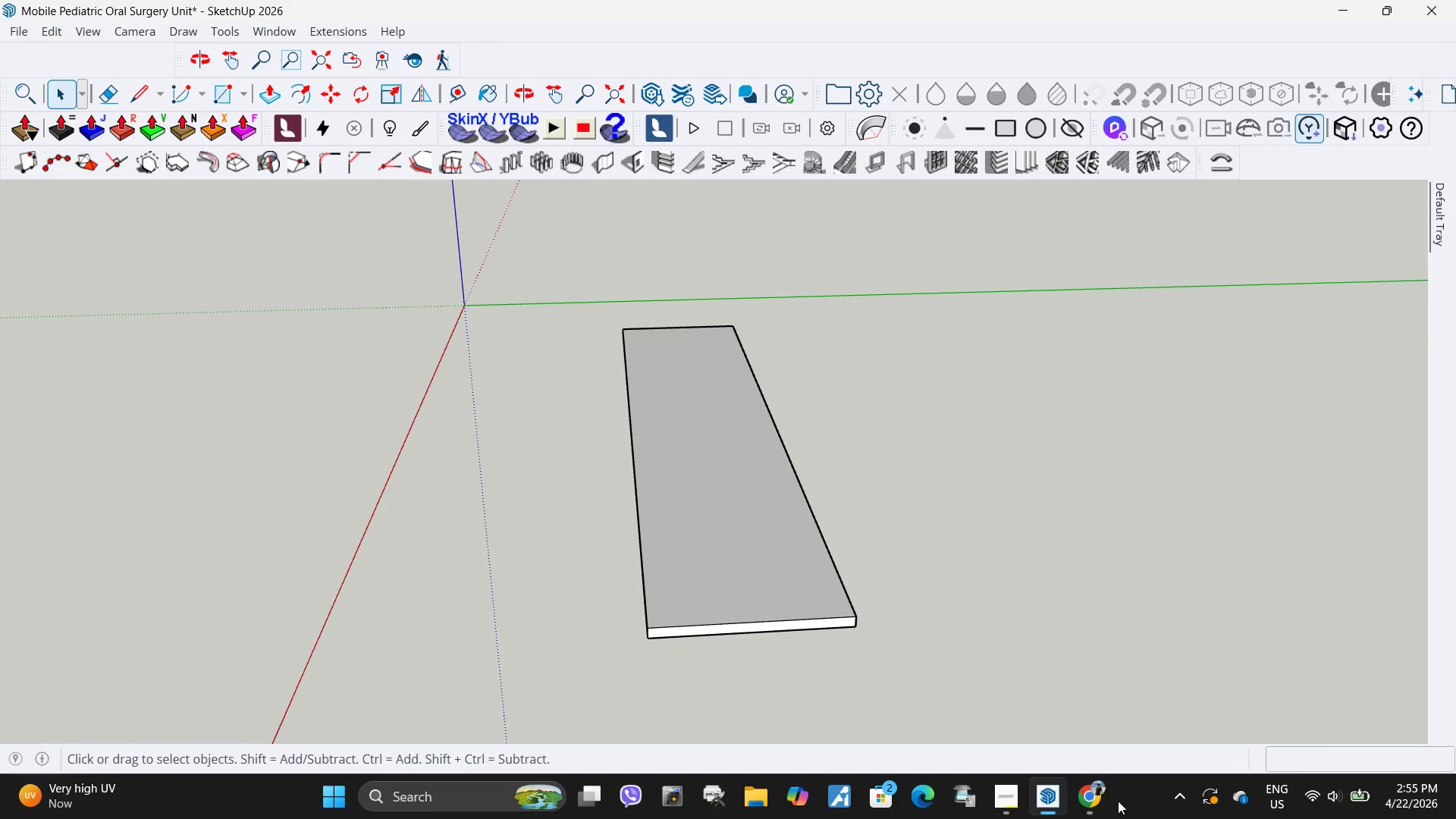 
scroll: coordinate [651, 469], scroll_direction: up, amount: 5.0
 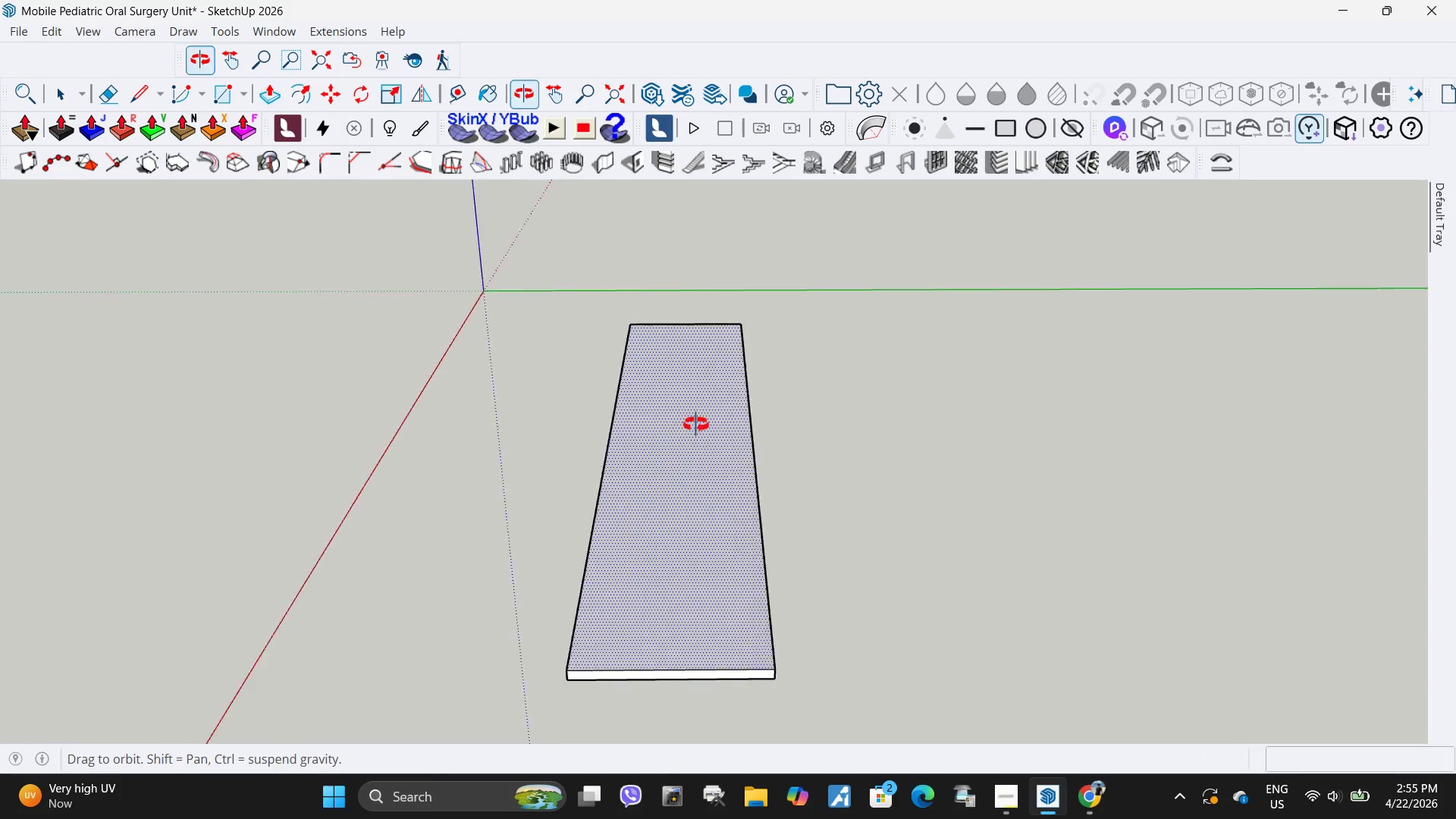 
left_click([1085, 808])
 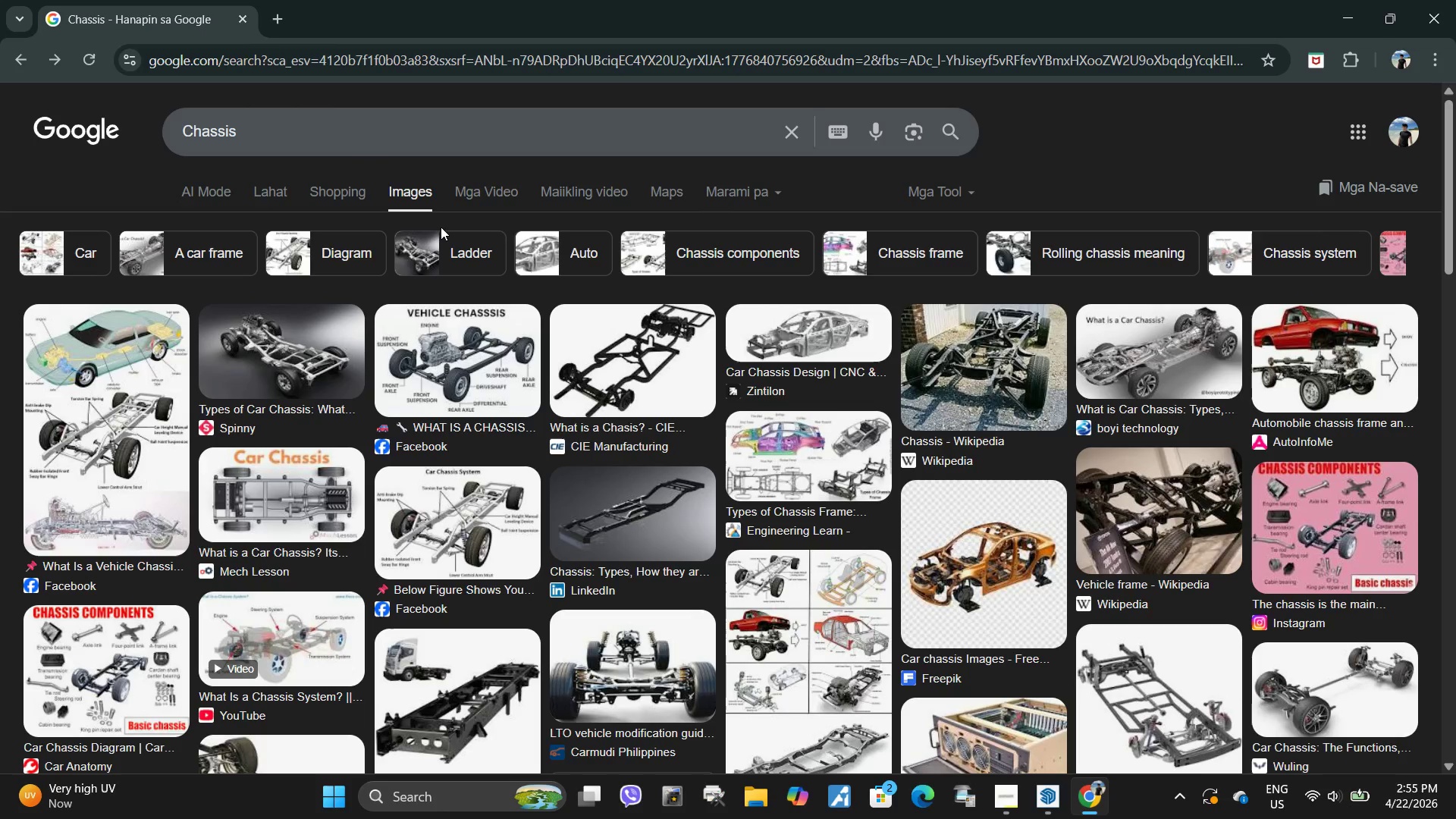 
left_click([305, 128])
 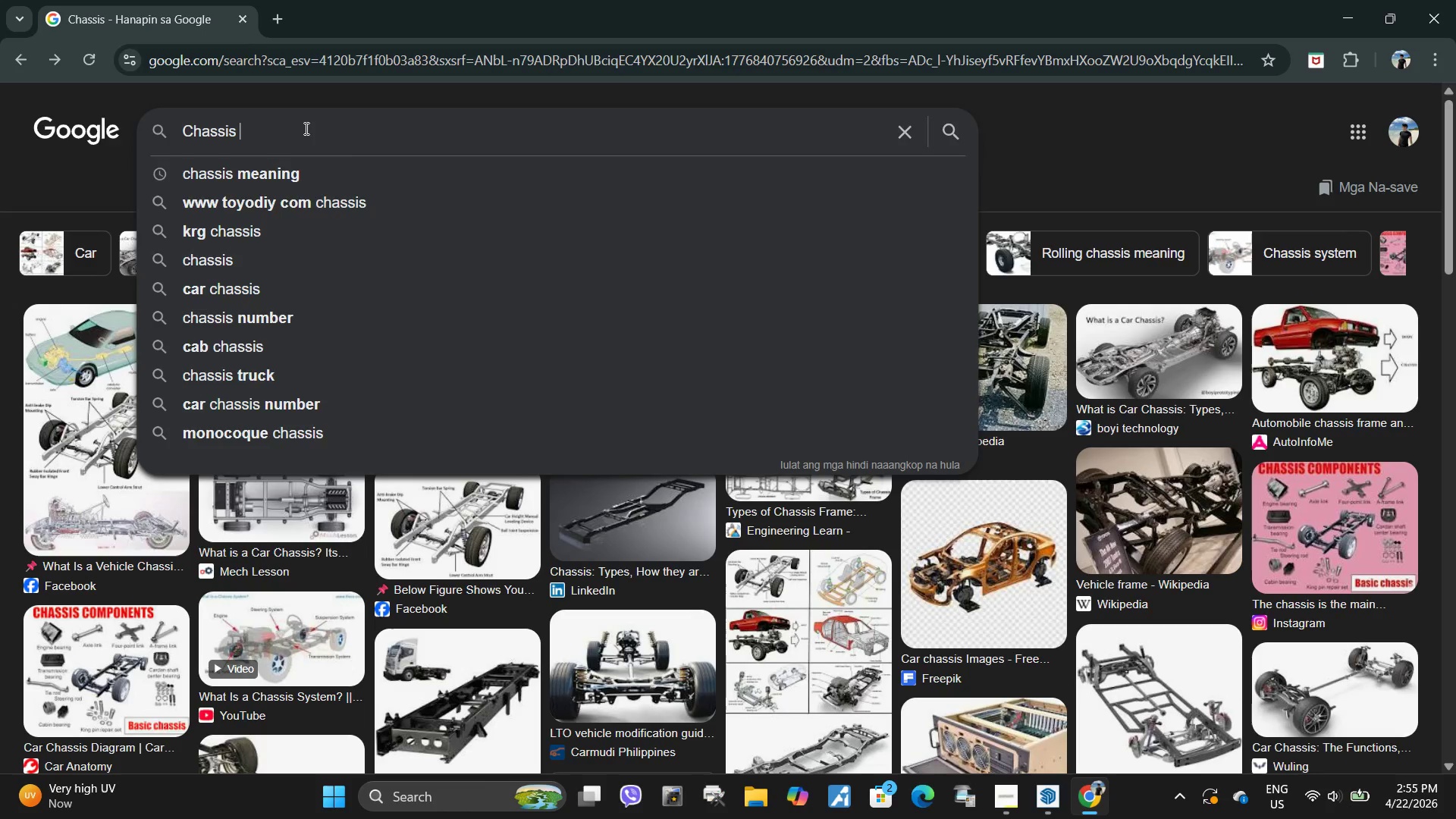 
type( shipping container)
 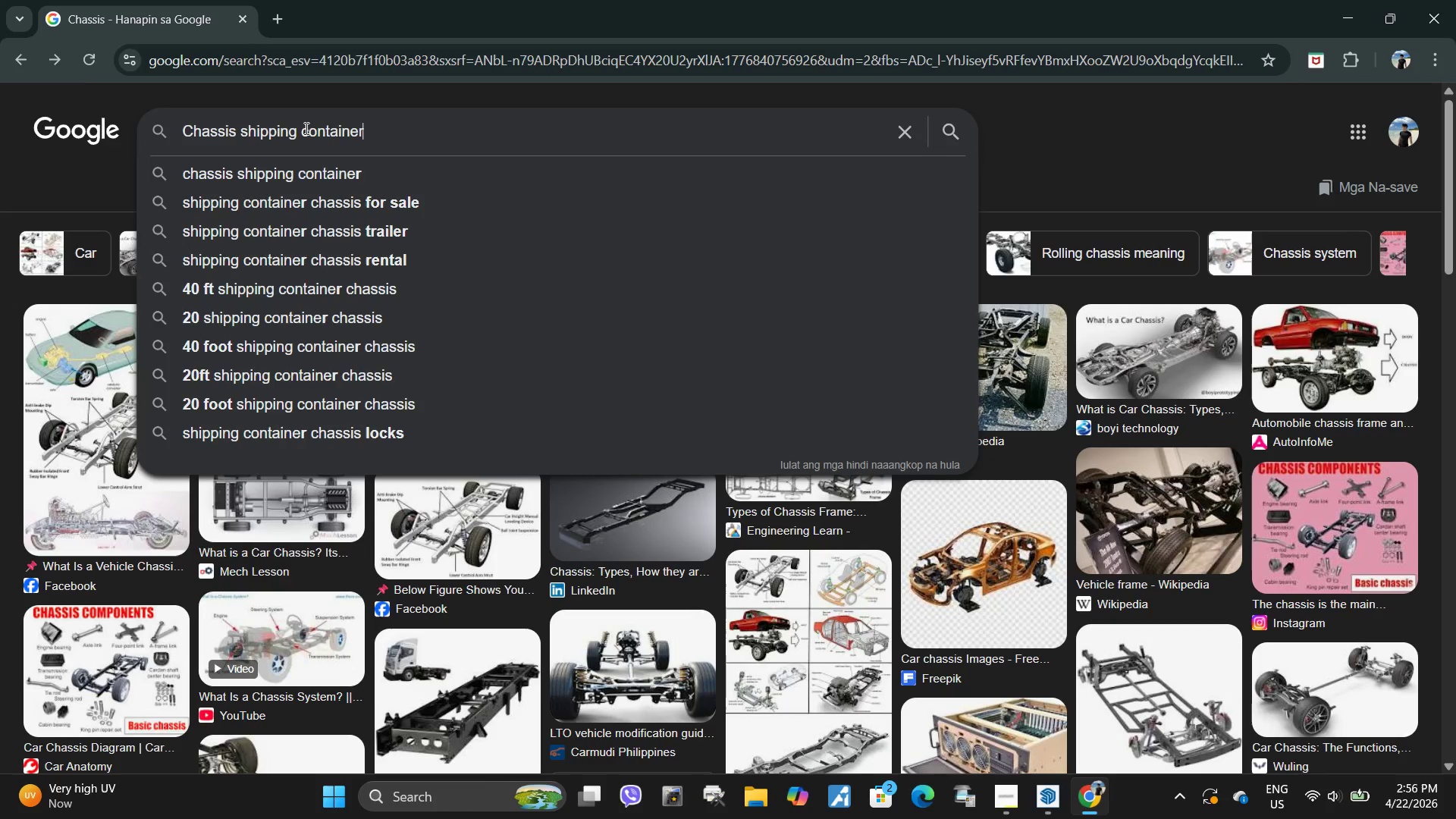 
key(Enter)
 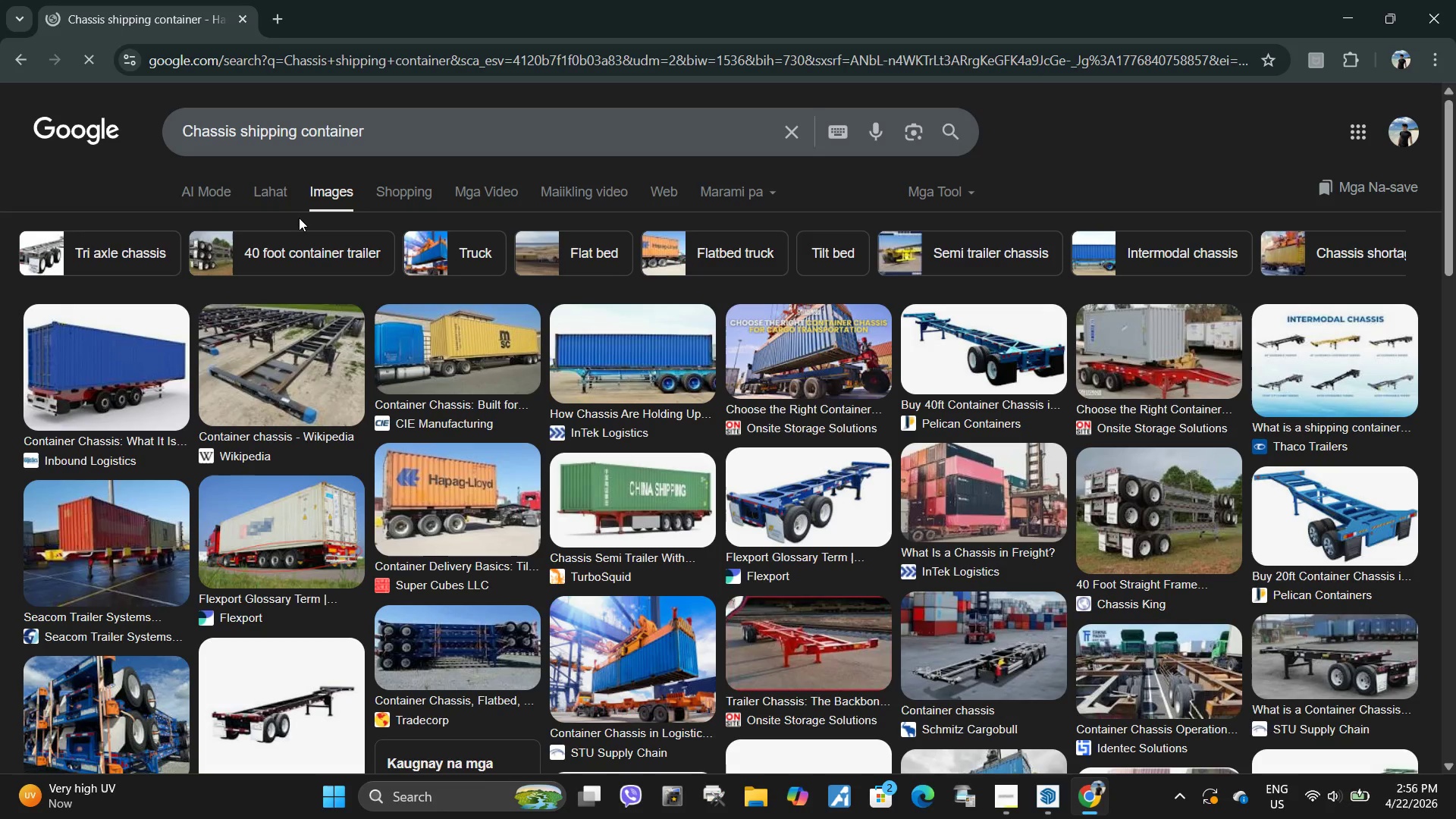 
left_click([390, 126])
 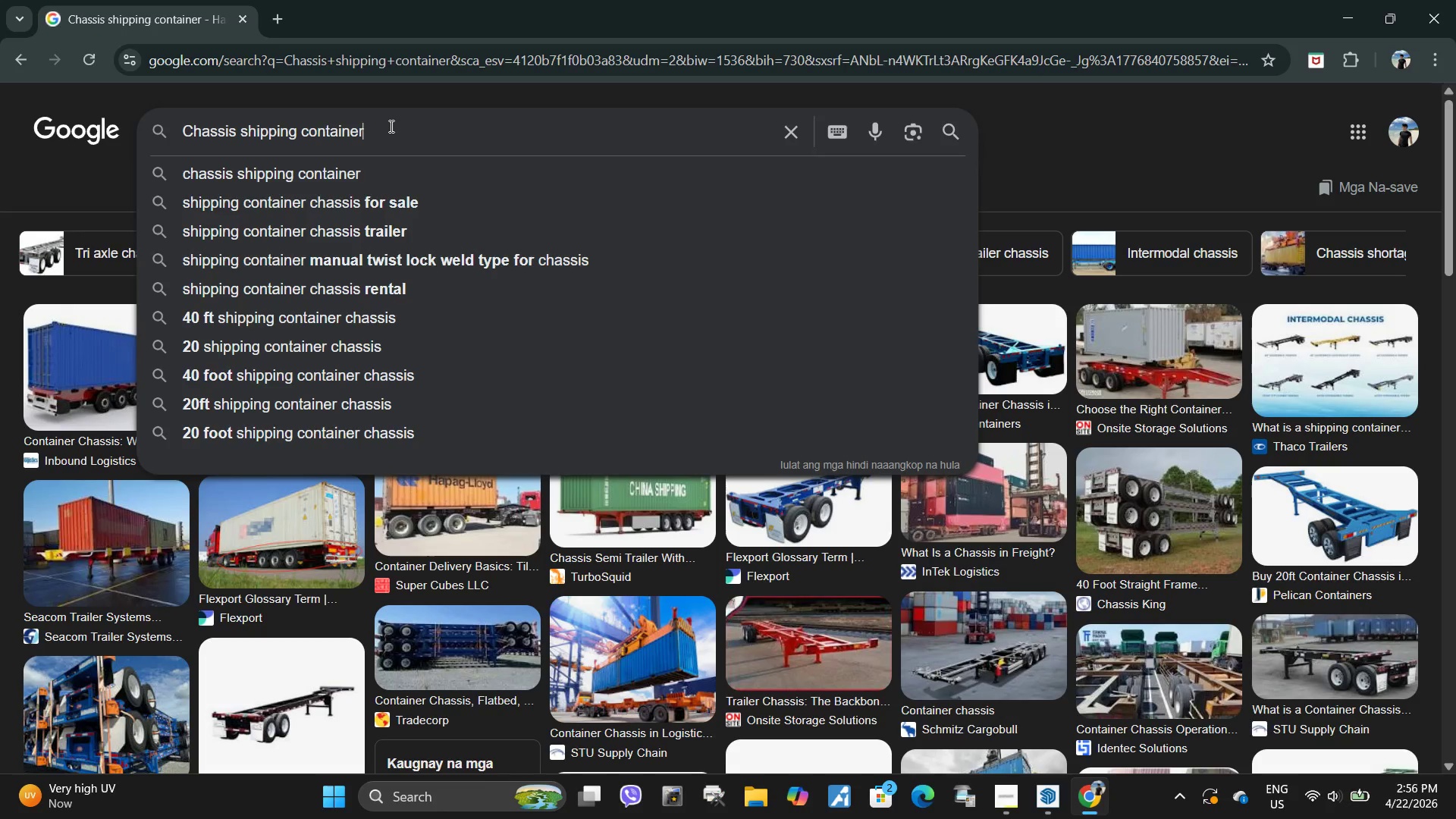 
type( skp)
 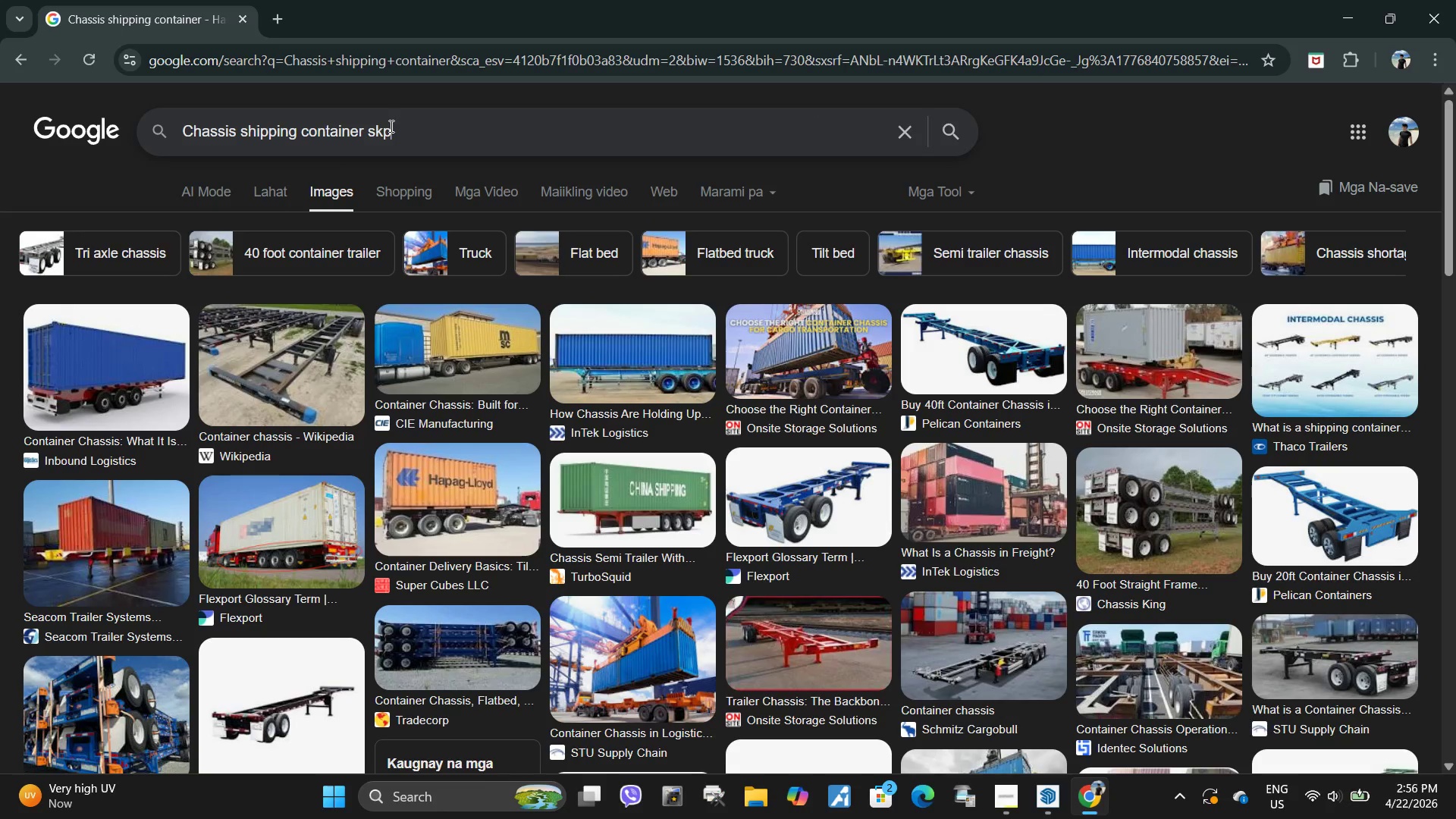 
key(Enter)
 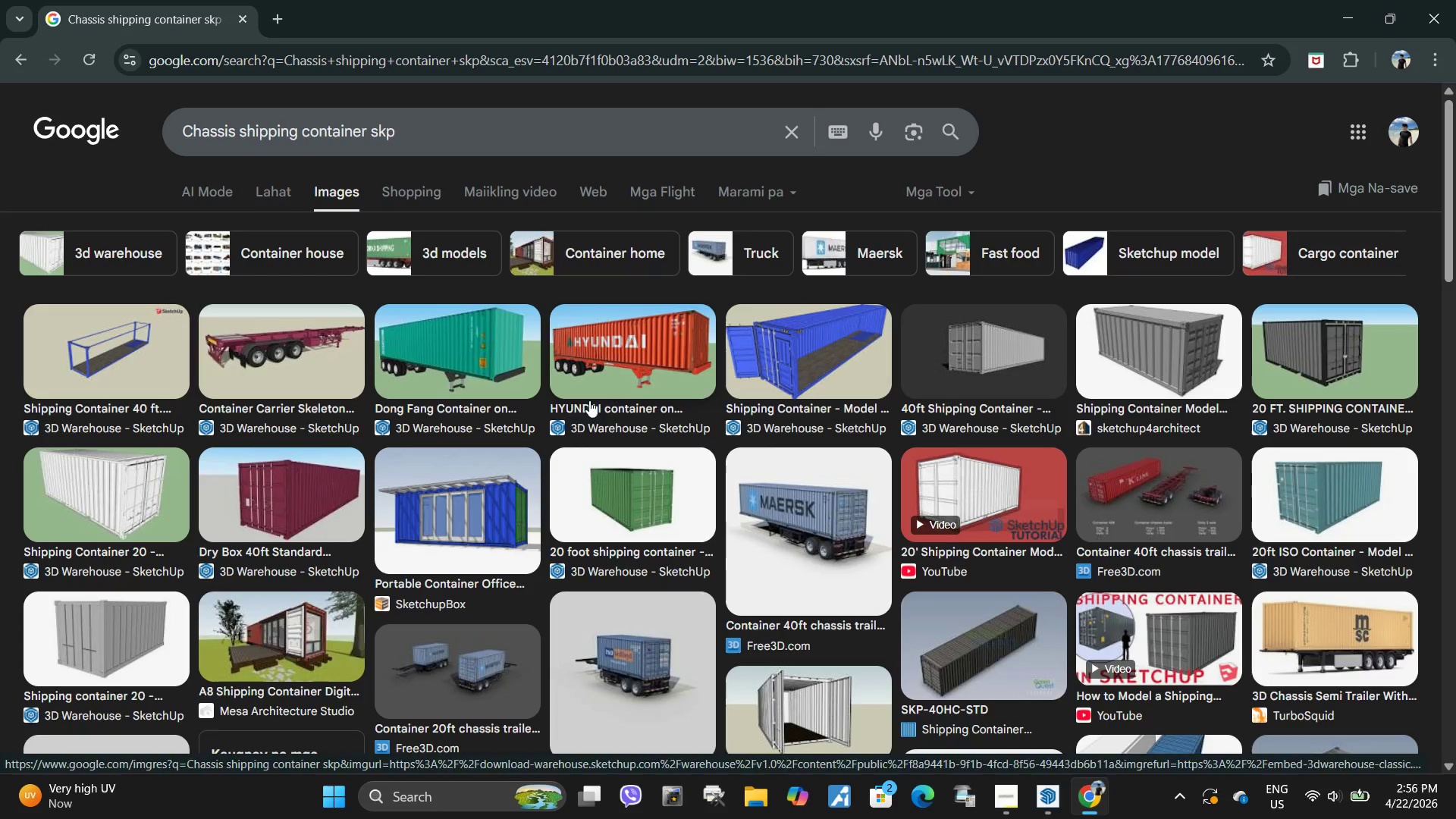 
wait(11.47)
 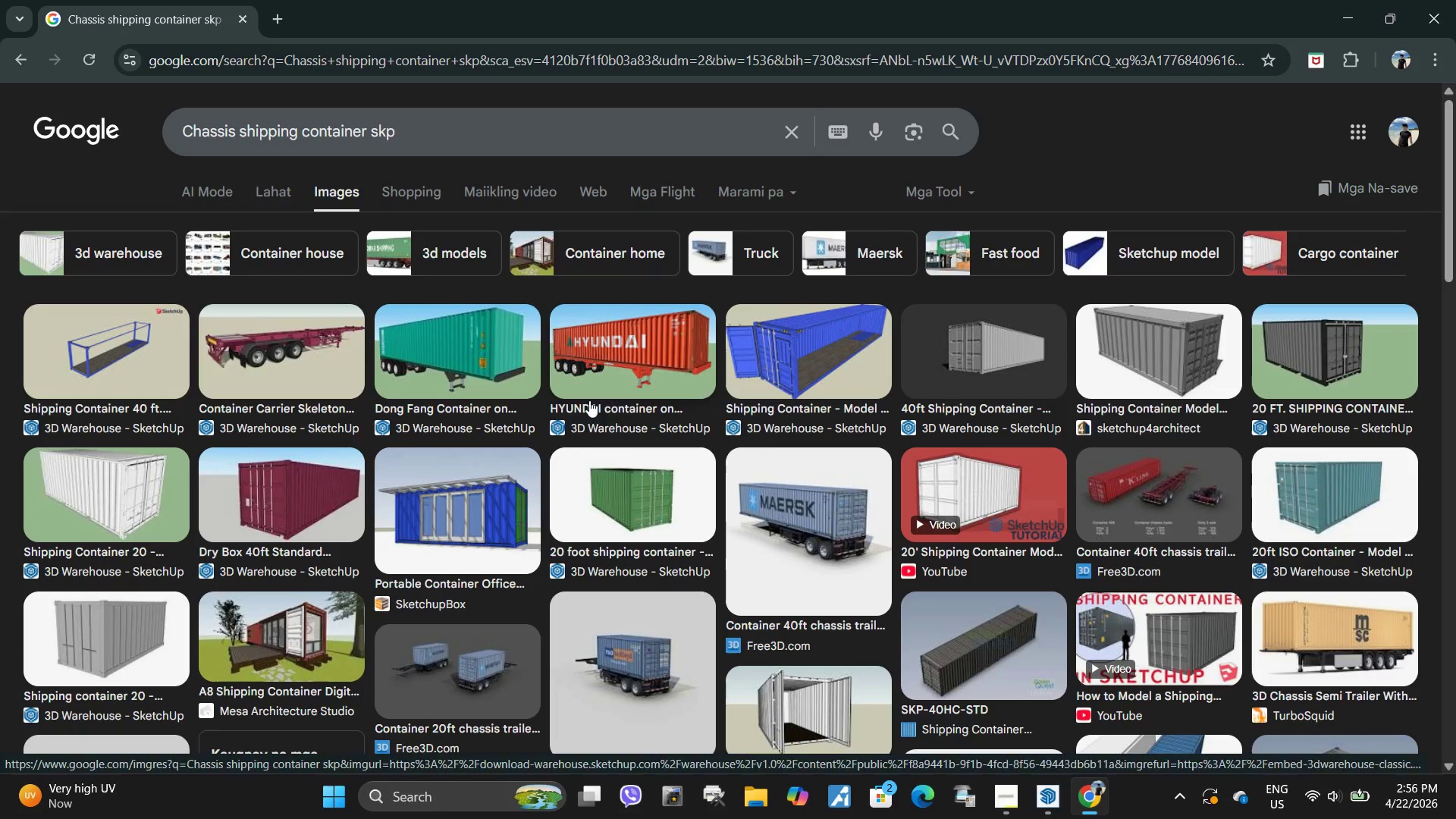 
left_click([444, 343])
 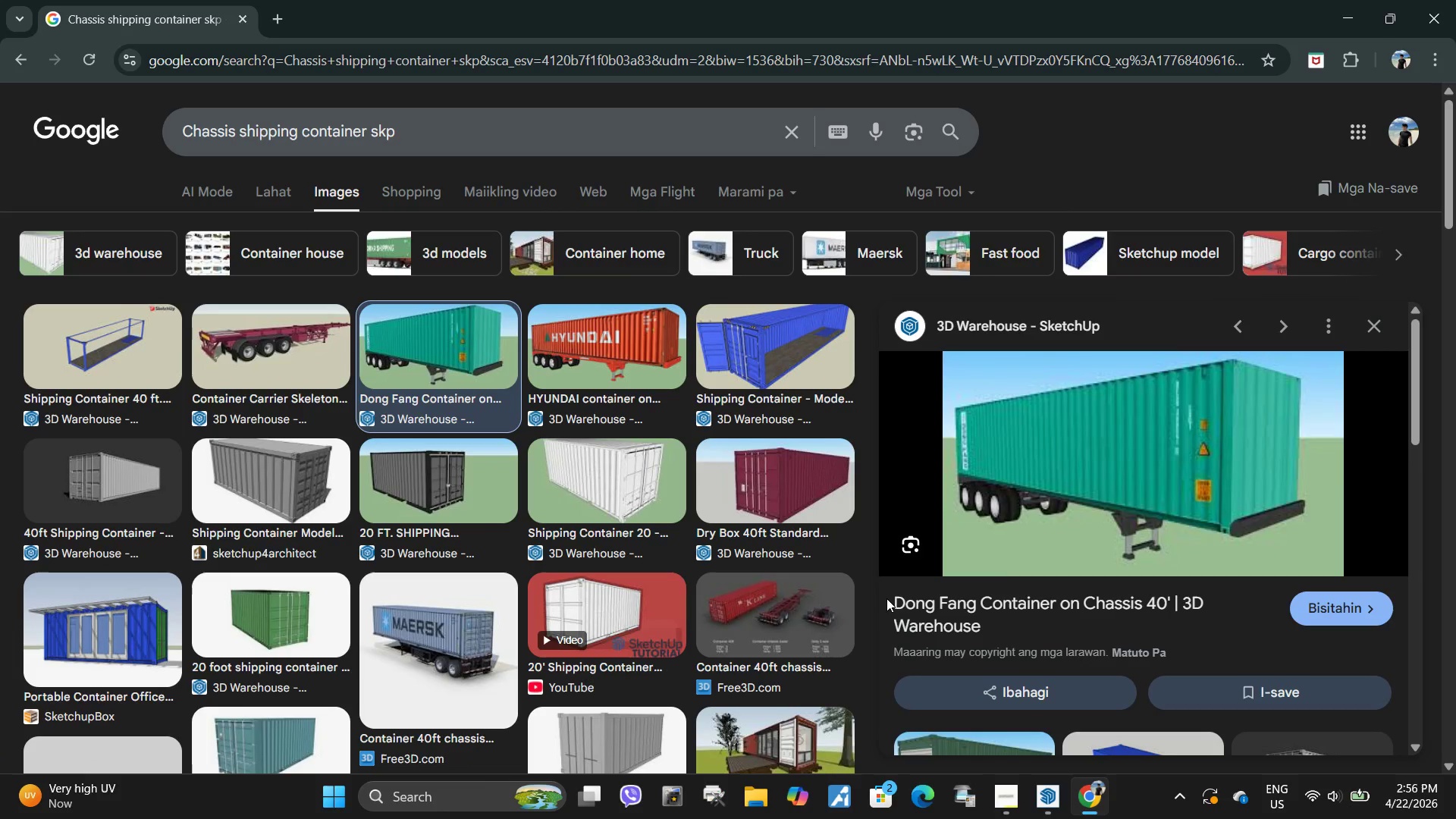 
left_click_drag(start_coordinate=[891, 598], to_coordinate=[1172, 608])
 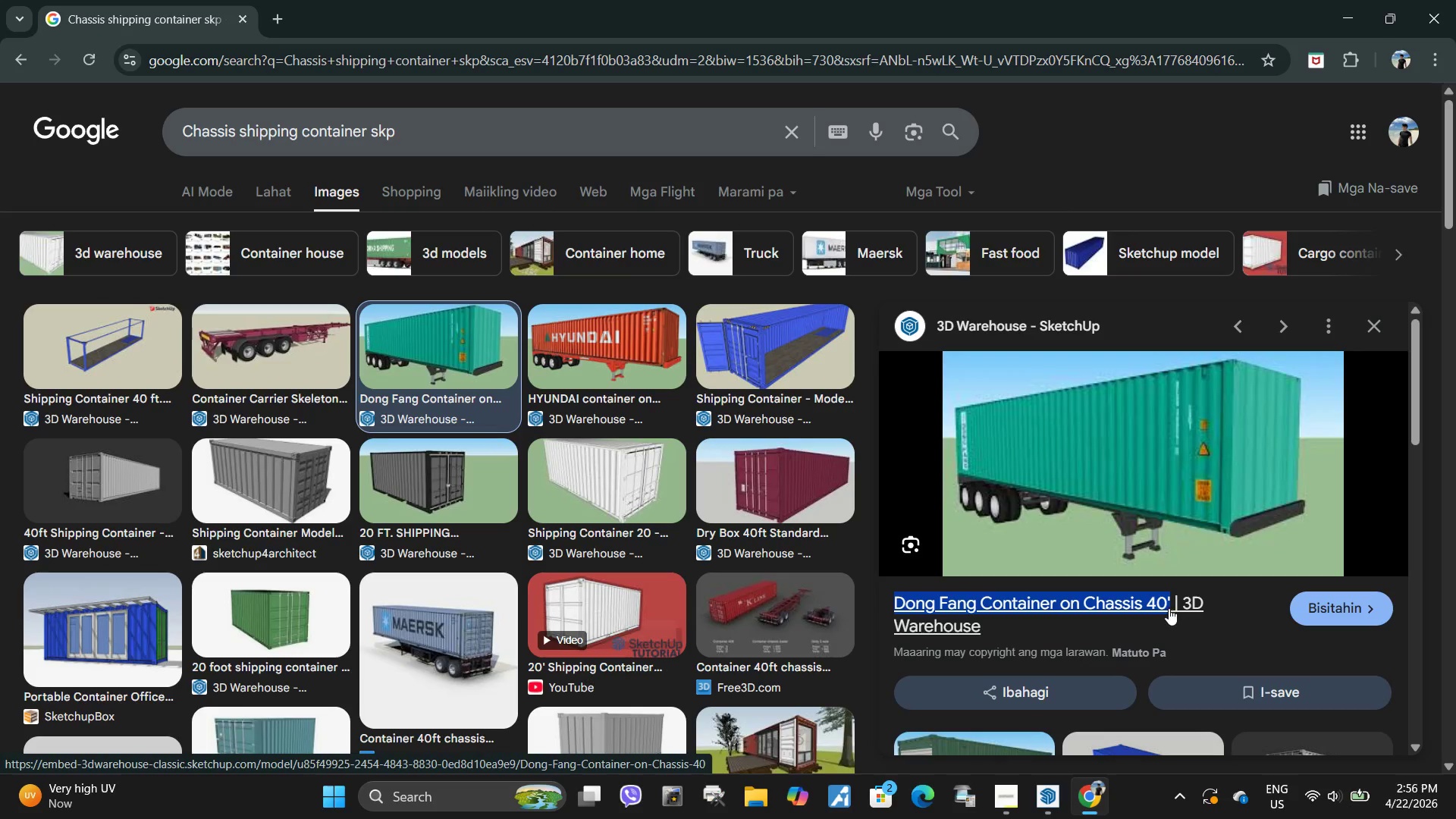 
key(Control+C)
 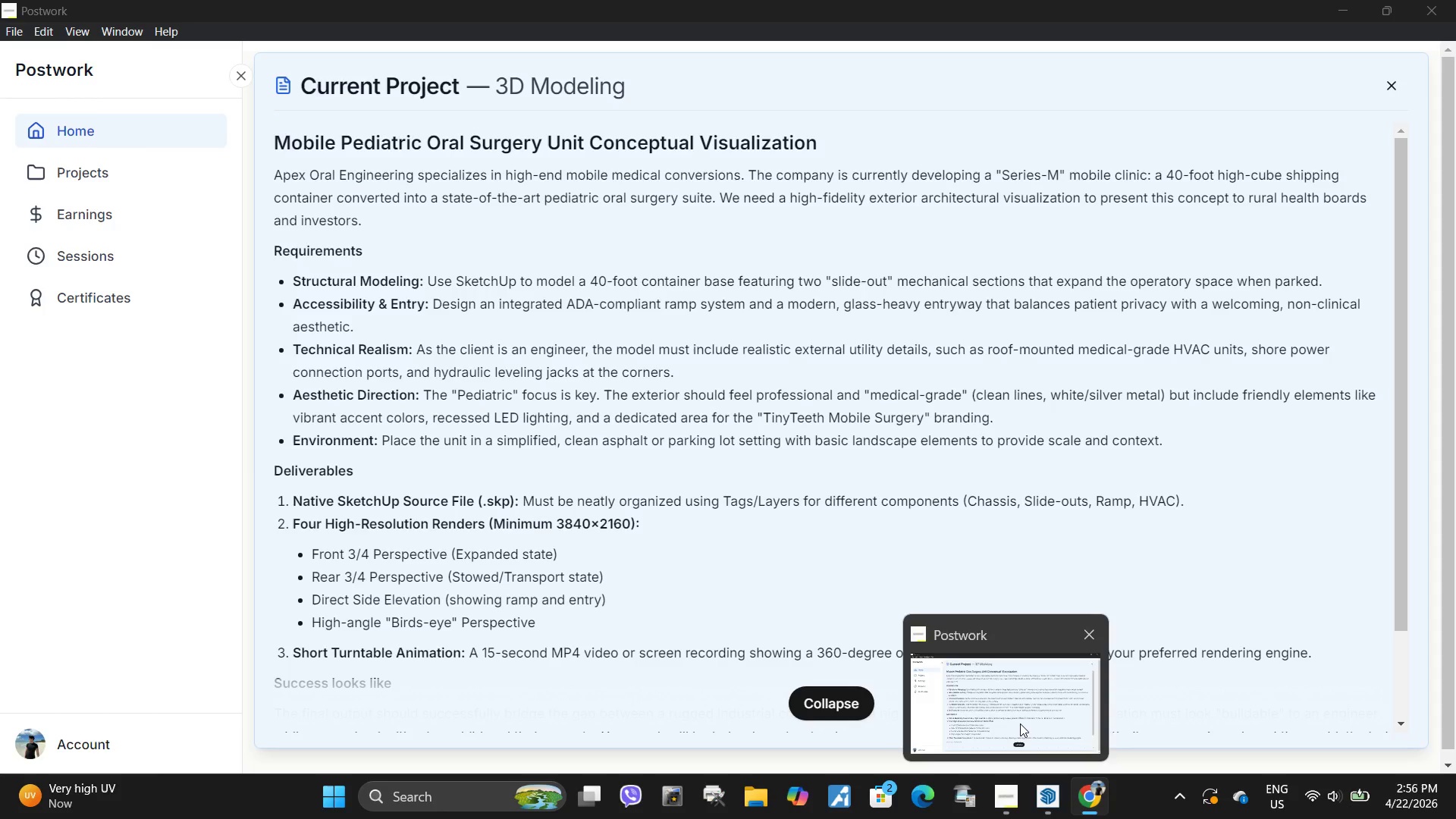 
left_click([1052, 805])
 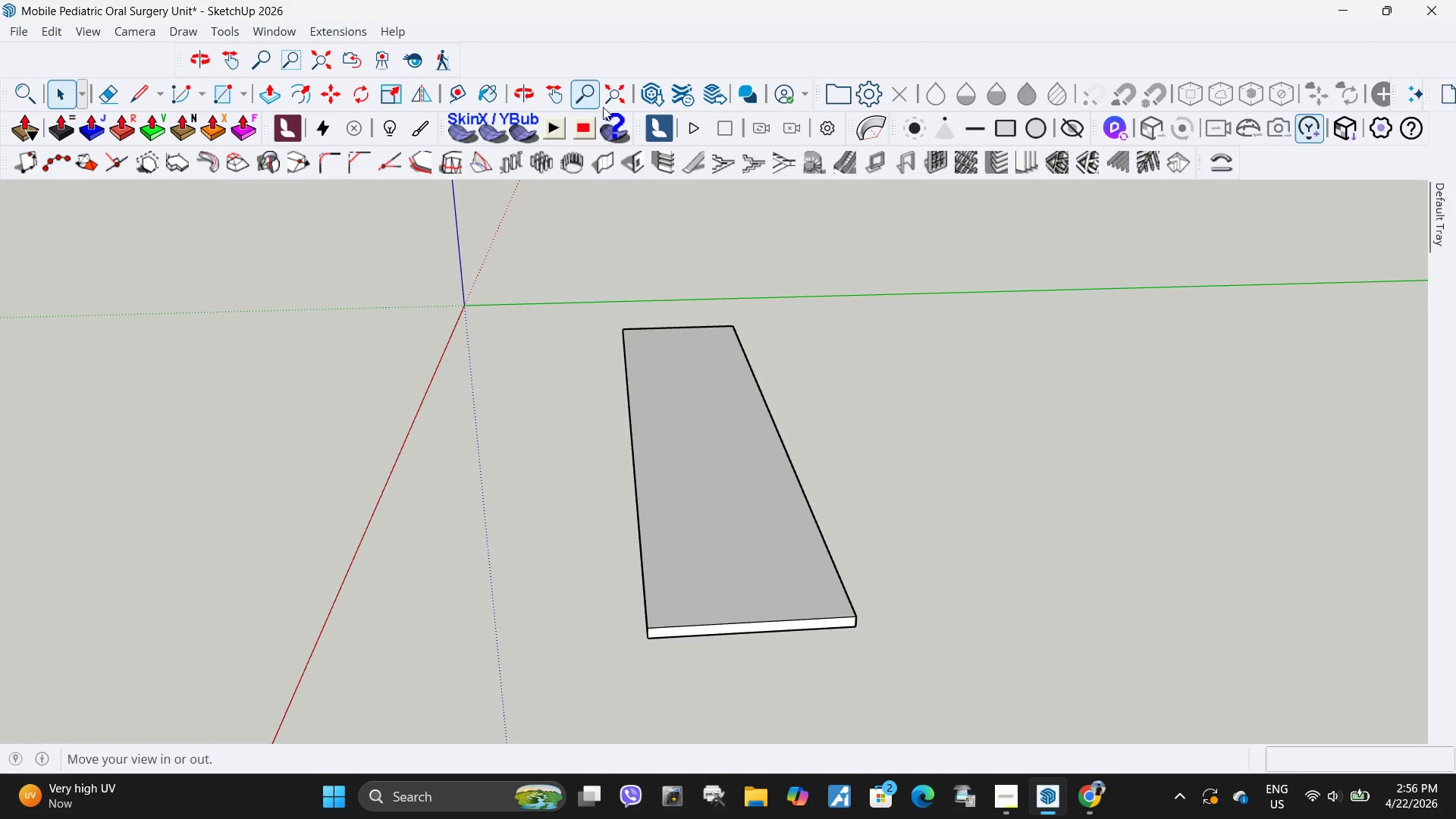 
left_click([649, 105])
 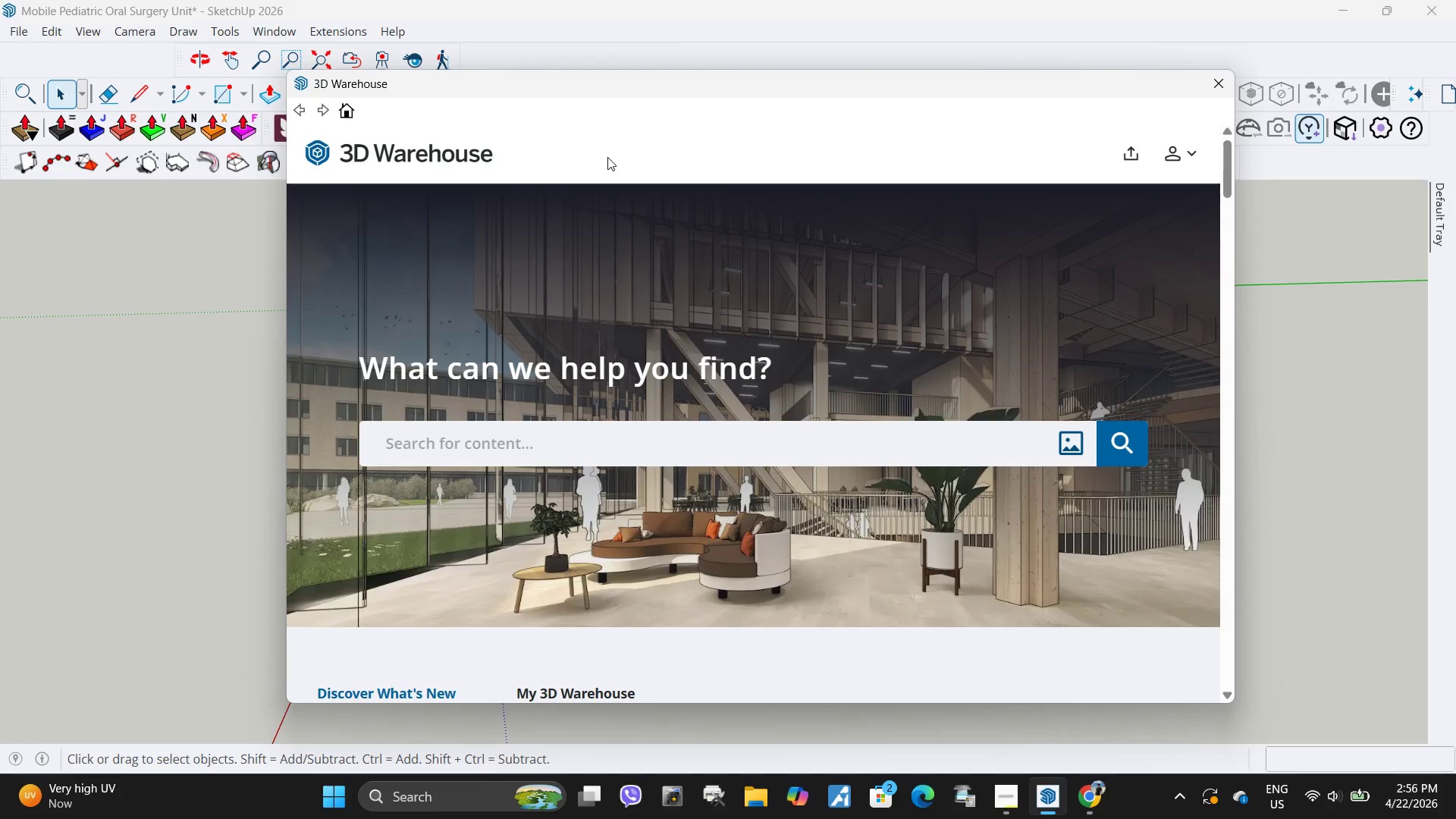 
left_click([777, 447])
 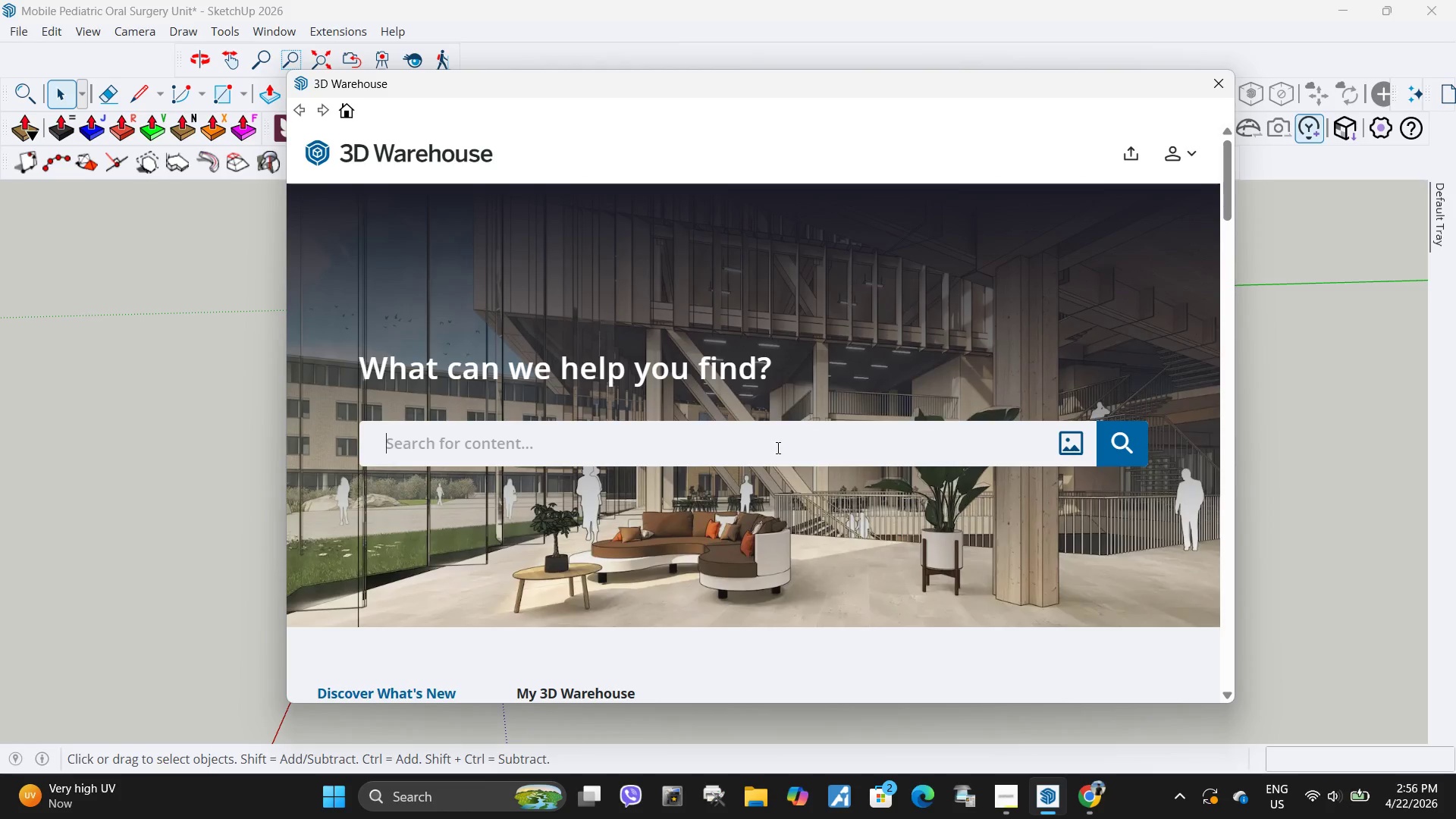 
key(Control+ControlLeft)
 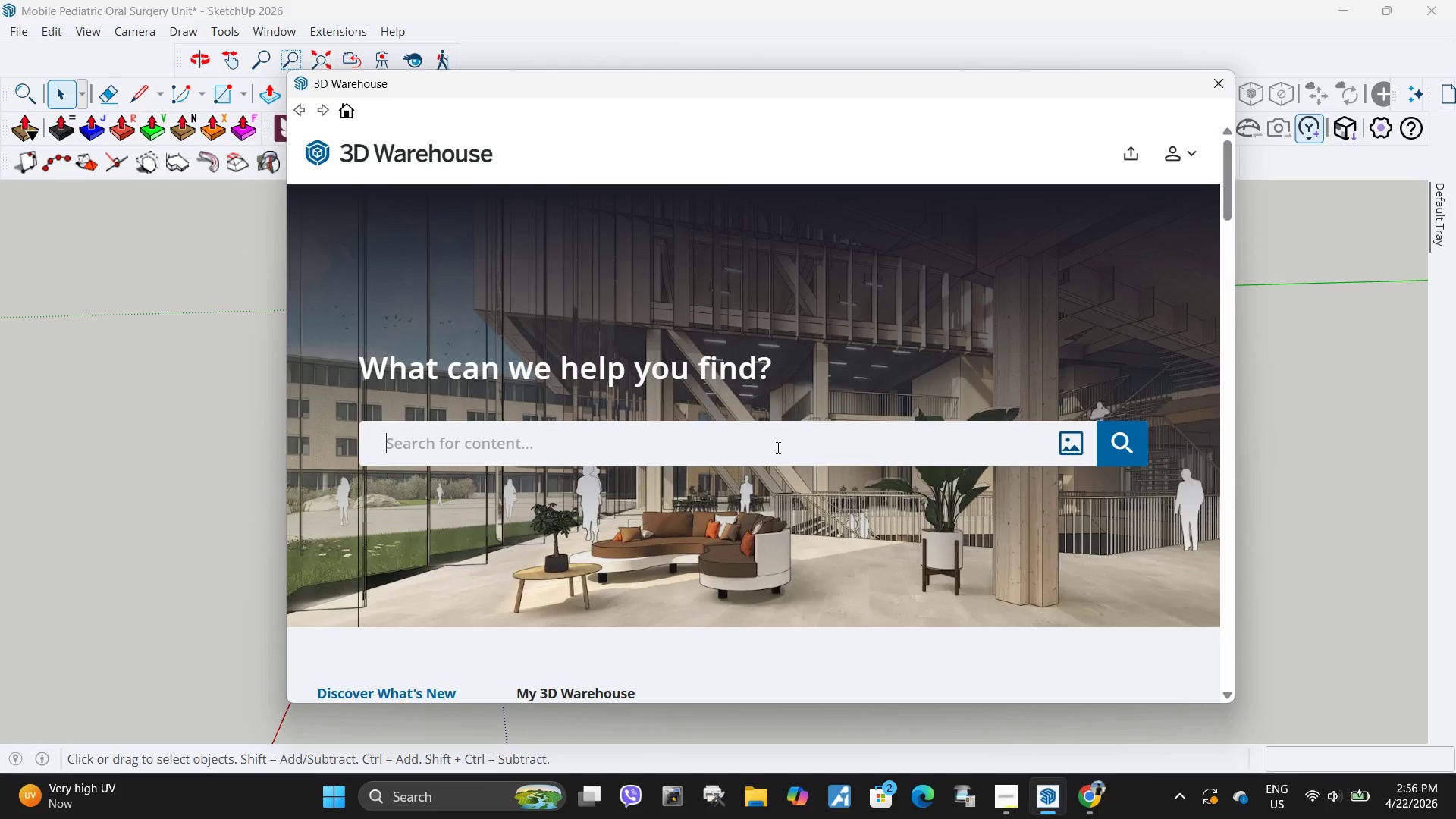 
key(Control+V)
 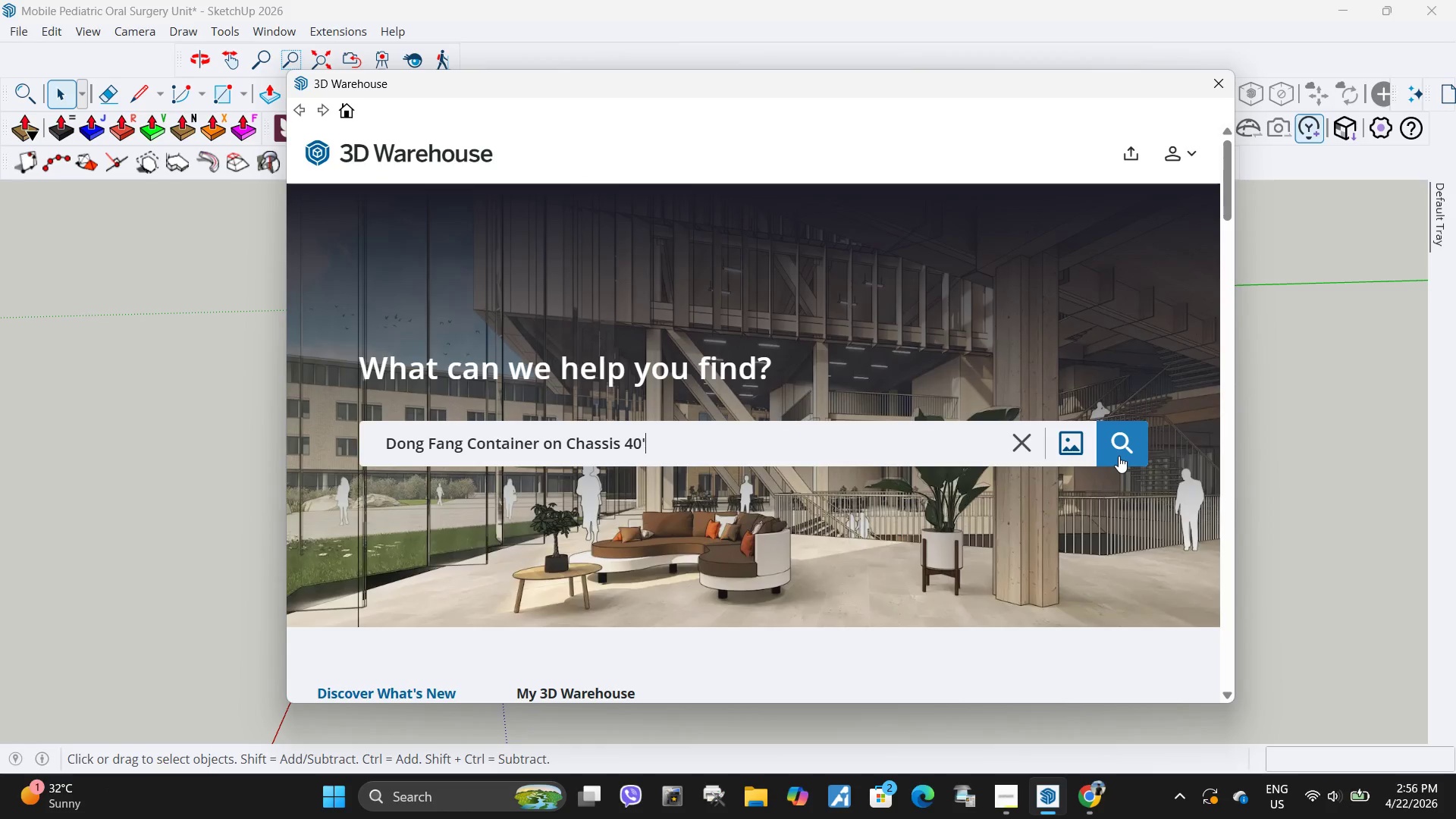 
left_click([1119, 456])
 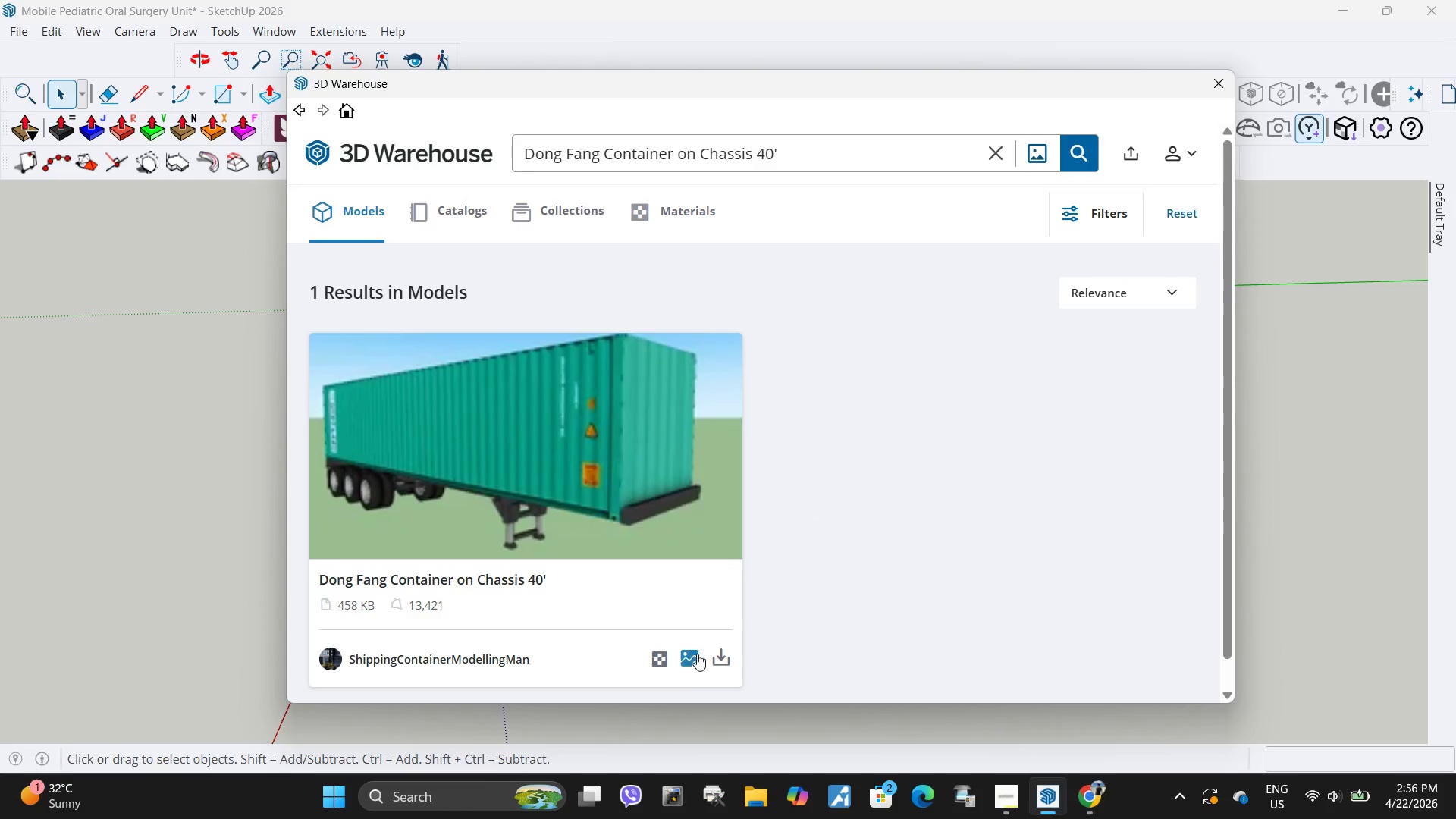 
left_click([724, 661])
 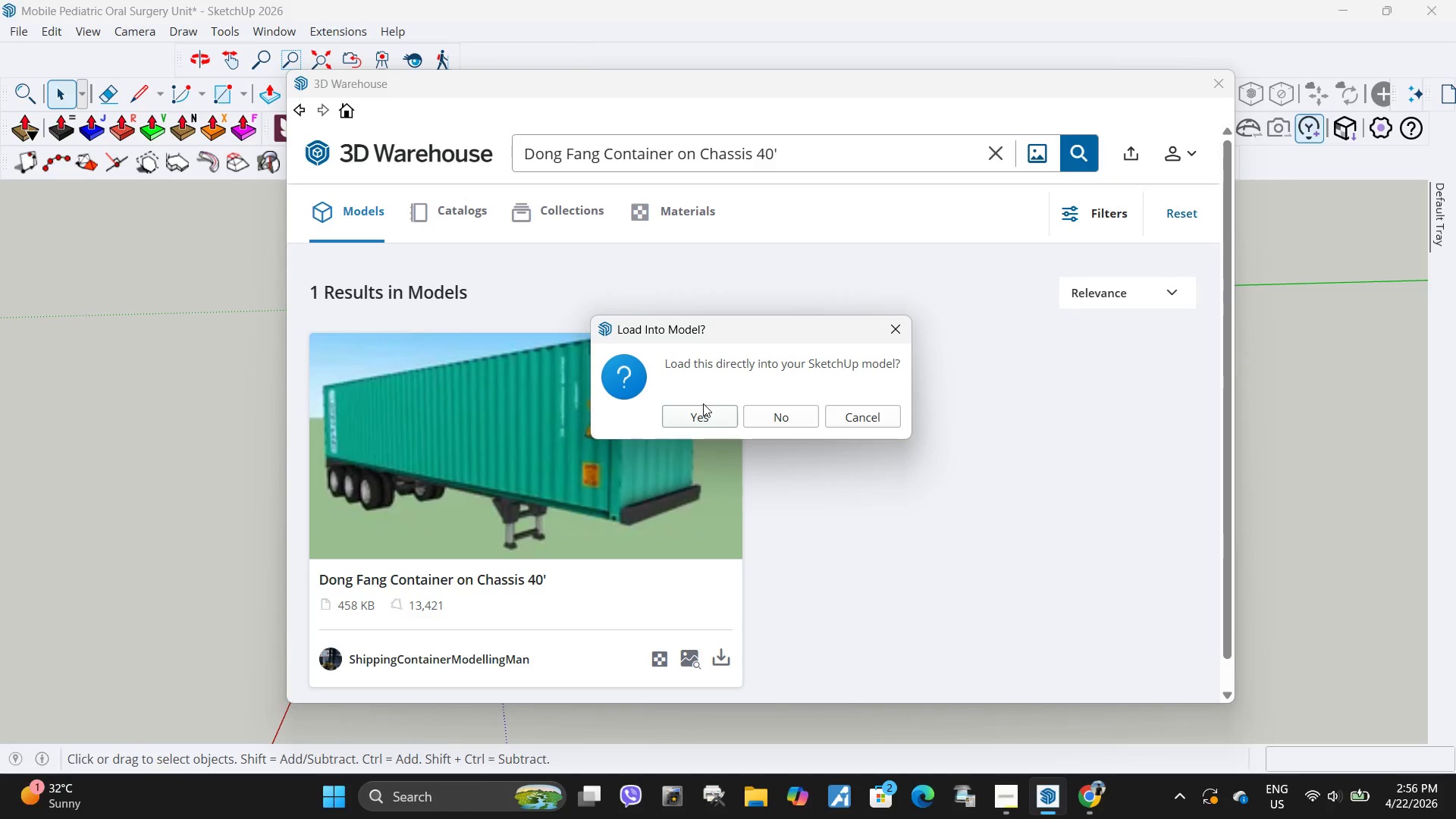 
left_click([704, 413])
 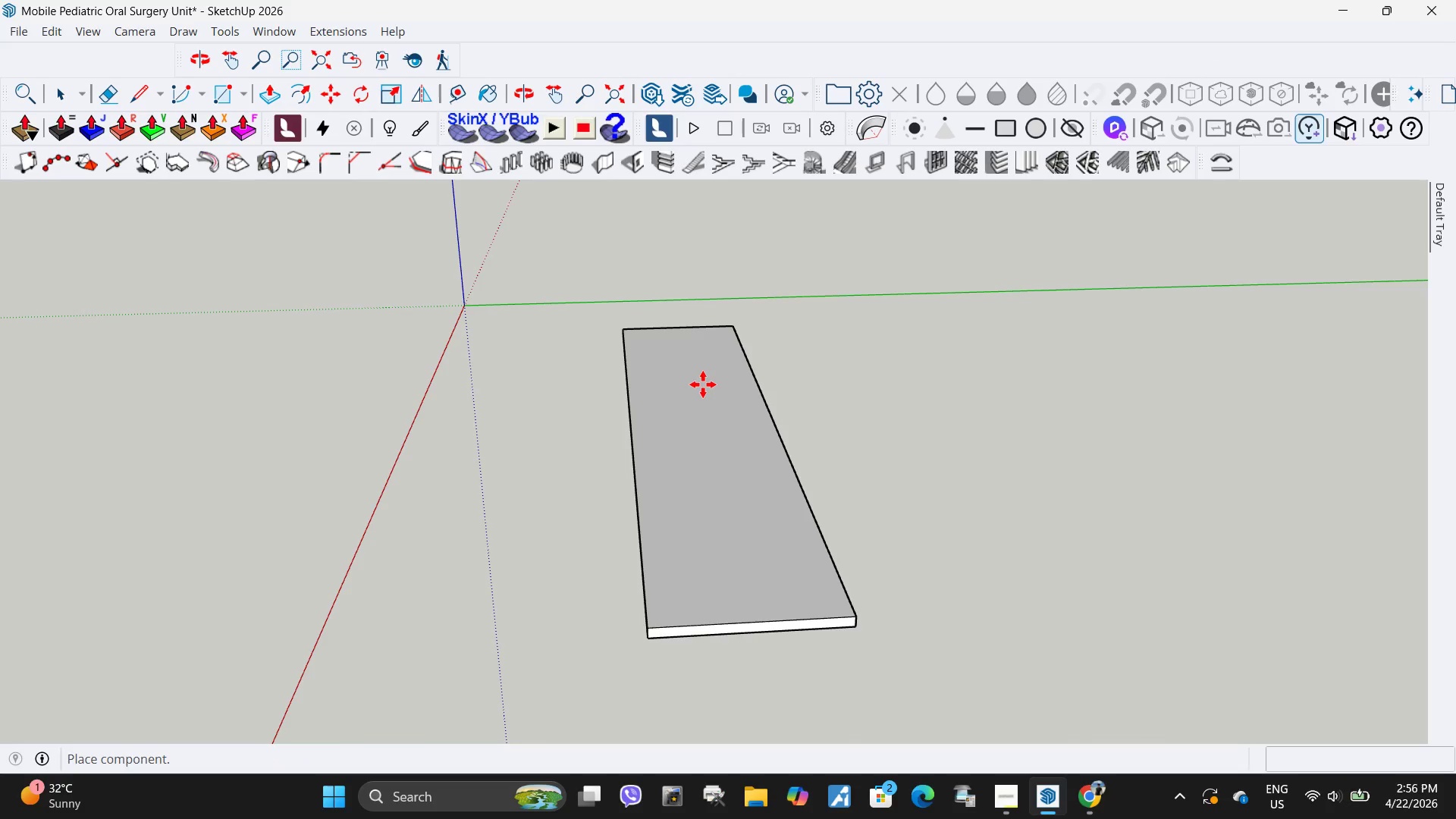 
wait(7.33)
 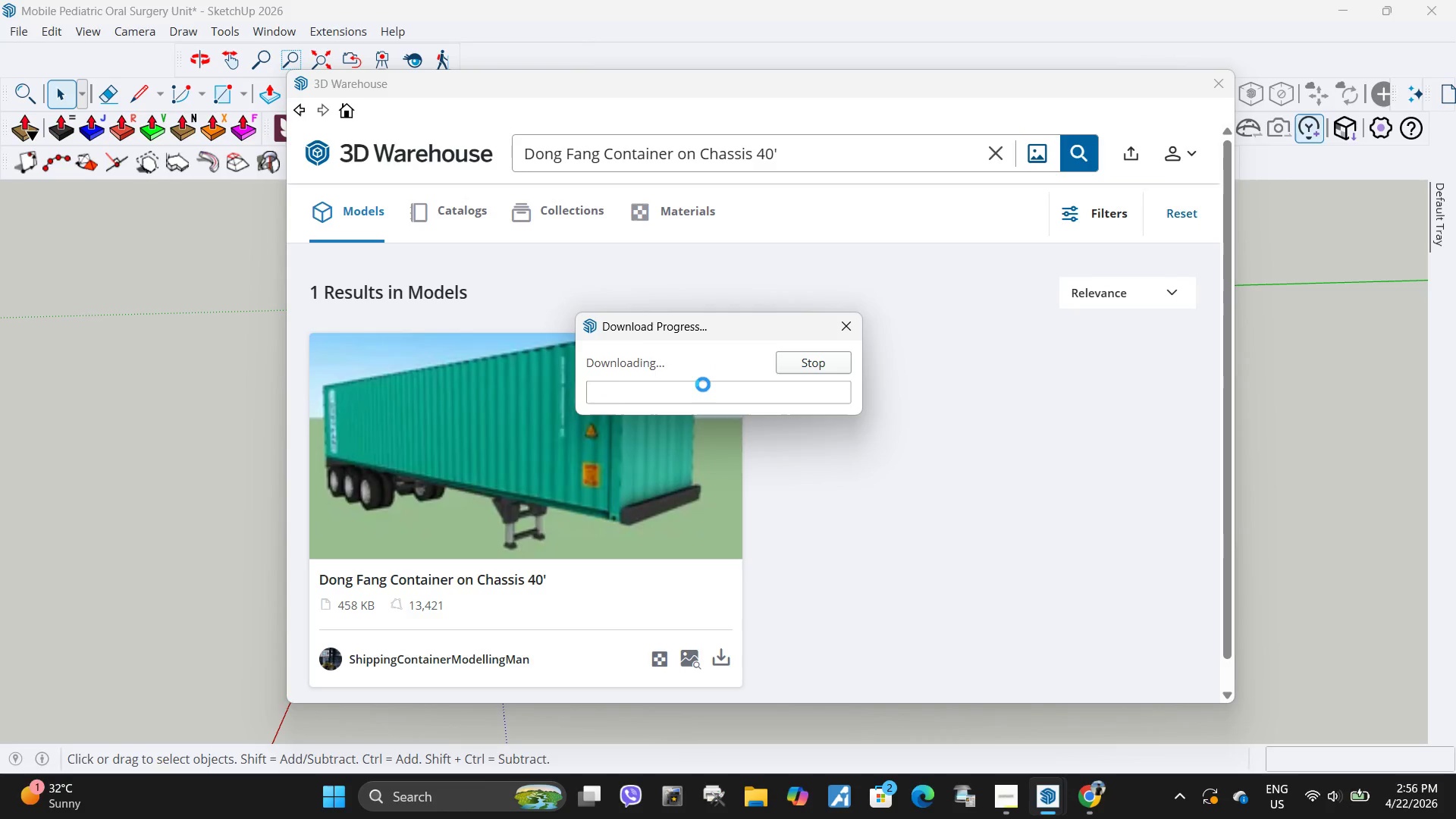 
scroll: coordinate [795, 391], scroll_direction: down, amount: 6.0
 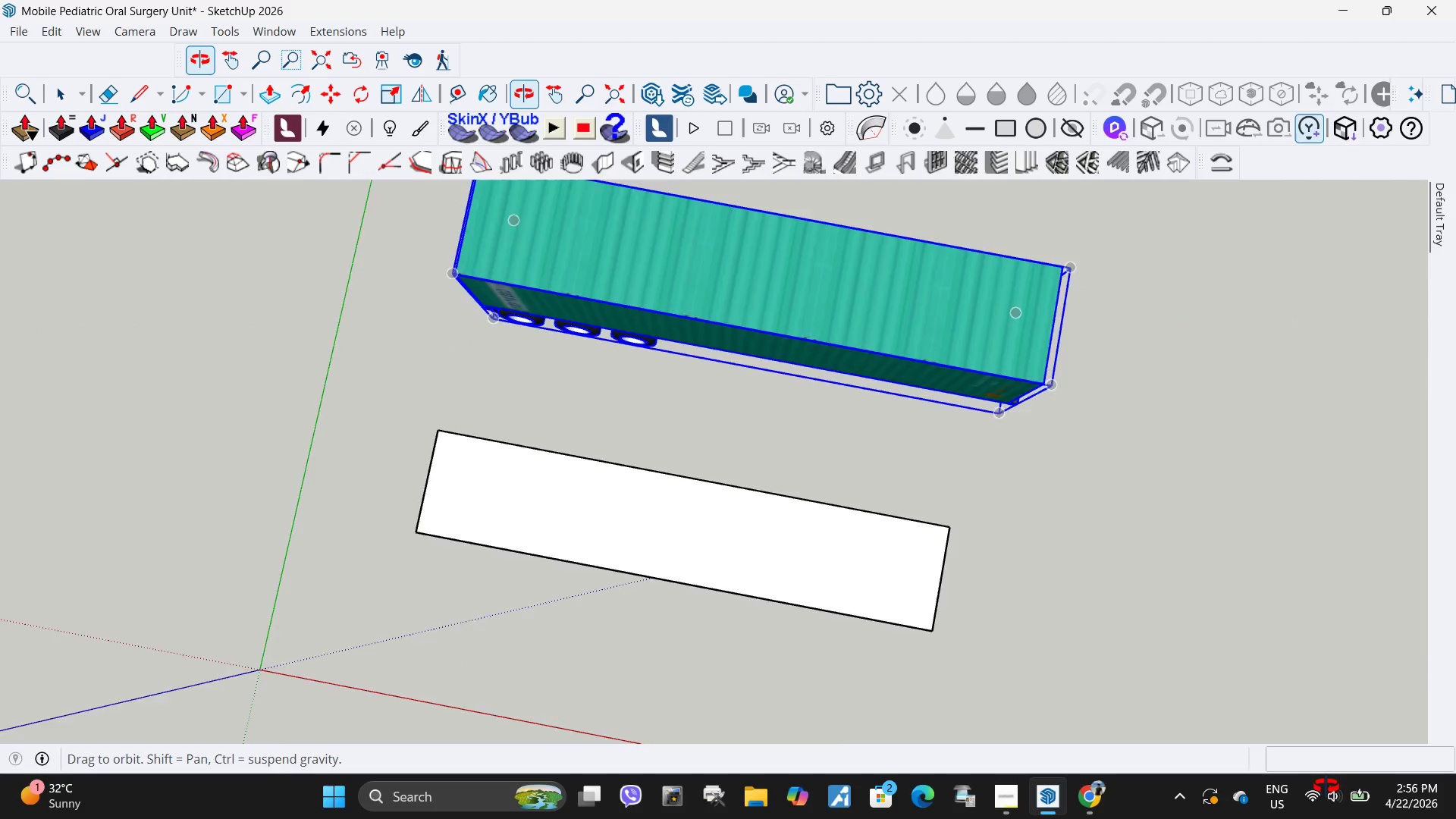 
key(Space)
 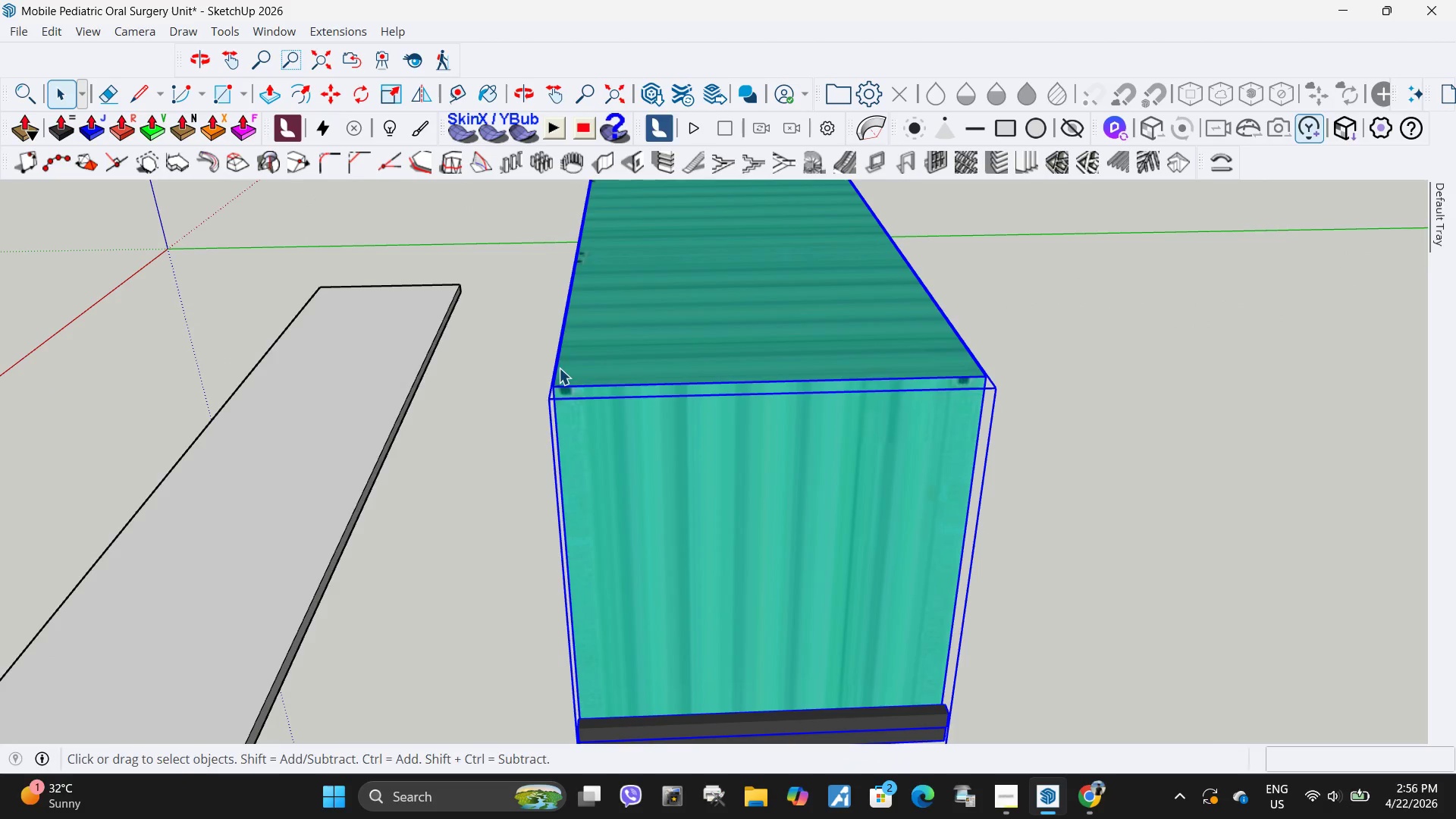 
scroll: coordinate [761, 344], scroll_direction: up, amount: 11.0
 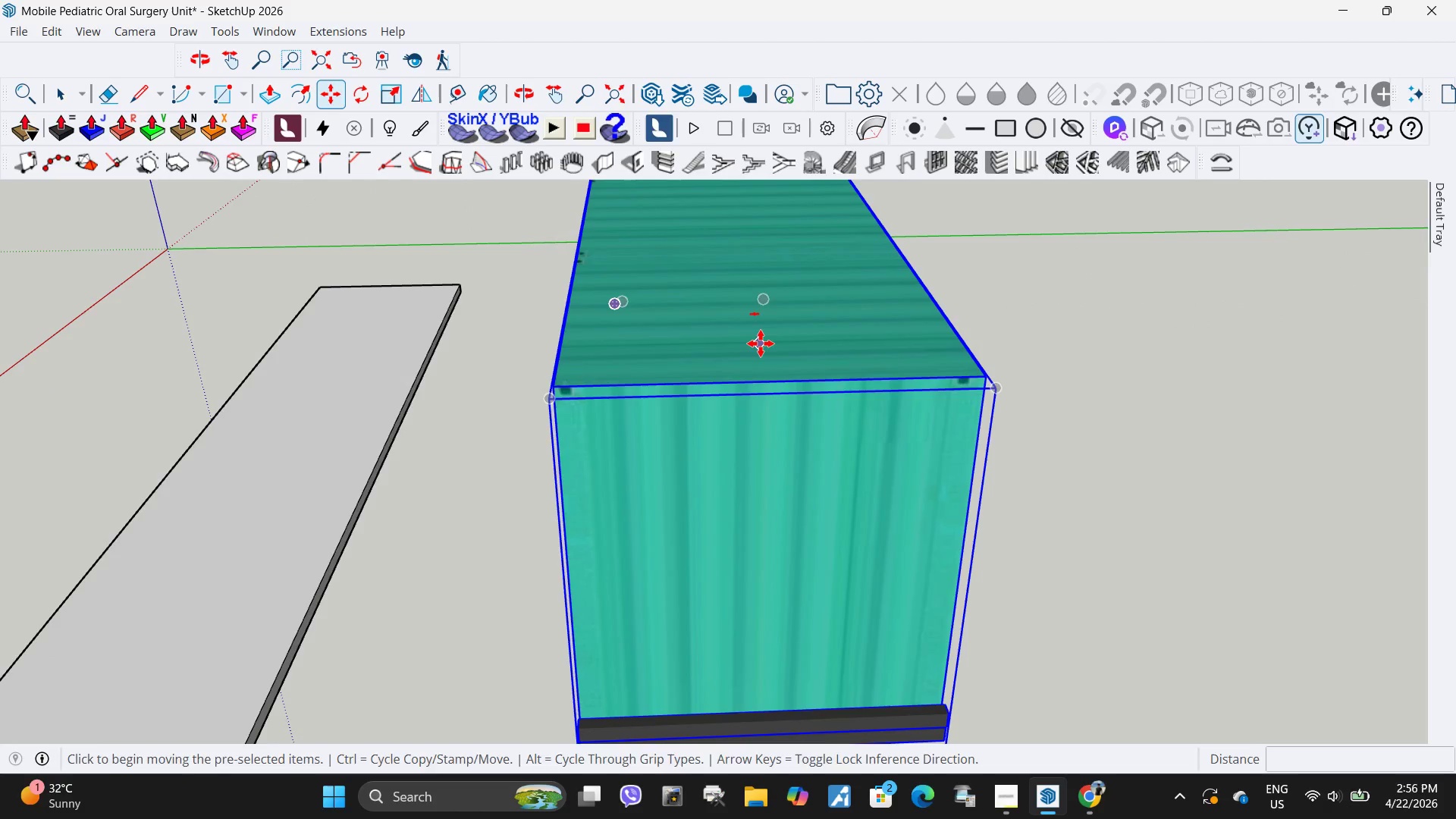 
key(L)
 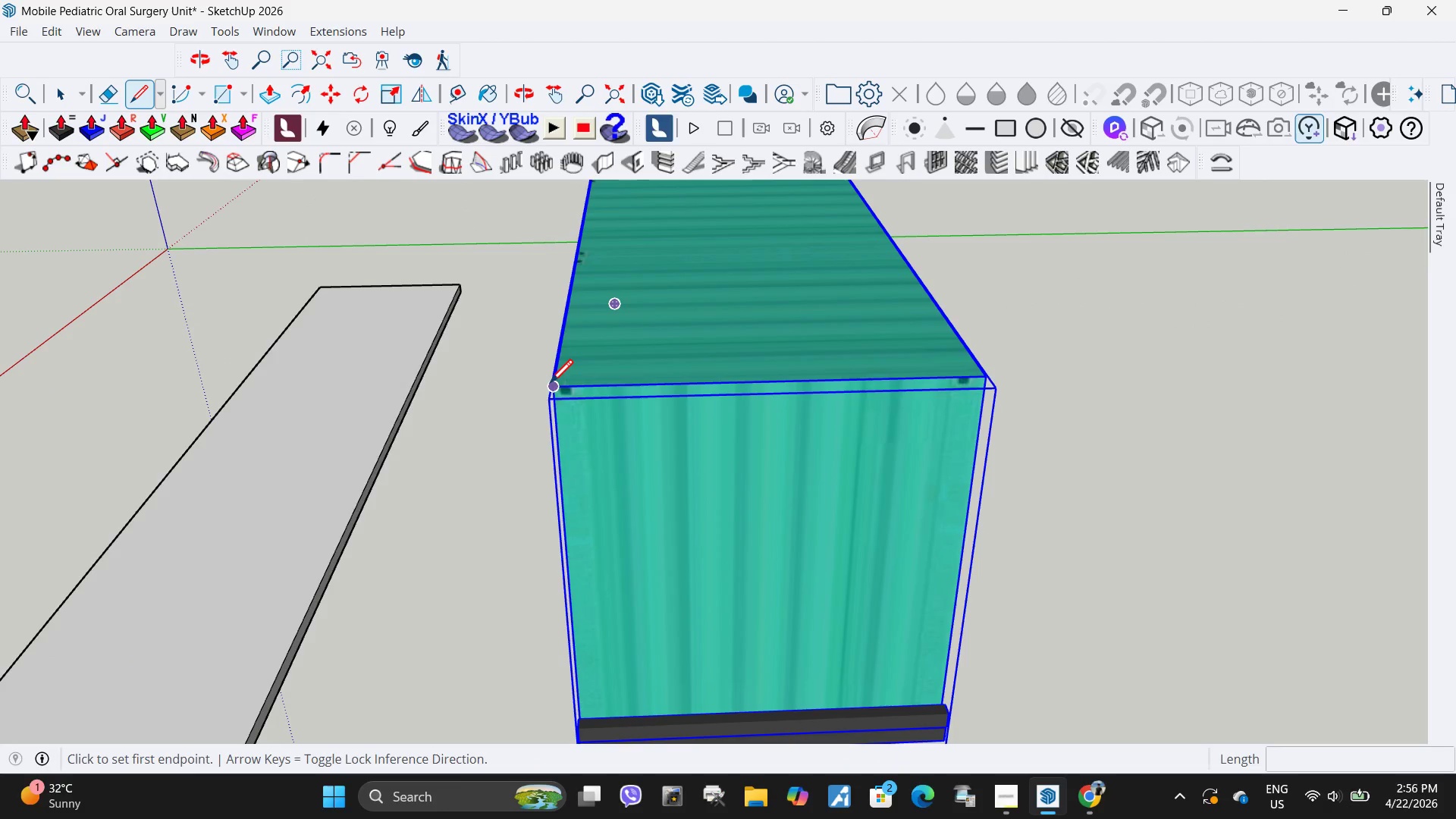 
left_click([550, 385])
 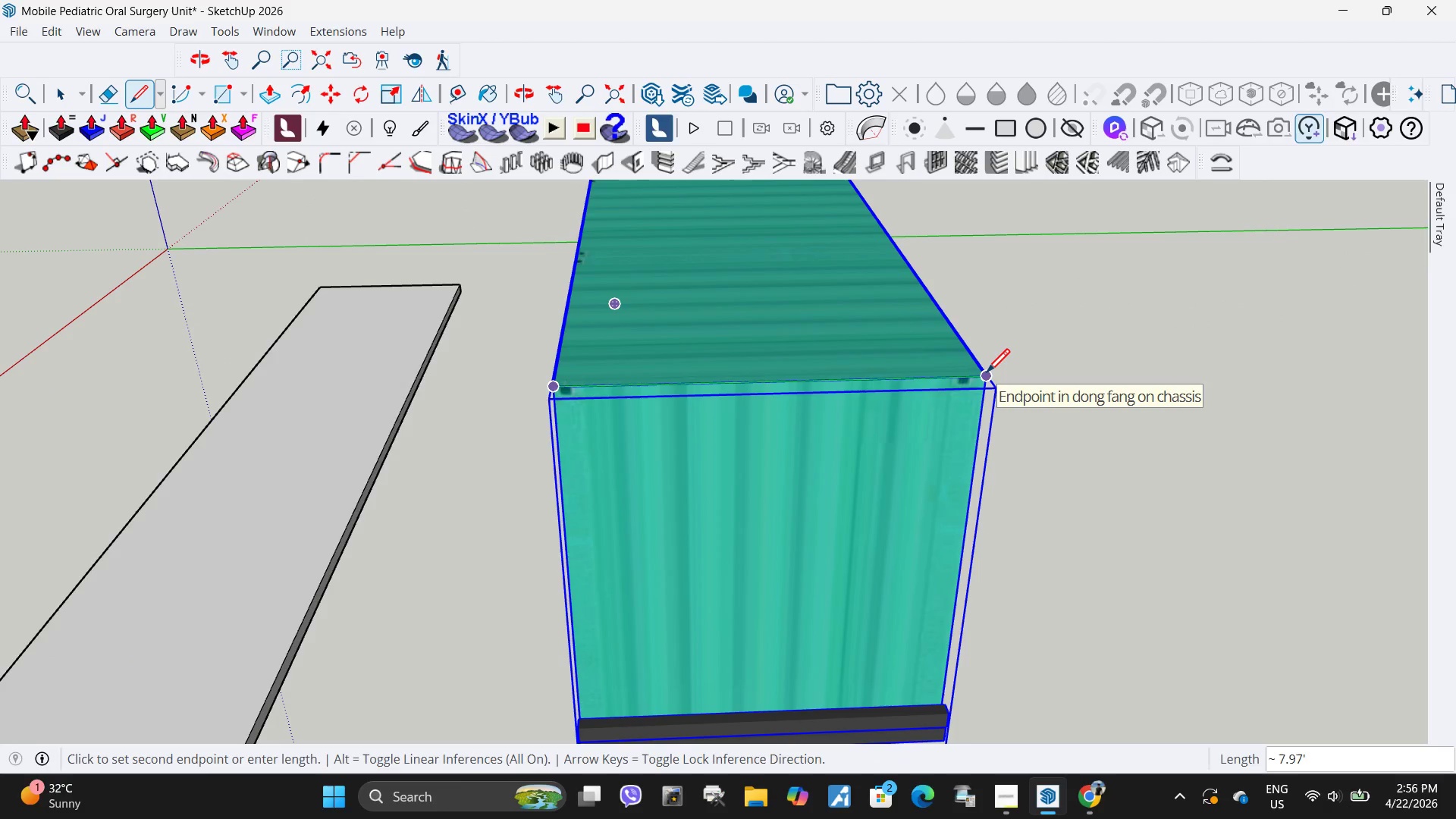 
key(Space)
 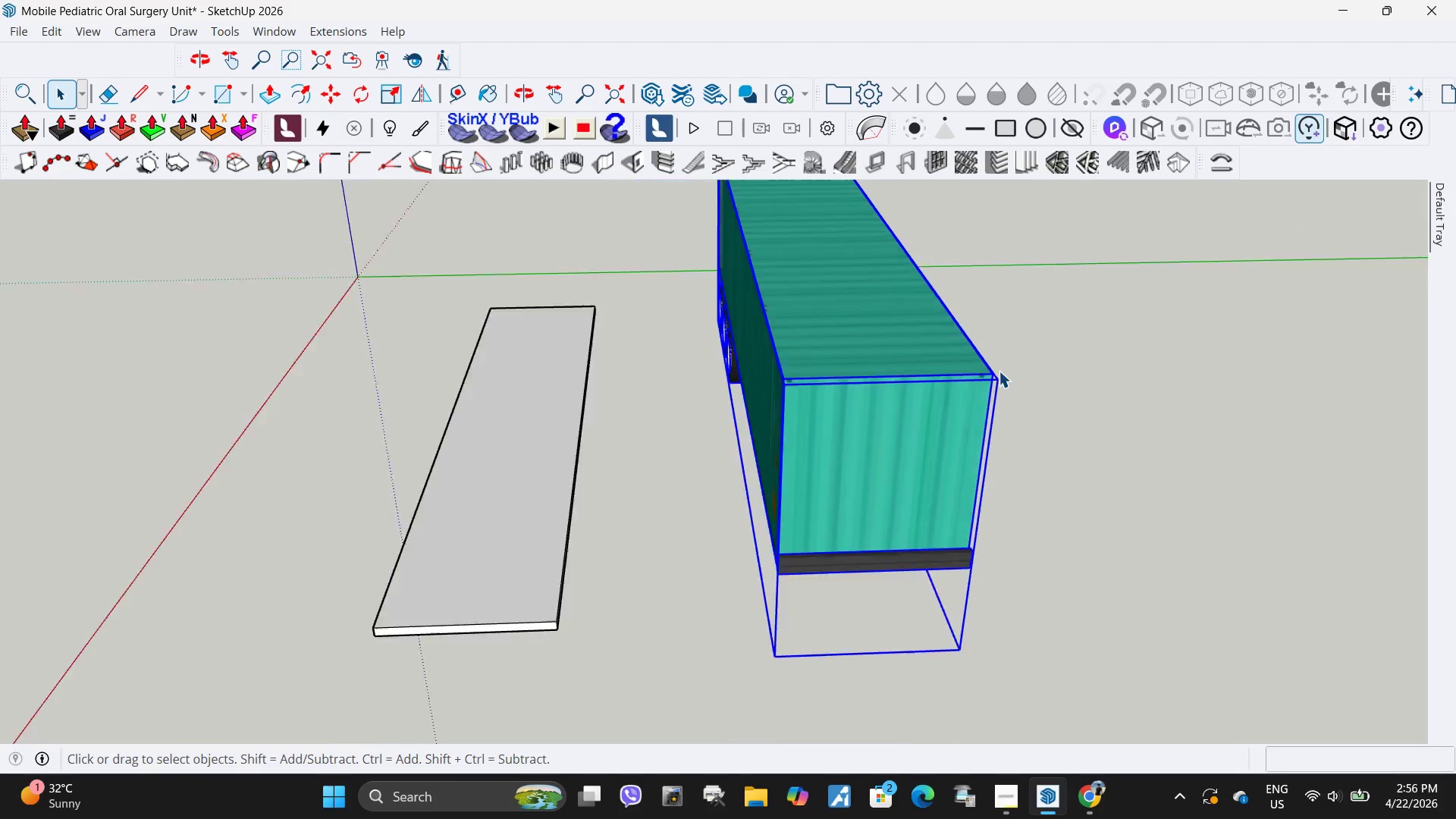 
key(Escape)
 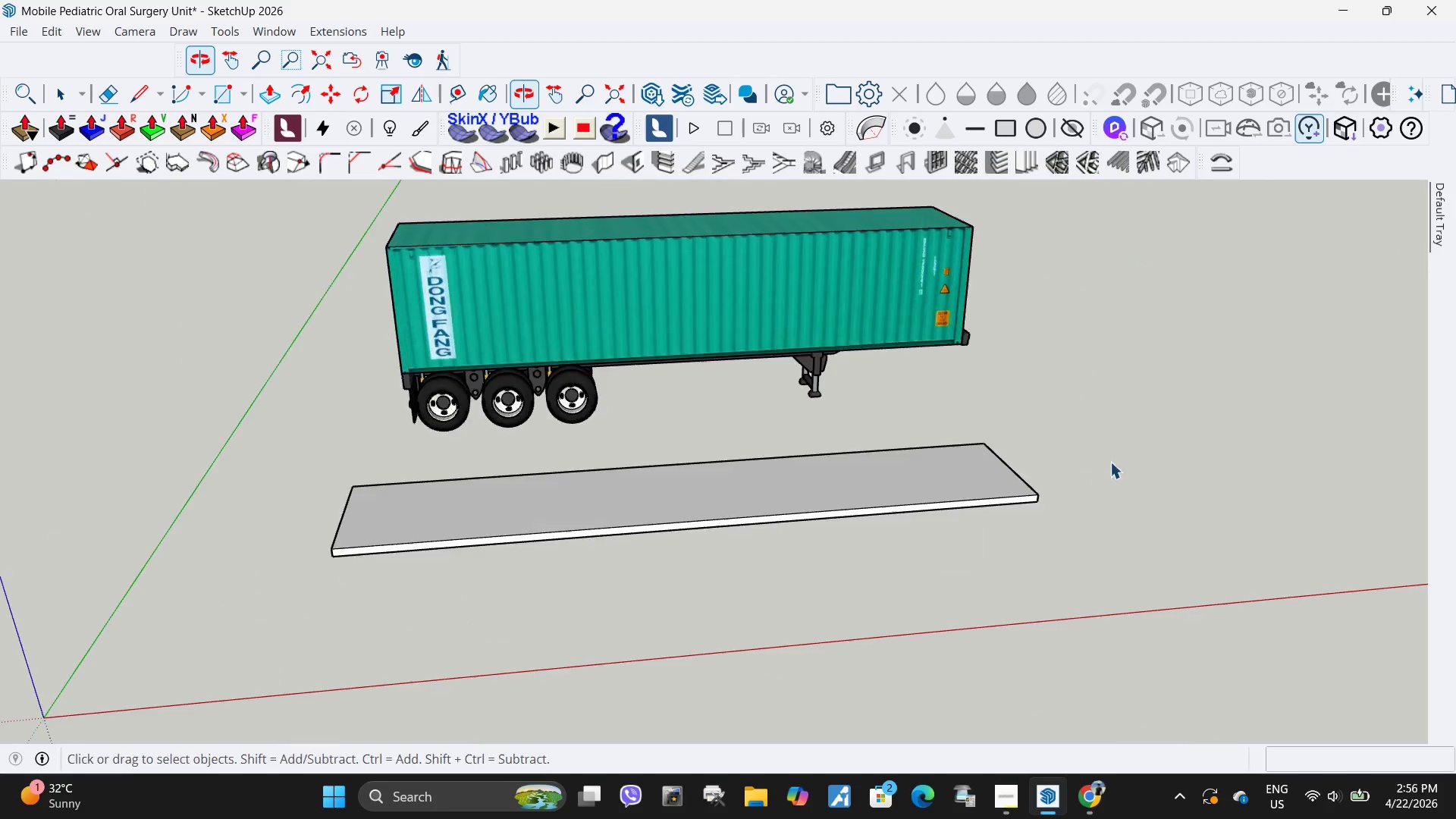 
scroll: coordinate [617, 333], scroll_direction: down, amount: 11.0
 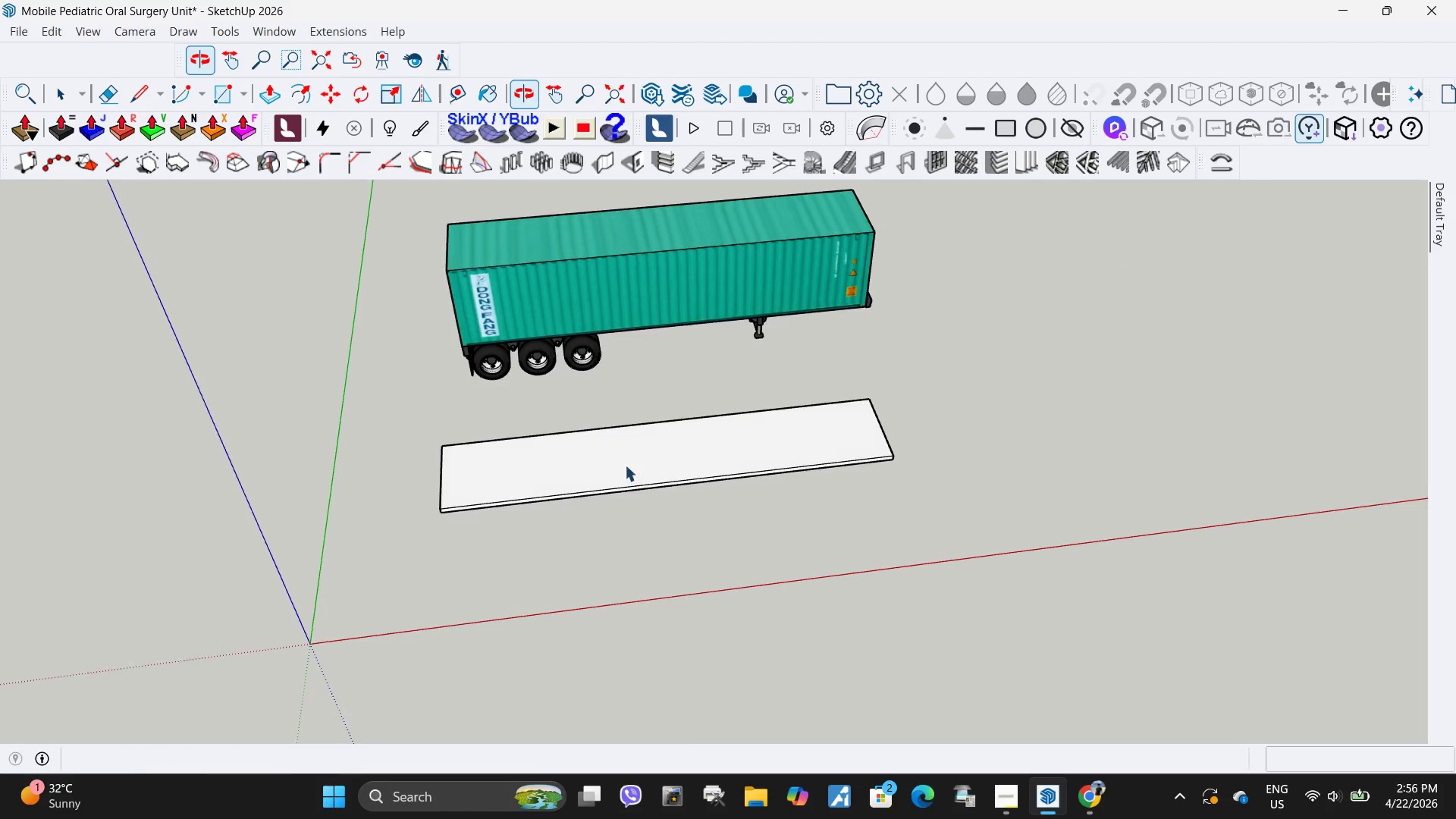 
scroll: coordinate [359, 453], scroll_direction: up, amount: 5.0
 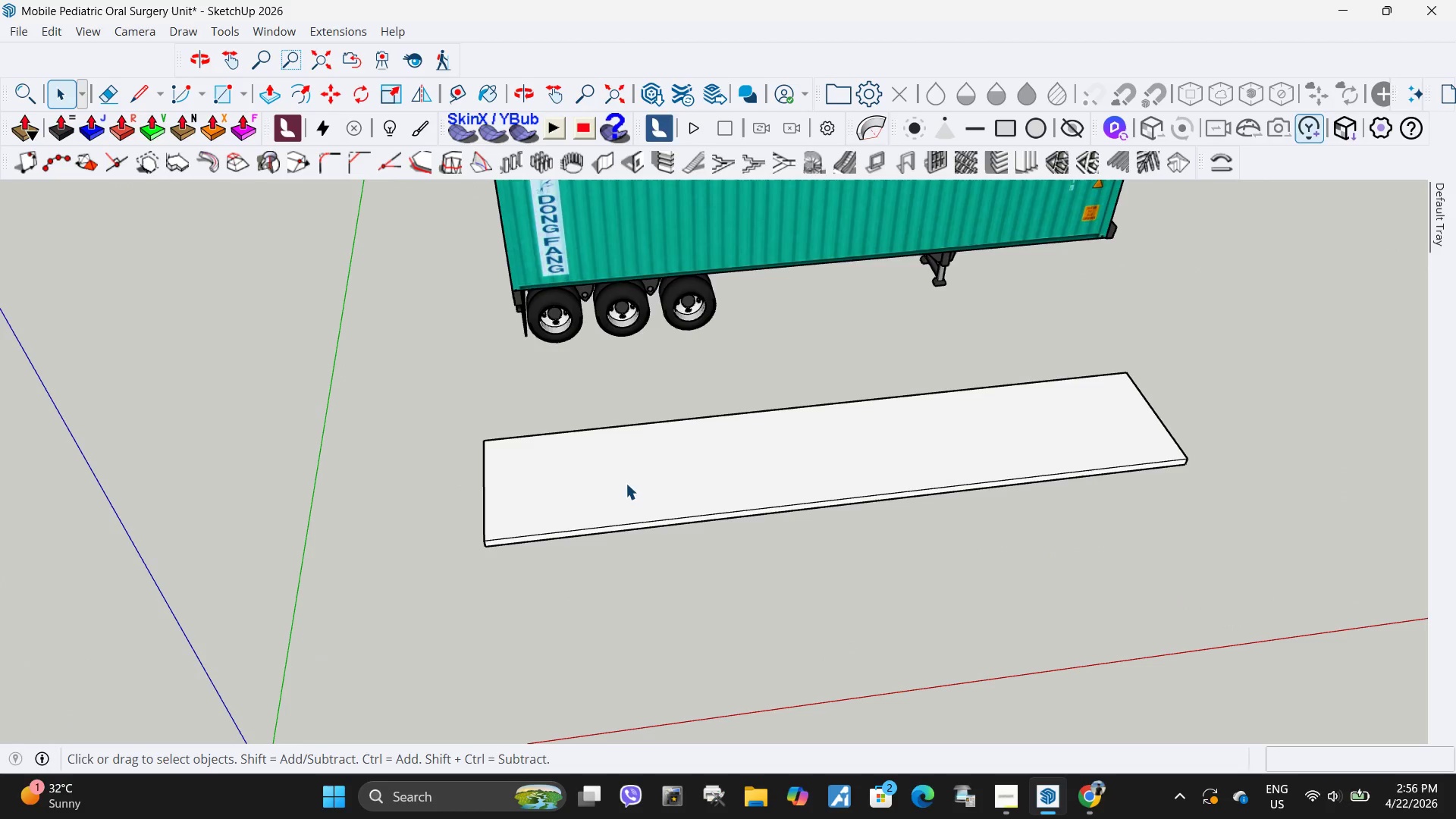 
scroll: coordinate [615, 460], scroll_direction: down, amount: 4.0
 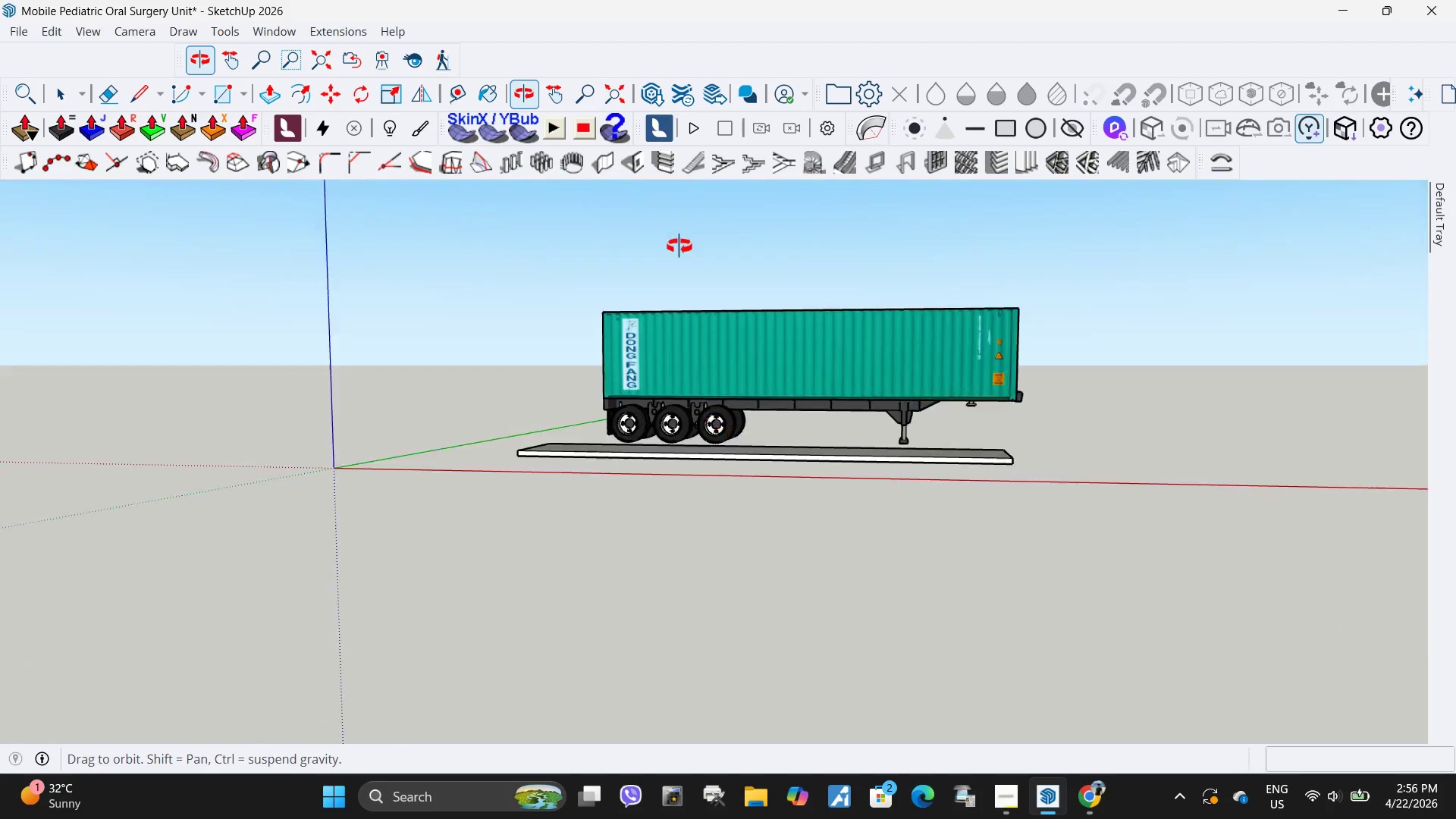 
scroll: coordinate [946, 249], scroll_direction: up, amount: 16.0
 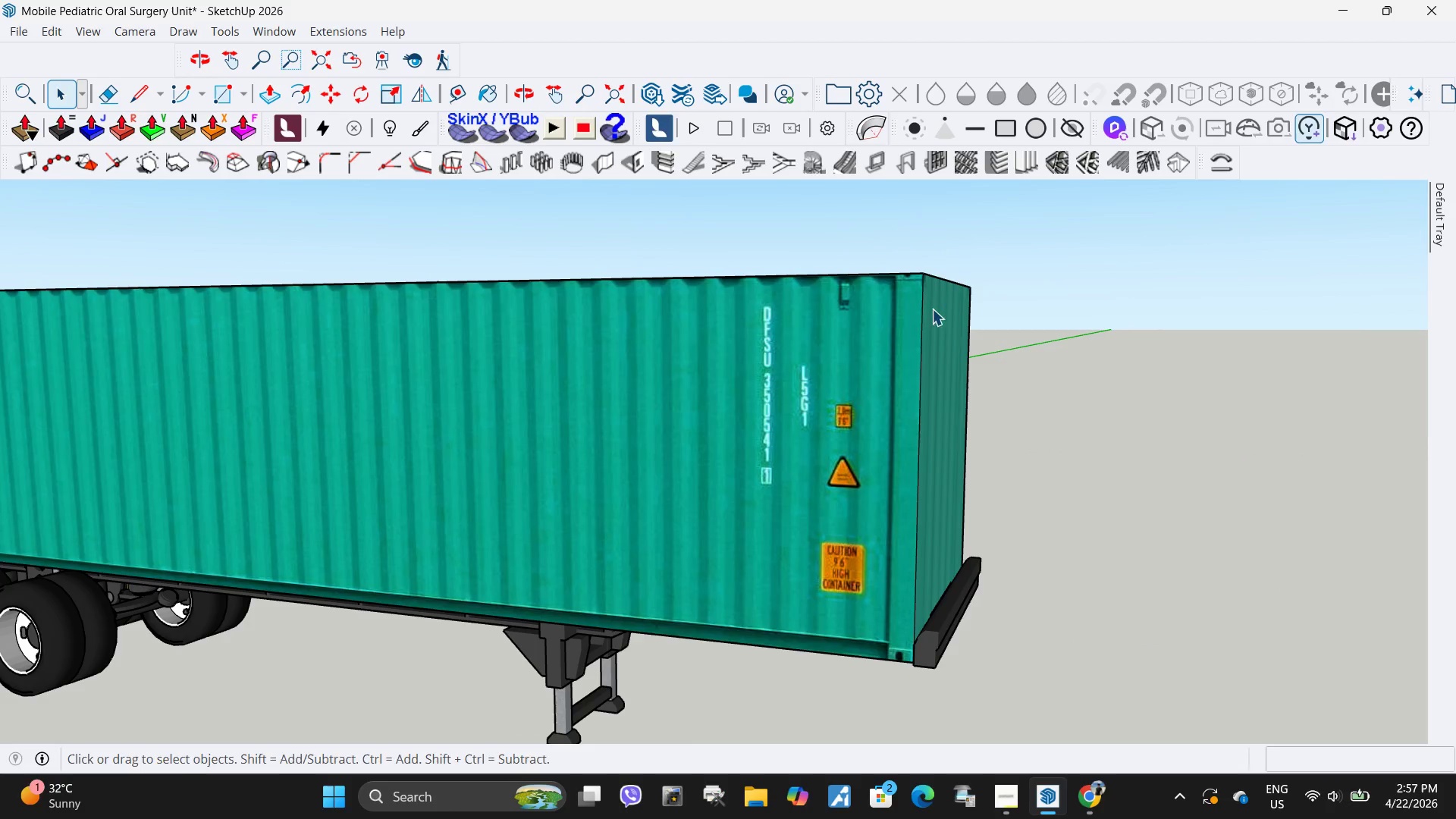 
key(L)
 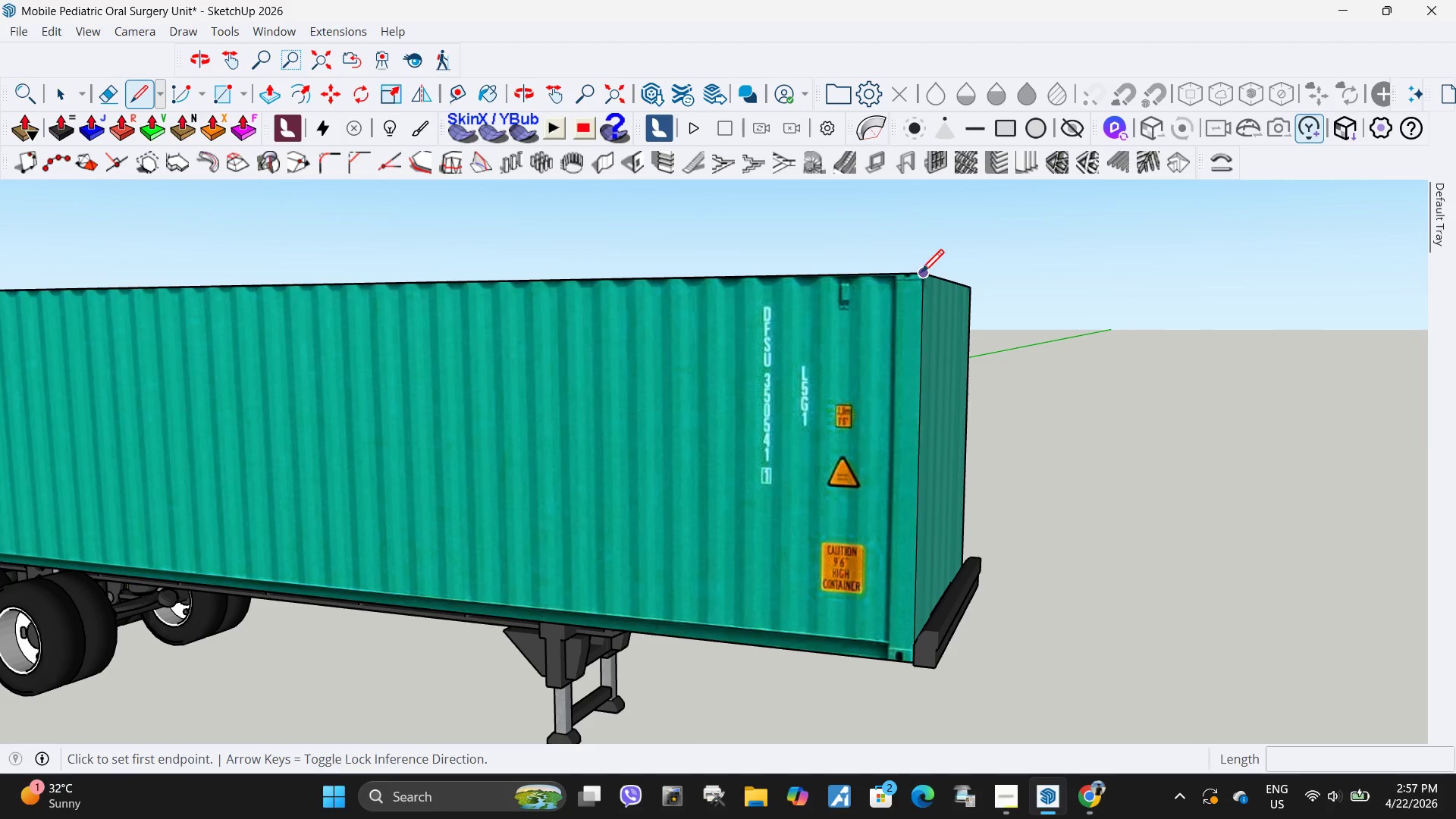 
left_click([921, 275])
 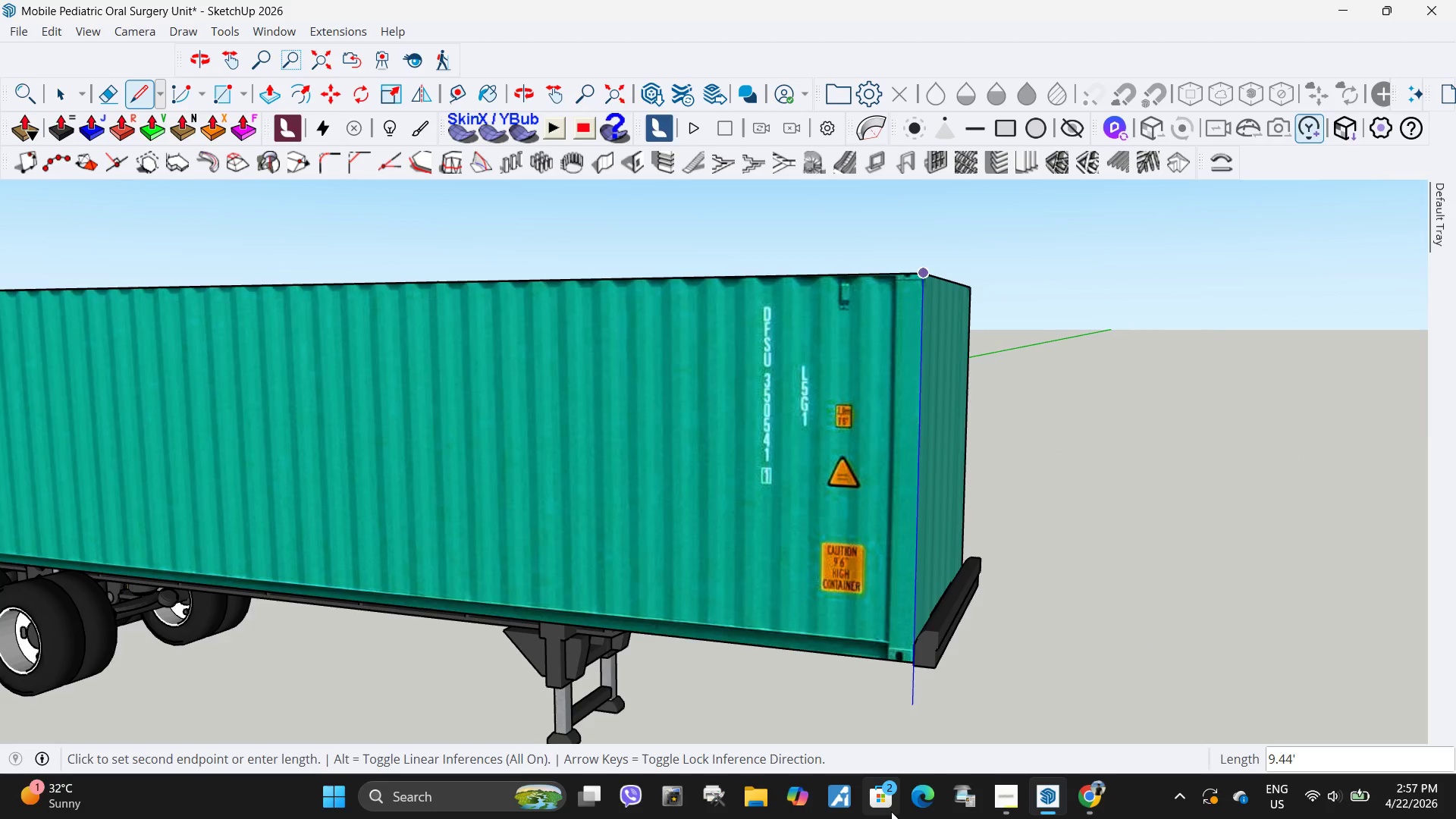 
scroll: coordinate [1097, 599], scroll_direction: up, amount: 18.0
 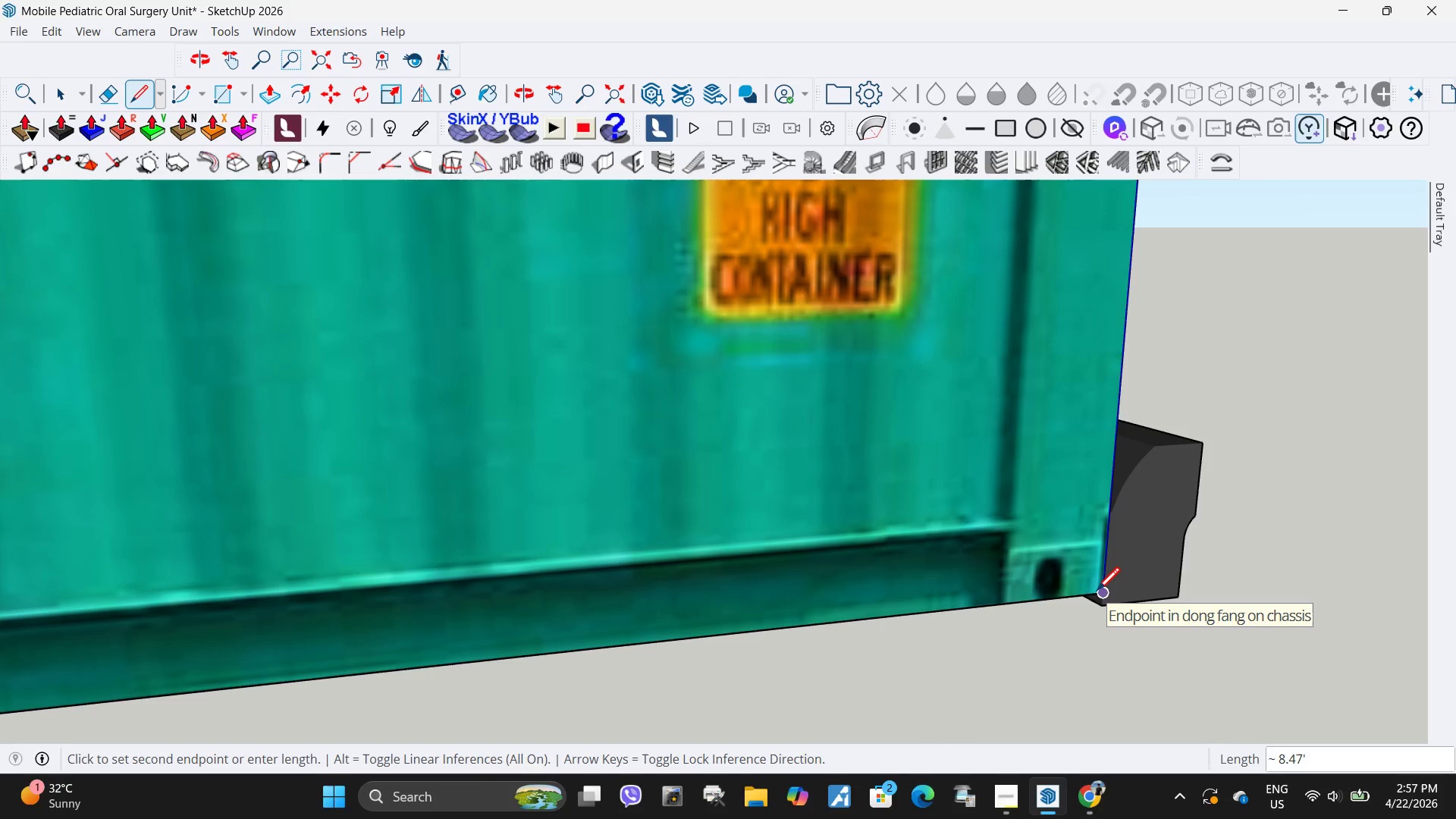 
key(Space)
 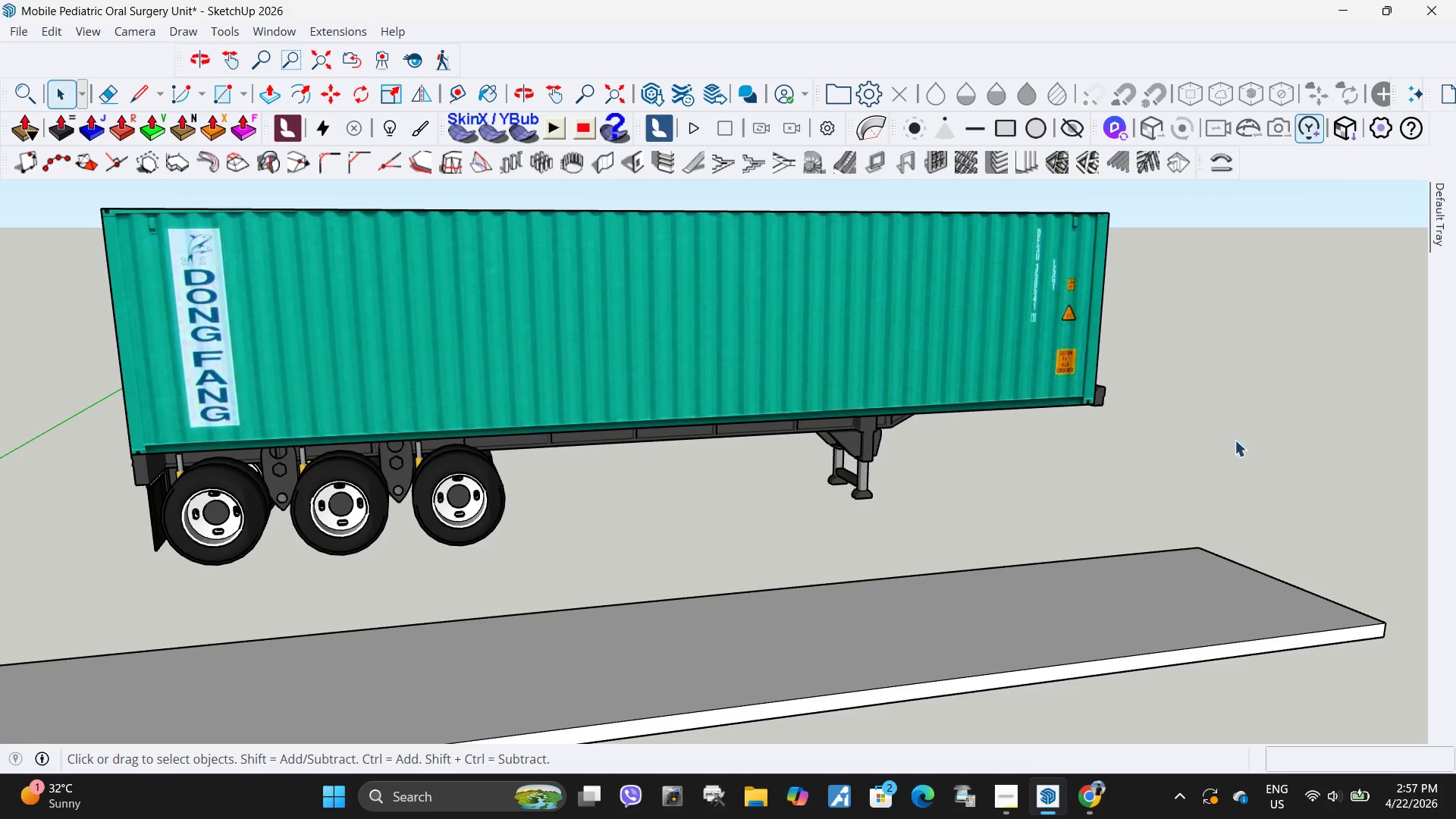 
scroll: coordinate [1087, 321], scroll_direction: down, amount: 29.0
 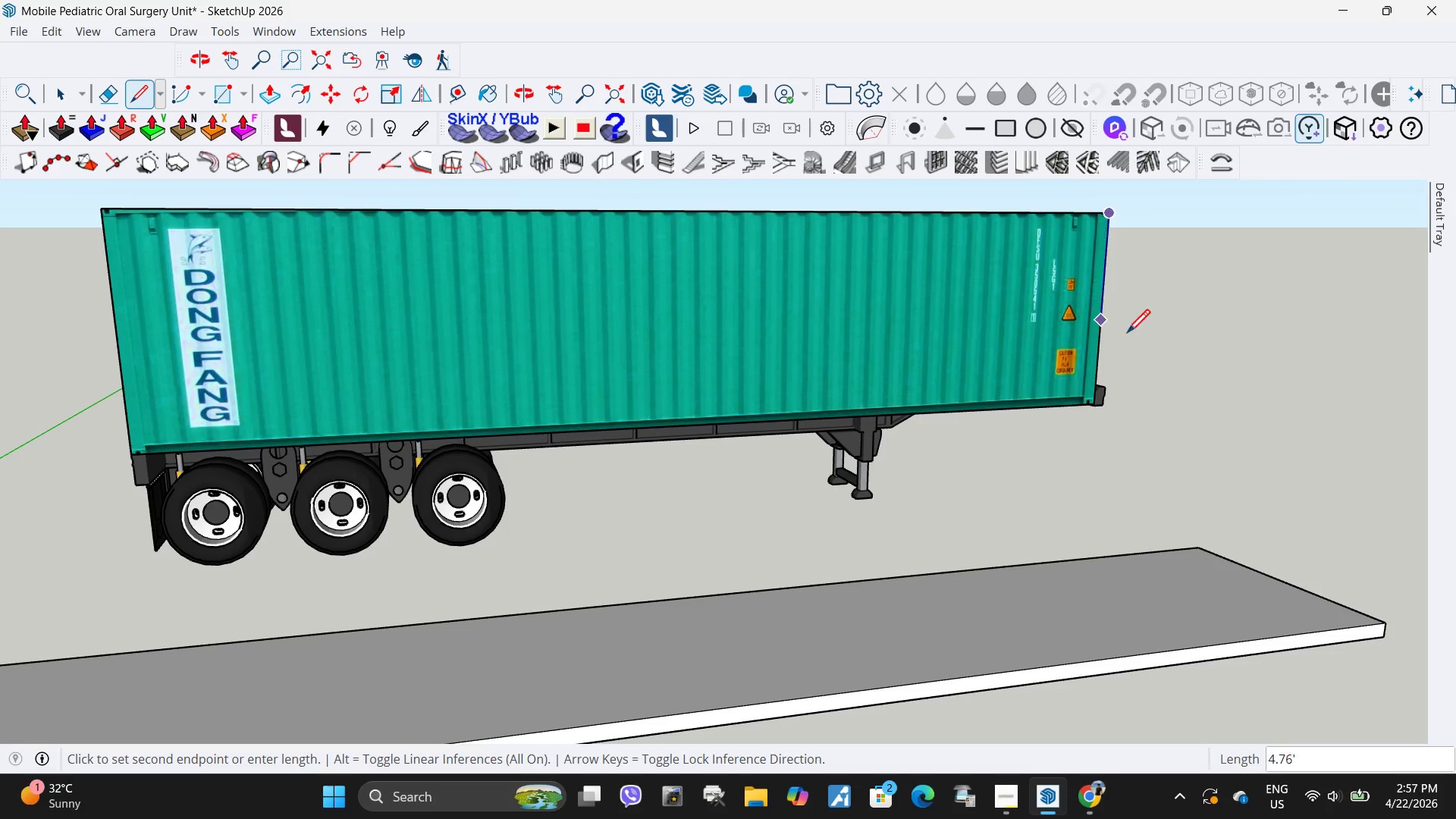 
left_click_drag(start_coordinate=[1238, 439], to_coordinate=[1234, 441])
 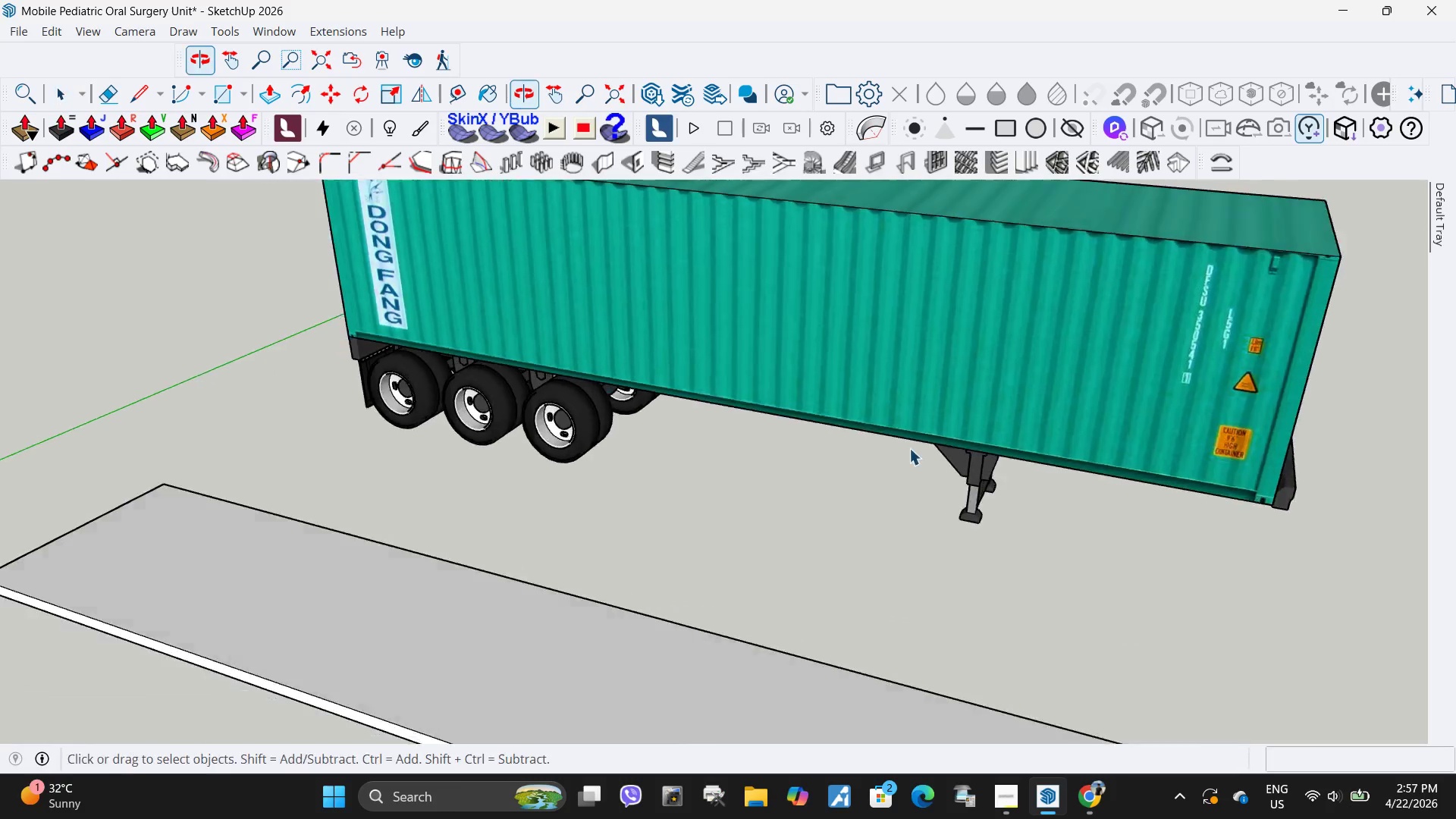 
scroll: coordinate [911, 444], scroll_direction: down, amount: 7.0
 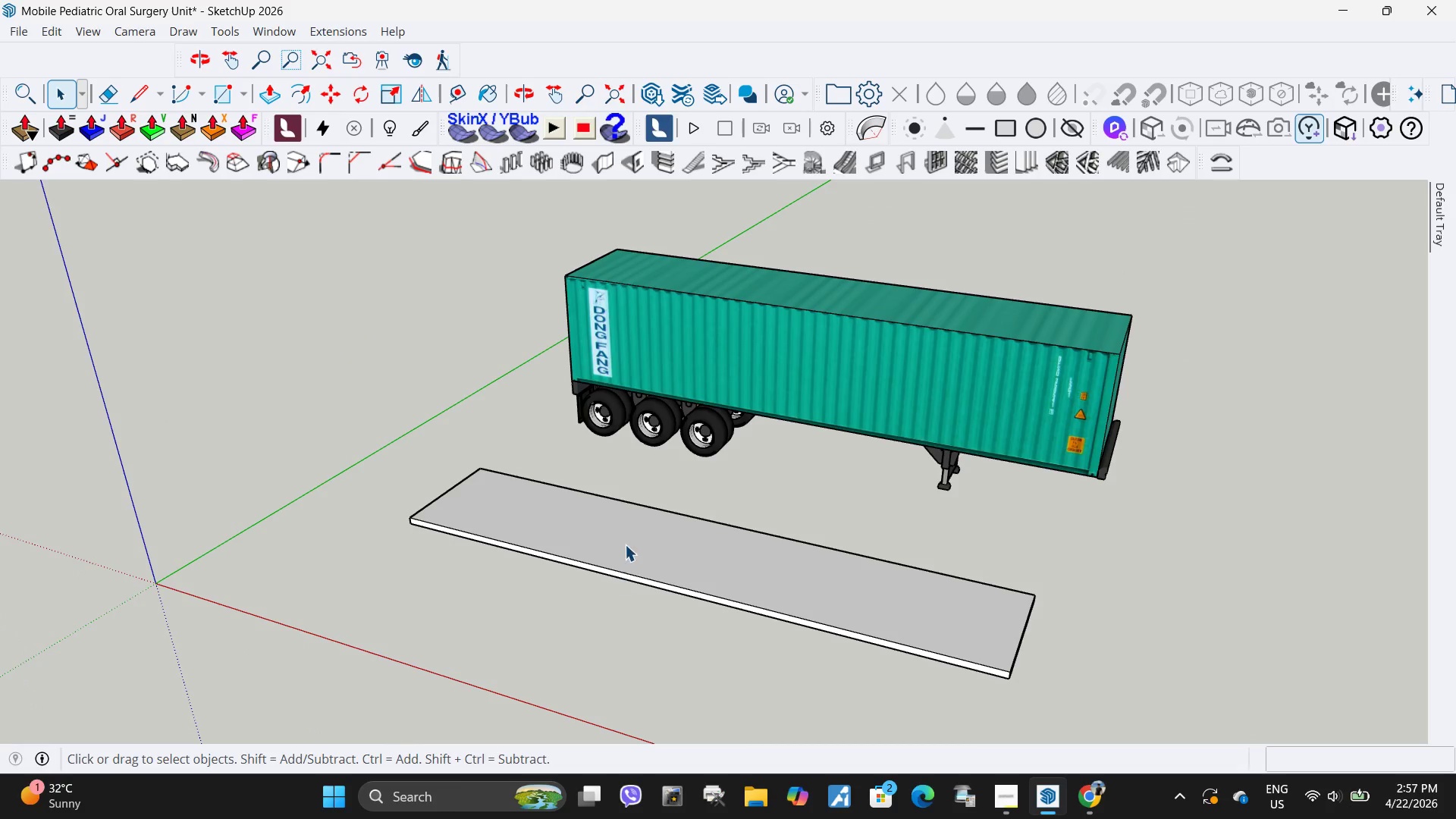 
left_click([625, 542])
 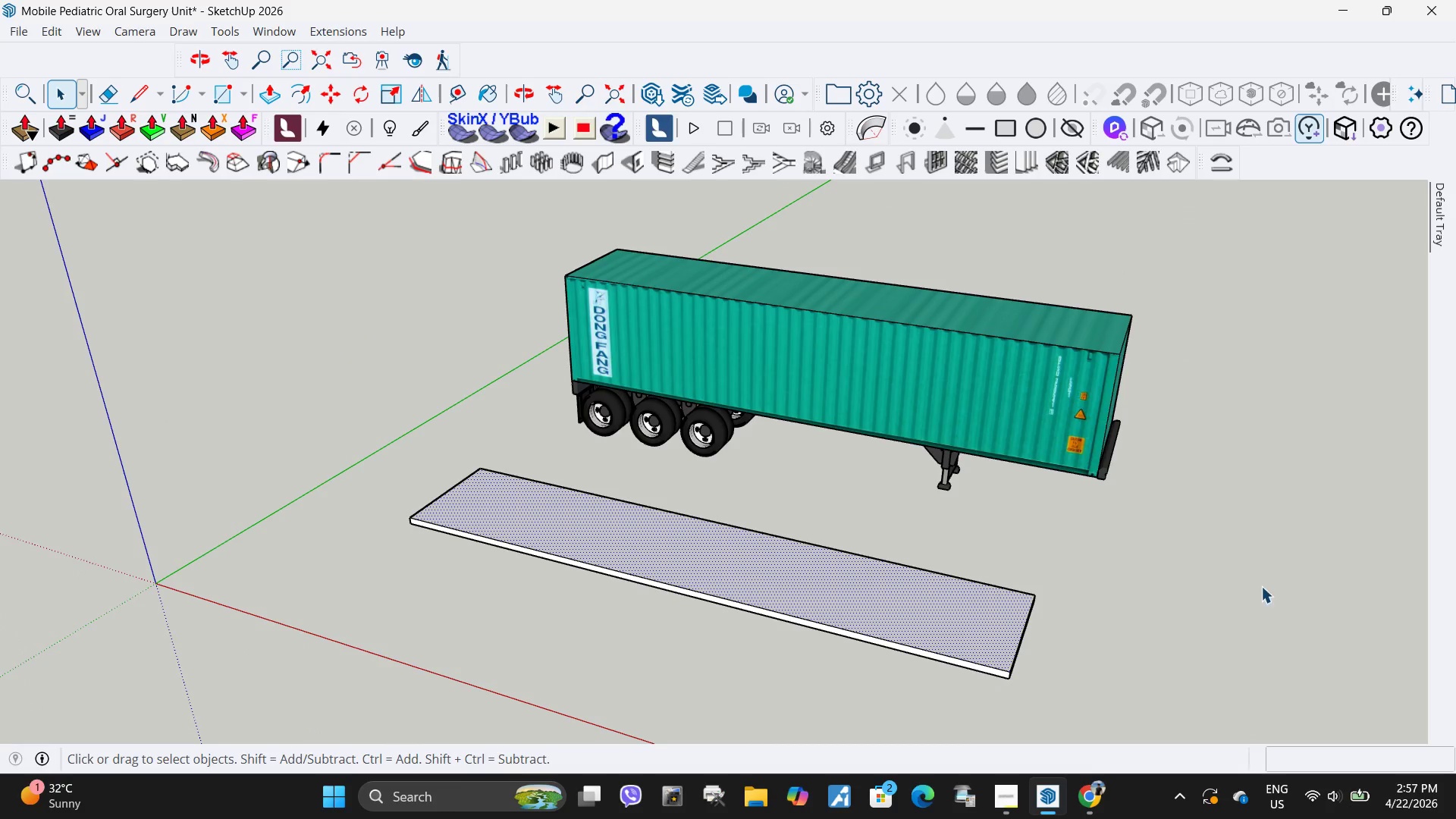 
left_click([1262, 586])
 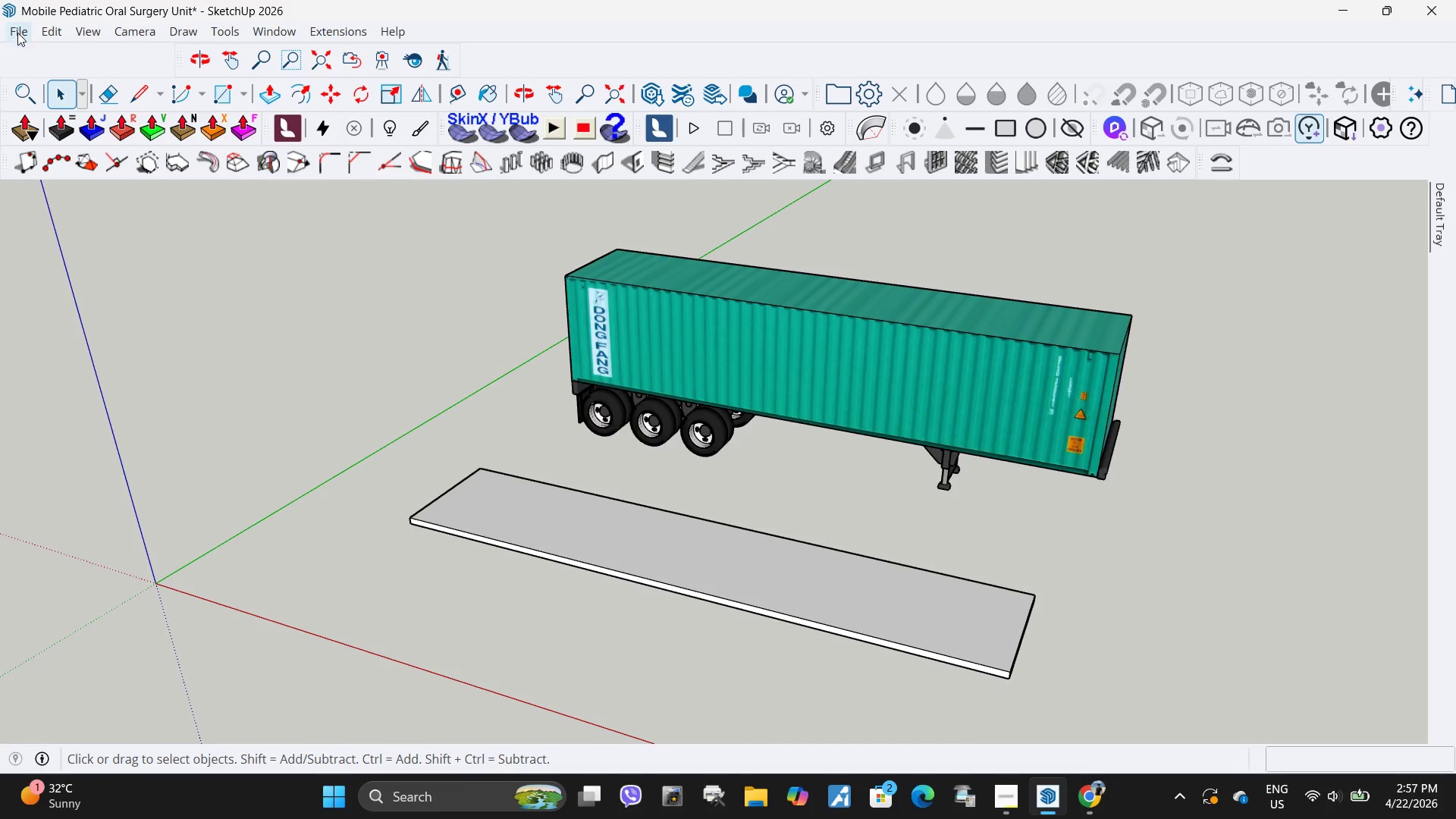 
left_click([19, 36])
 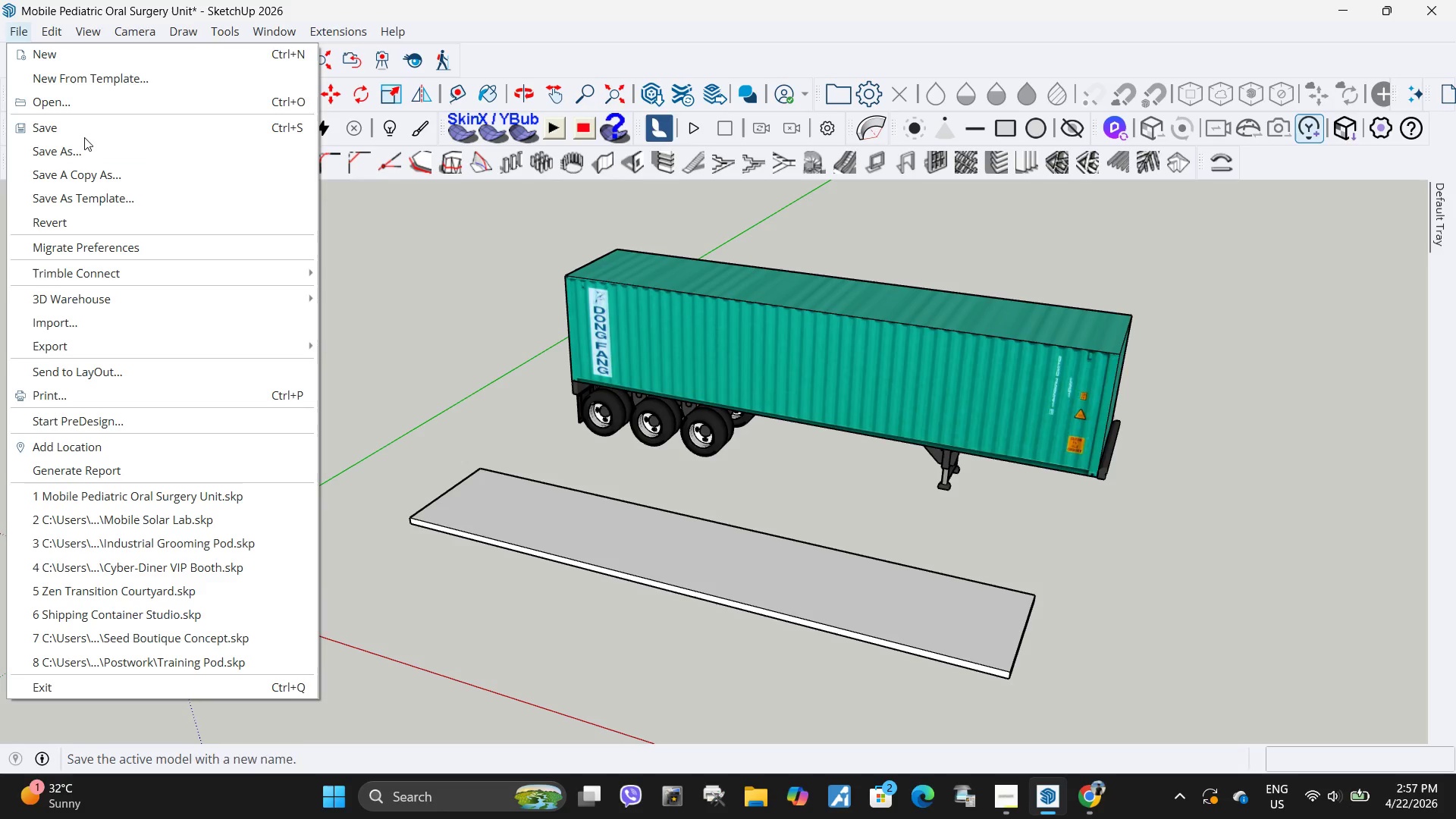 
left_click([80, 132])
 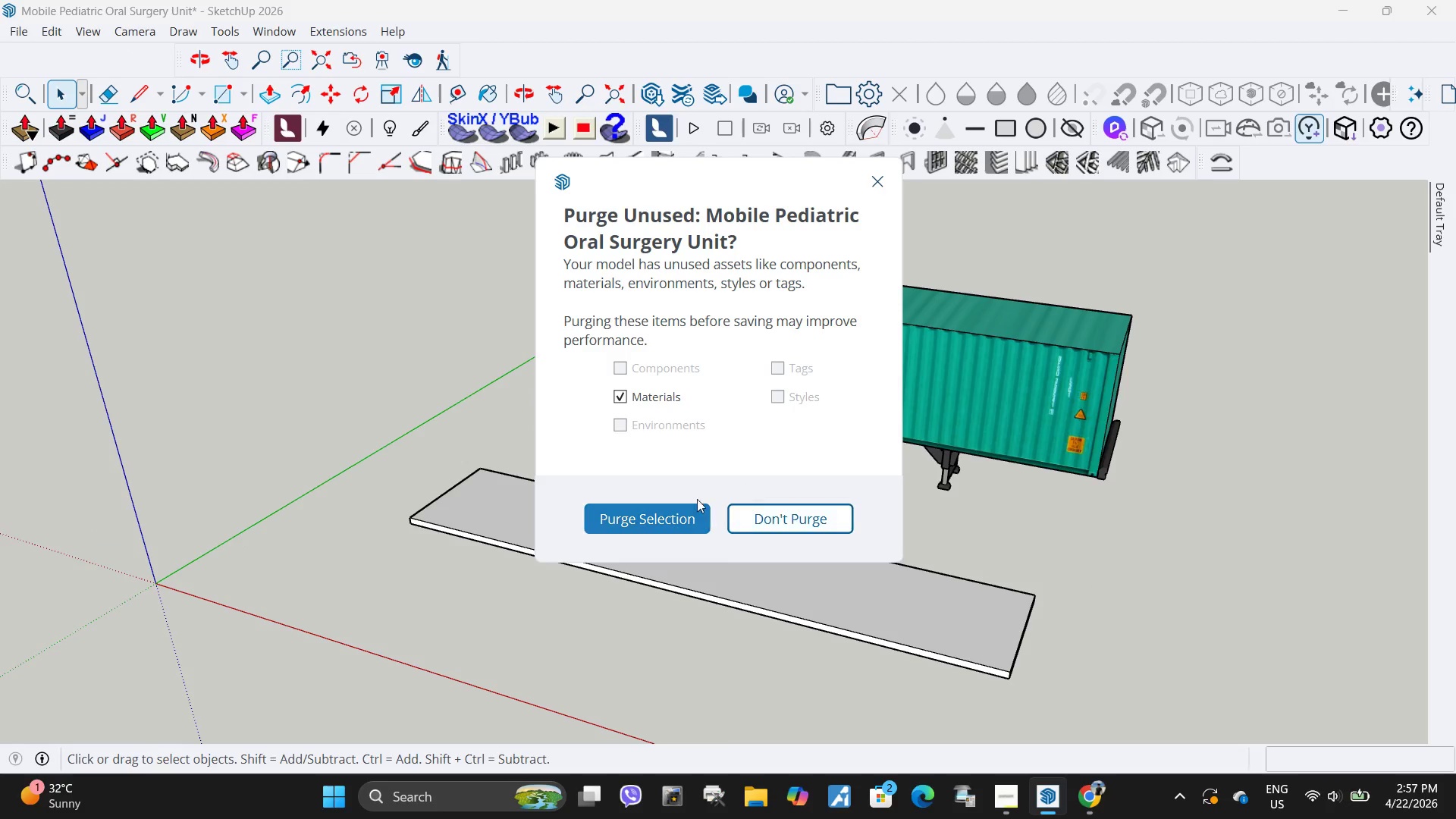 
left_click([670, 521])
 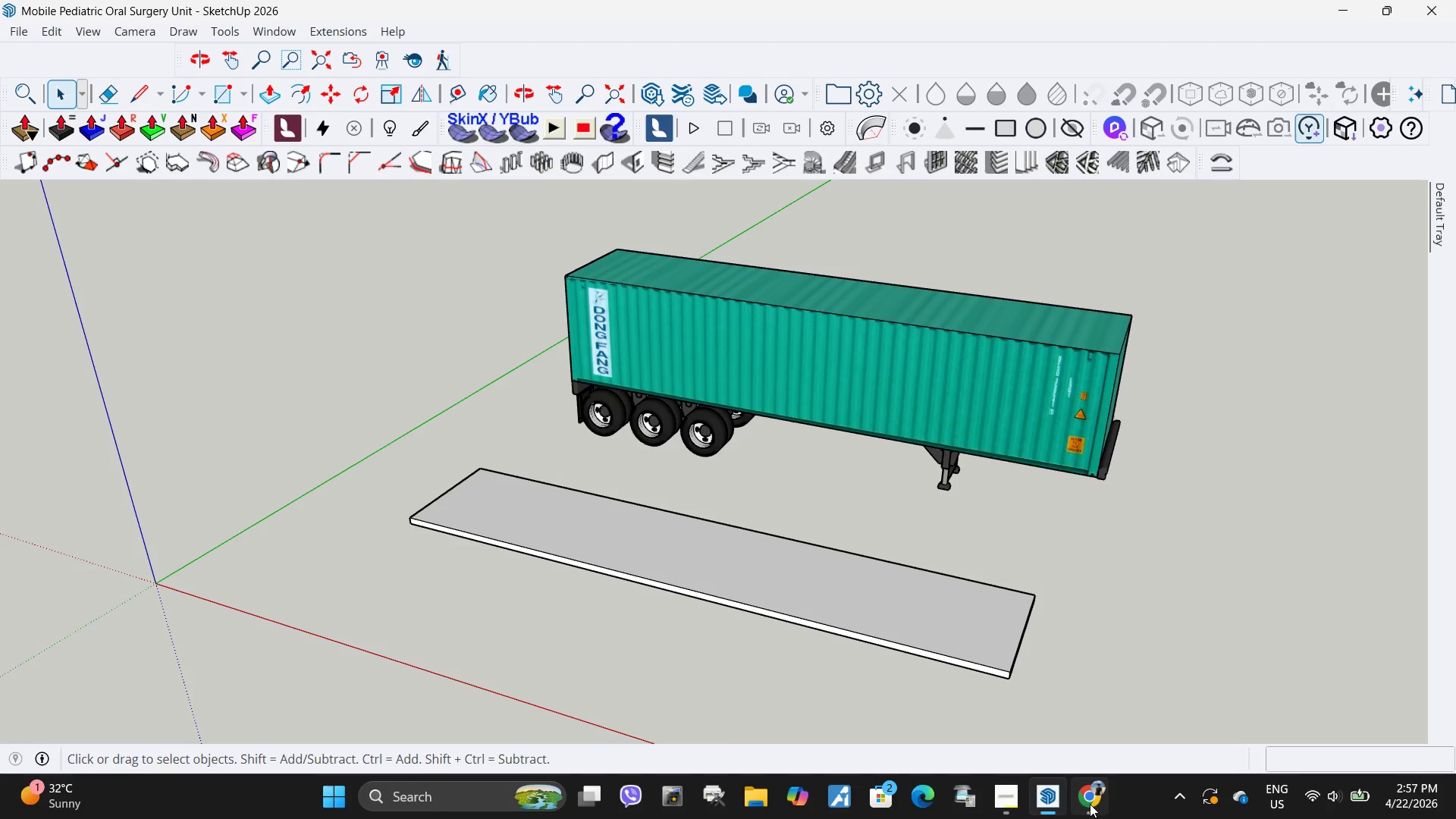 
left_click([1094, 804])
 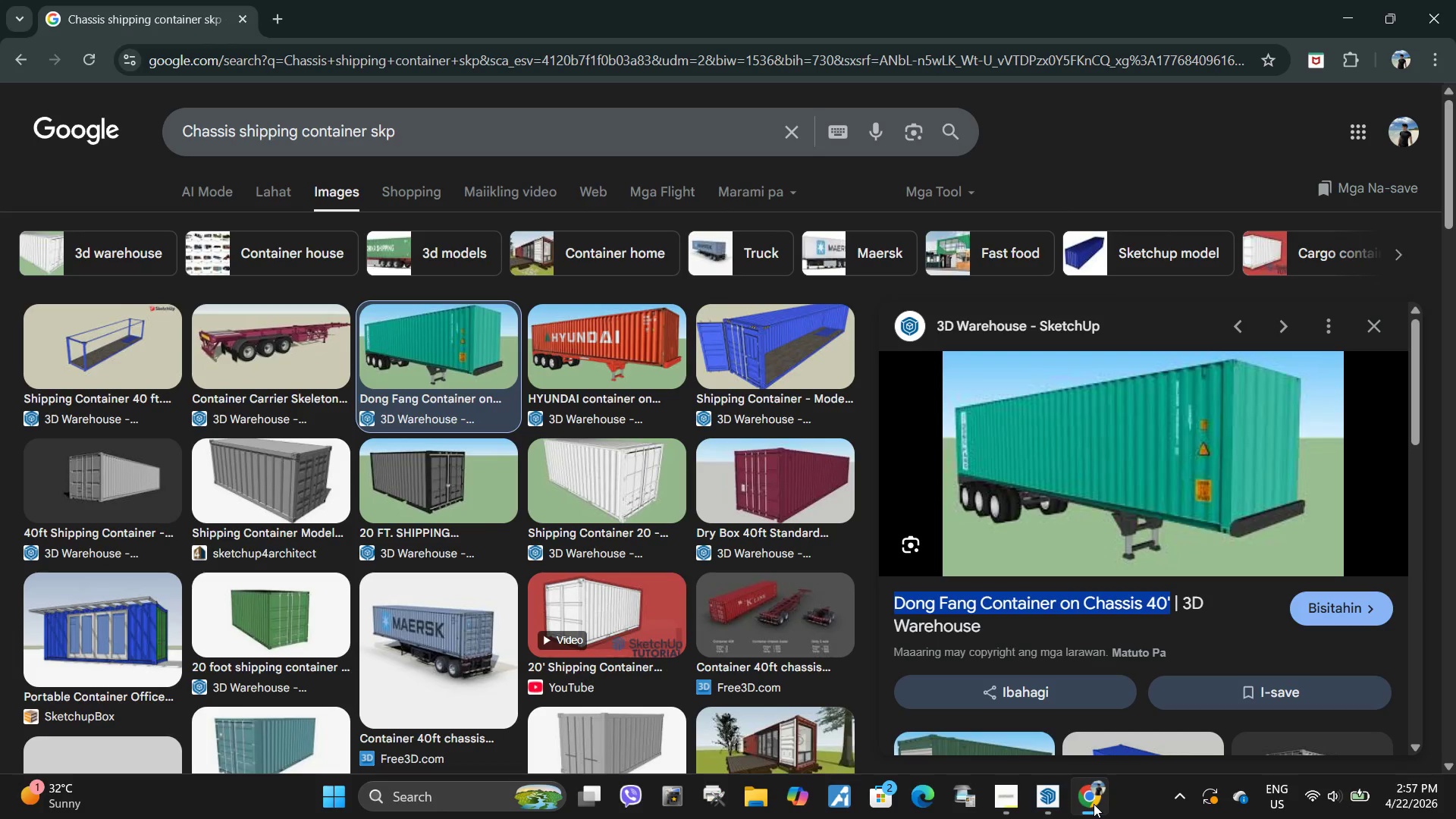 
left_click([1094, 804])
 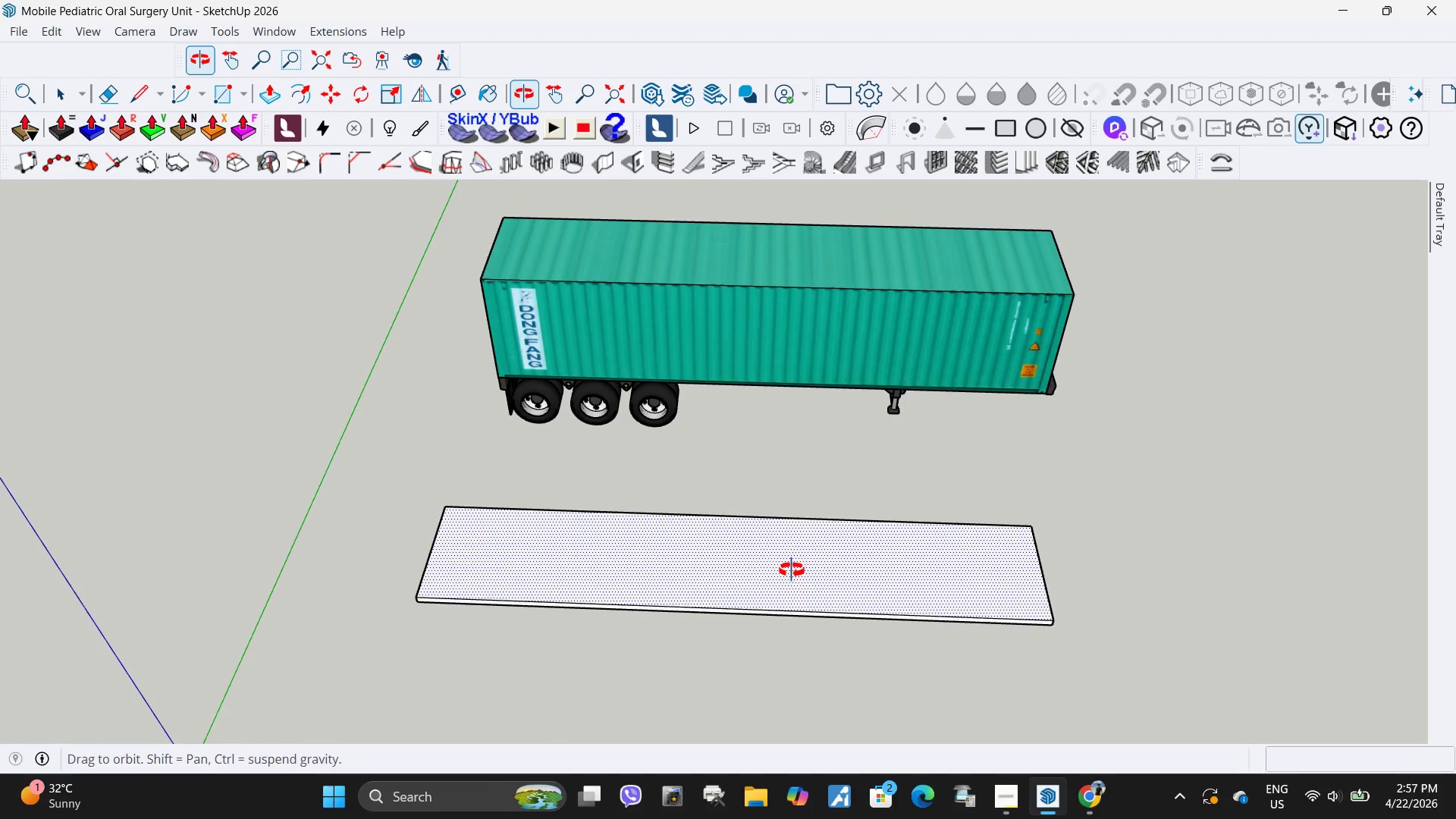 
key(Space)
 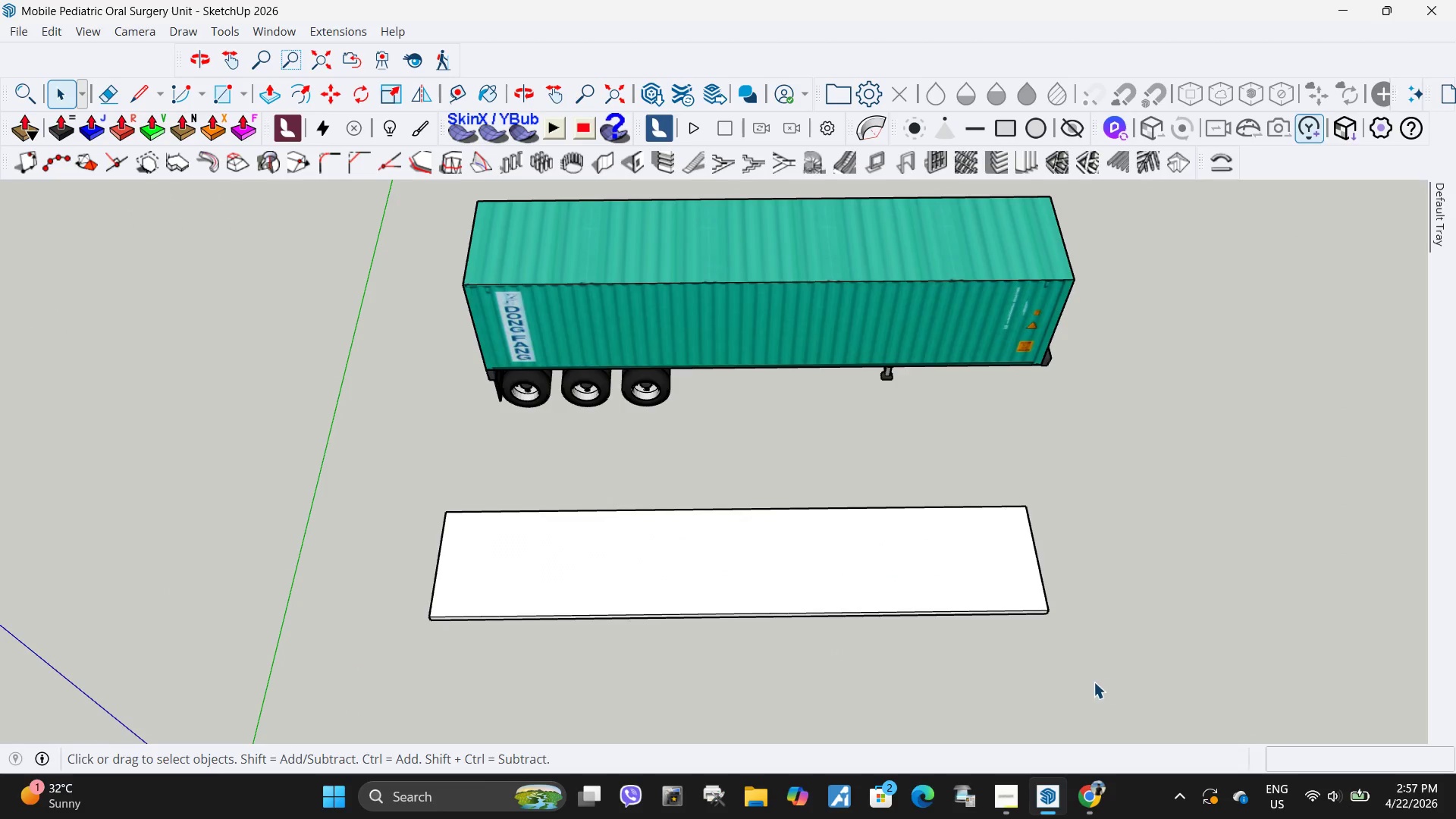 
left_click_drag(start_coordinate=[1090, 684], to_coordinate=[361, 481])
 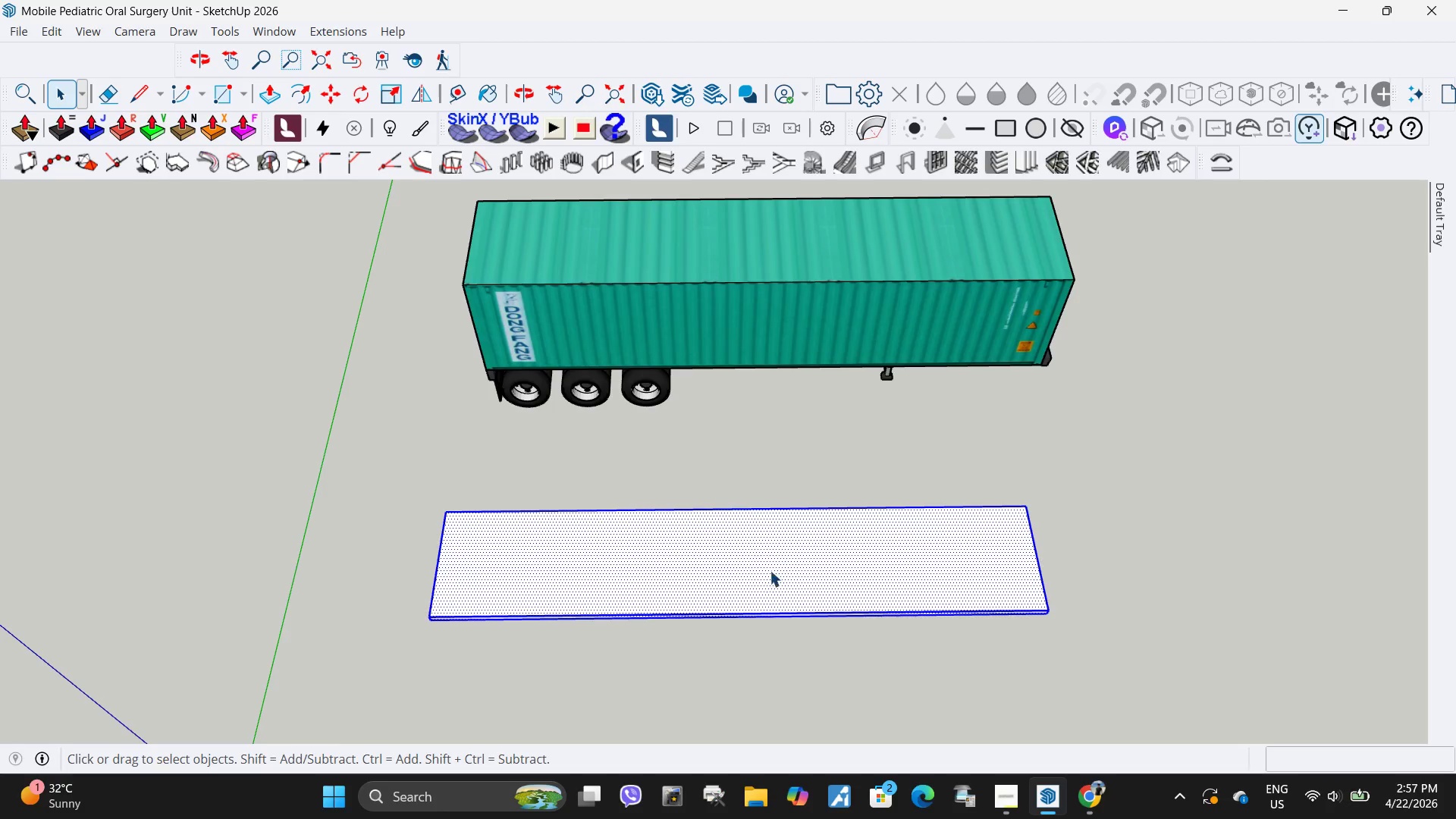 
scroll: coordinate [770, 570], scroll_direction: up, amount: 4.0
 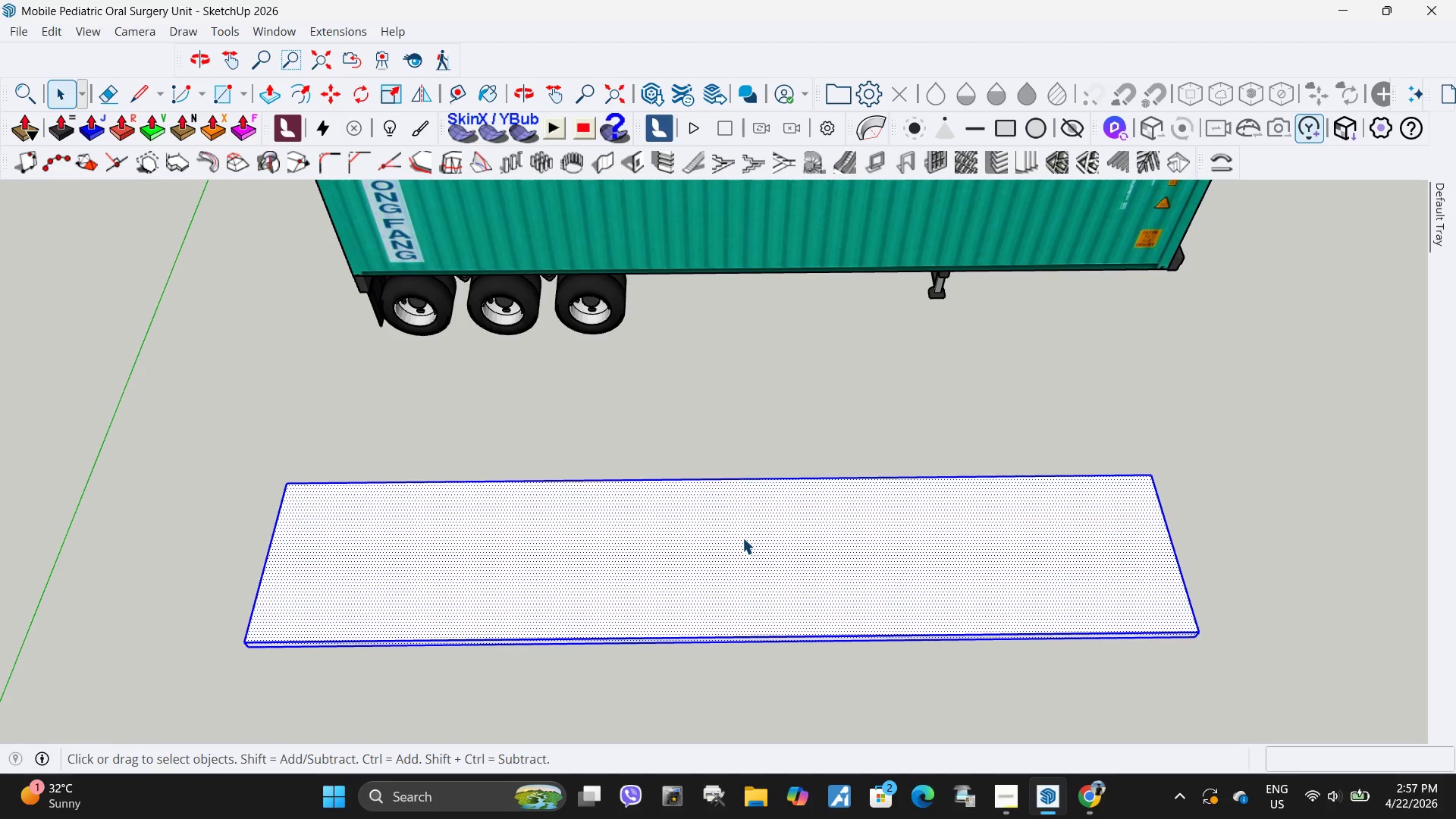 
key(F)
 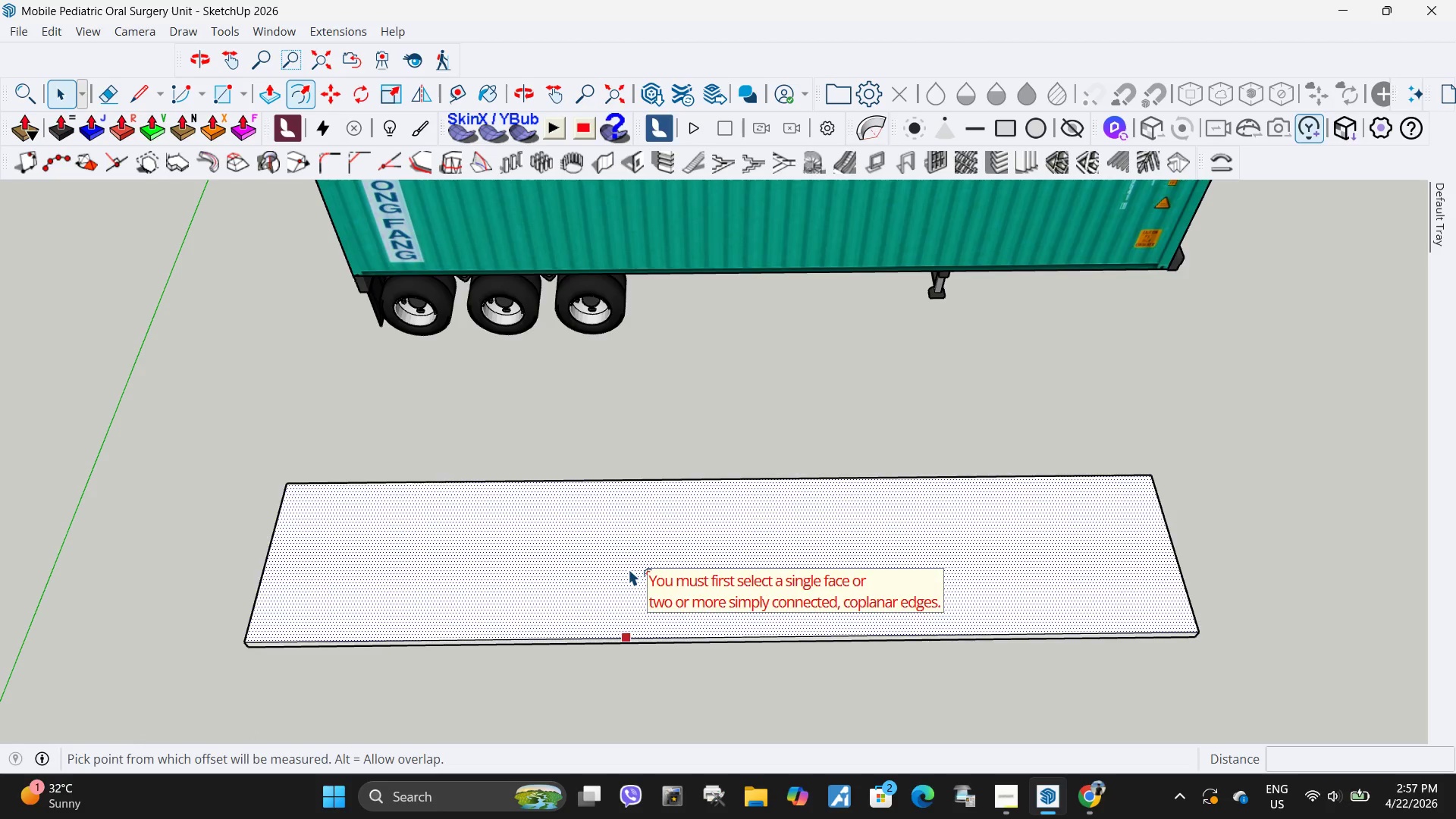 
left_click([629, 569])
 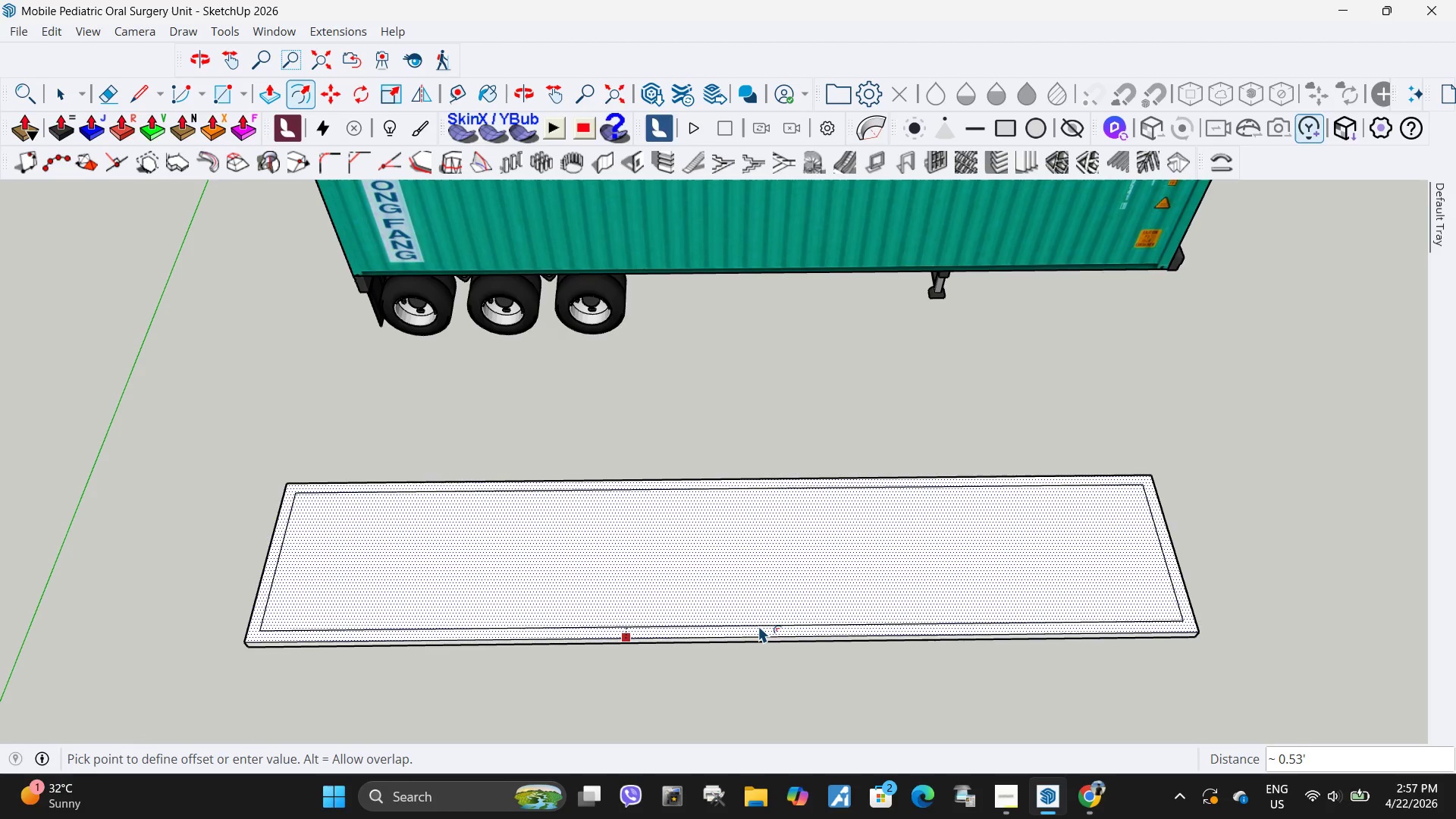 
key(NumpadDecimal)
 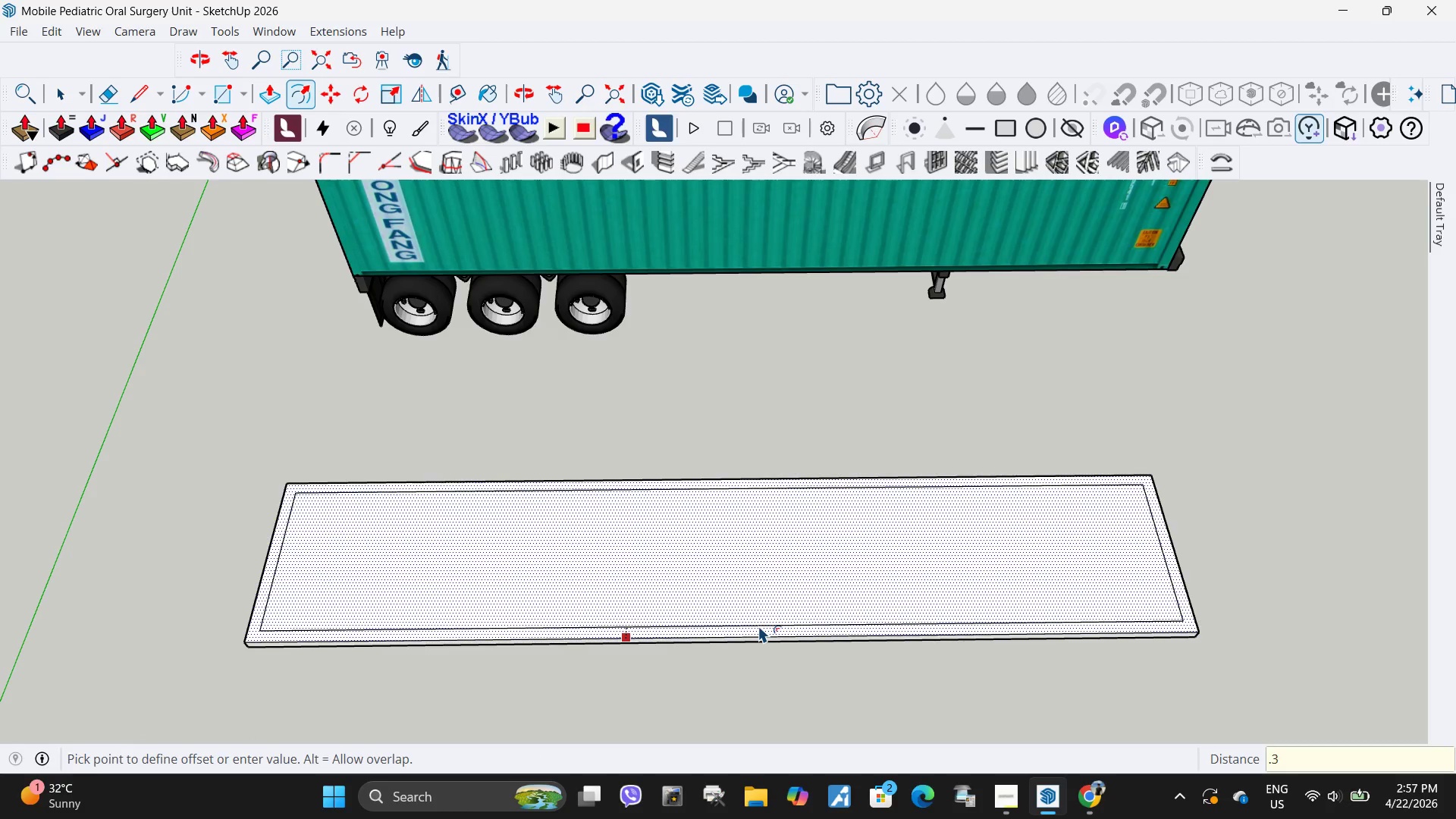 
key(Numpad3)
 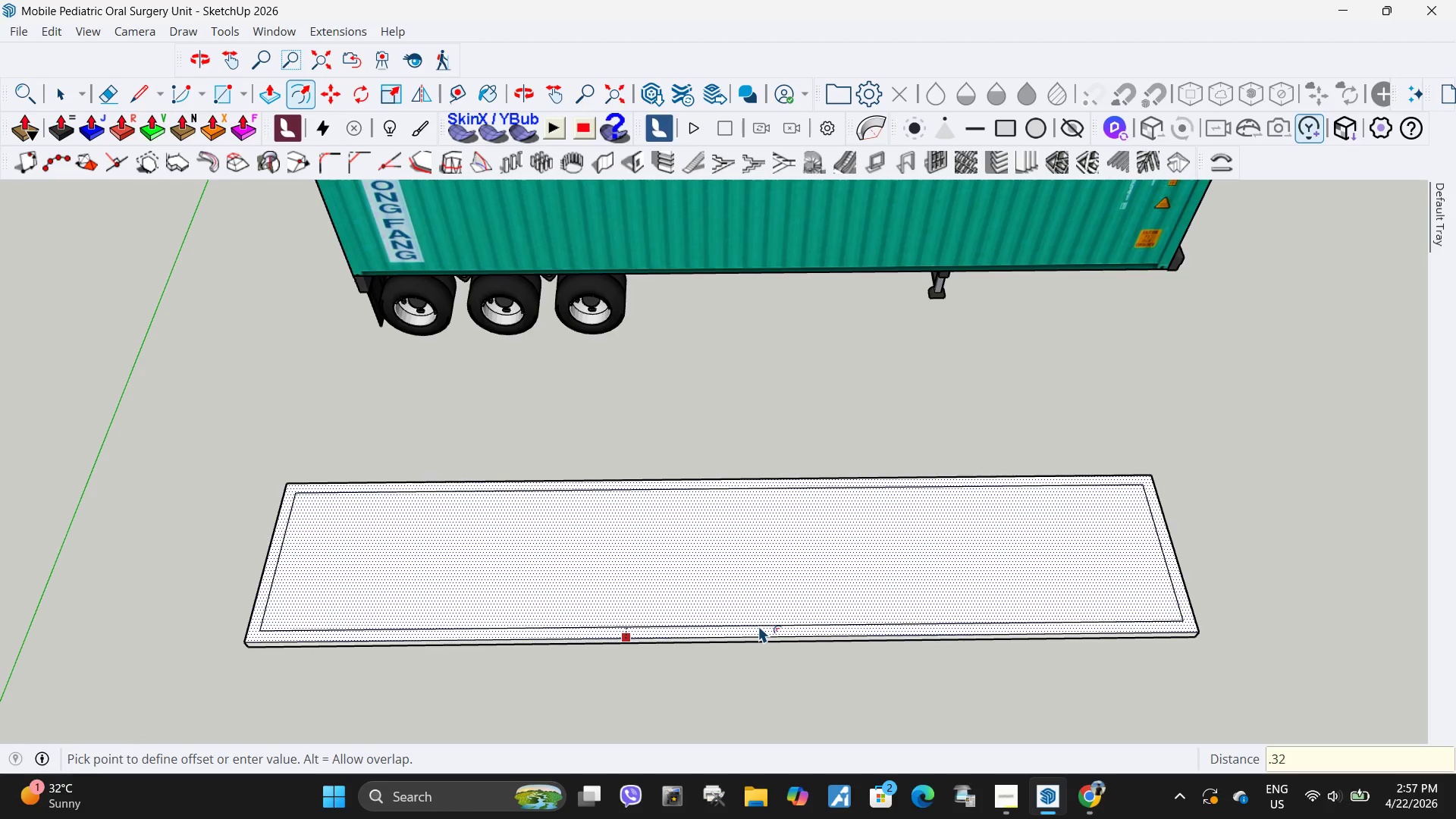 
key(Numpad2)
 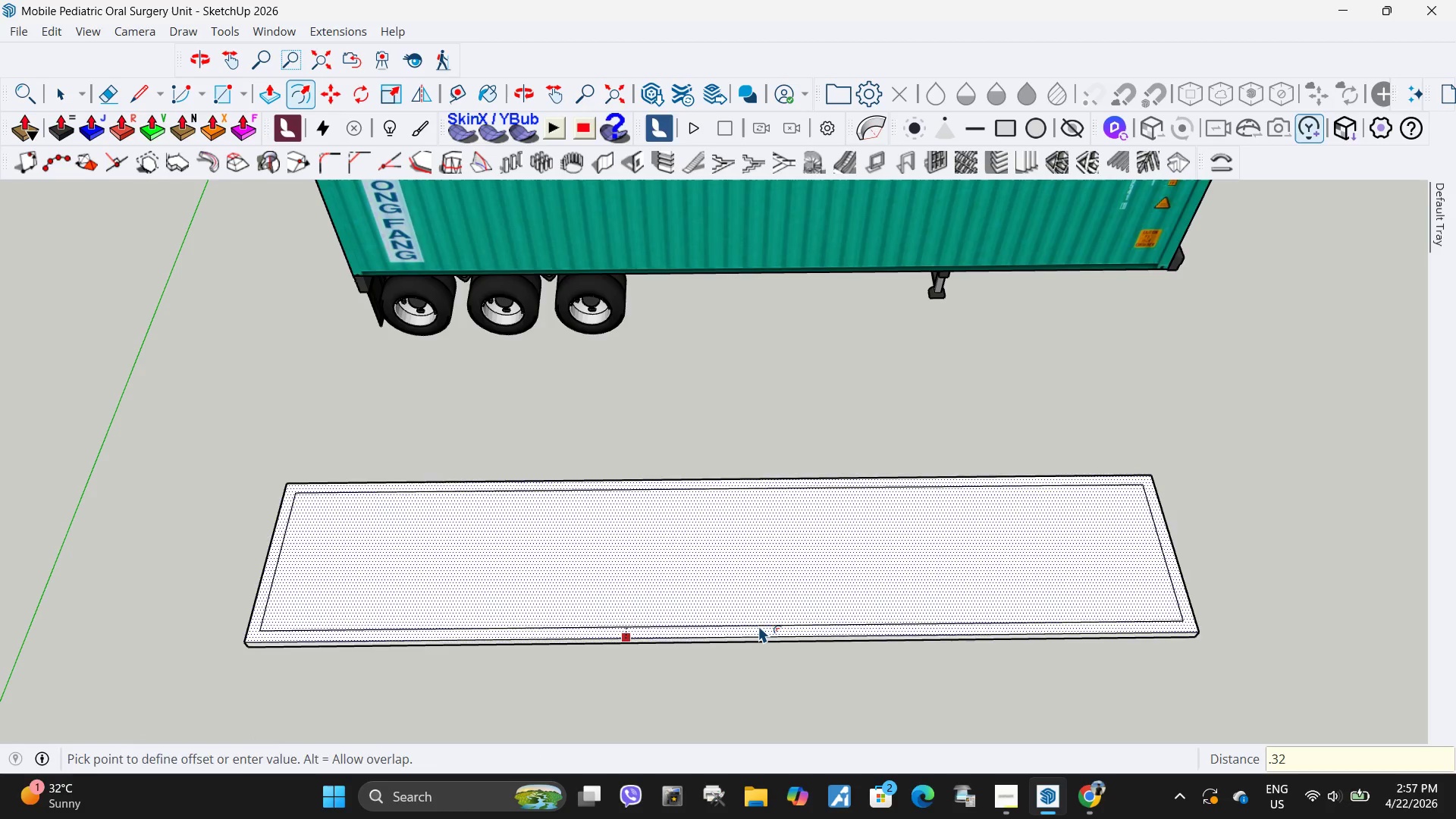 
key(NumpadEnter)
 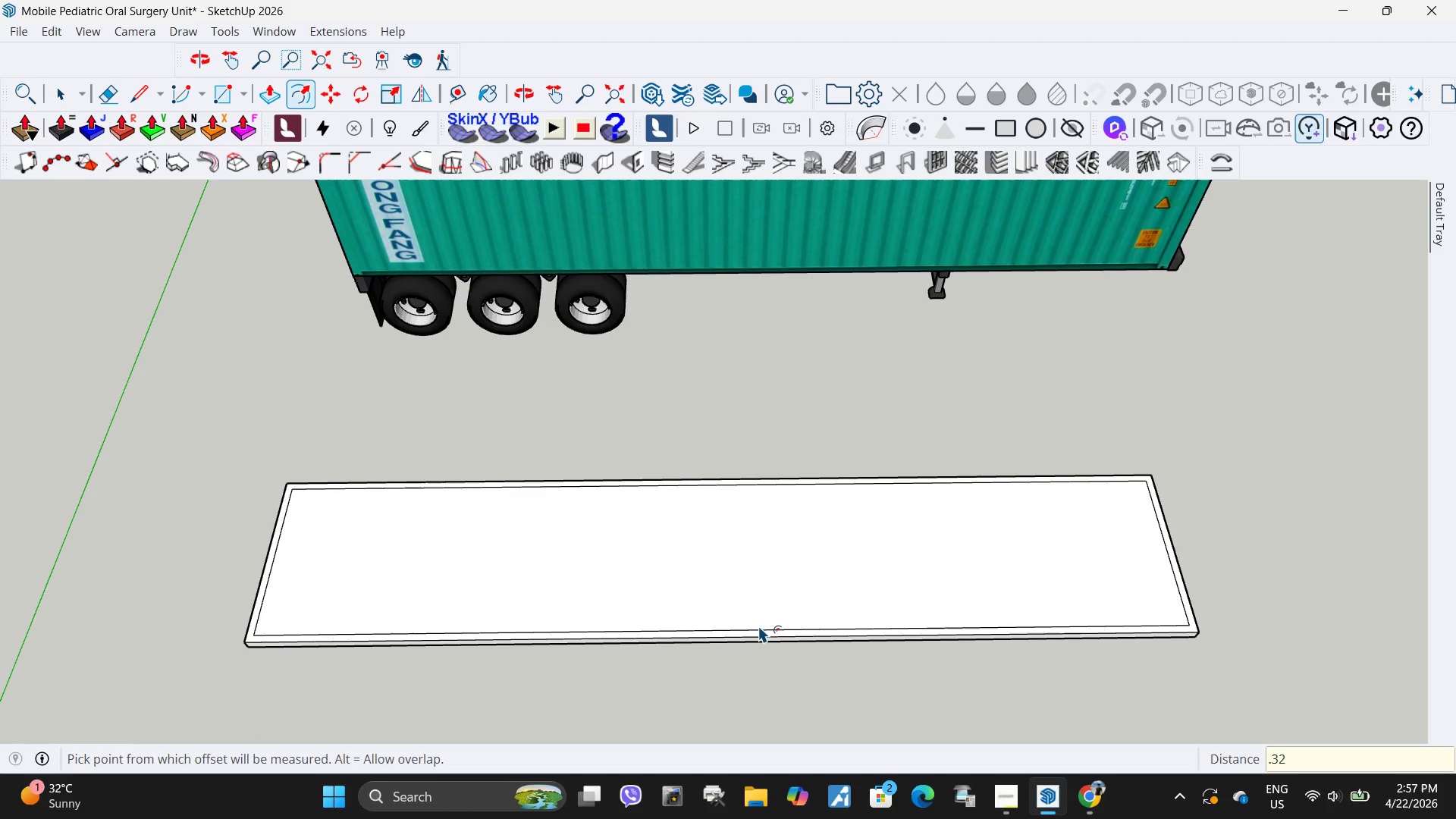 
key(Control+ControlLeft)
 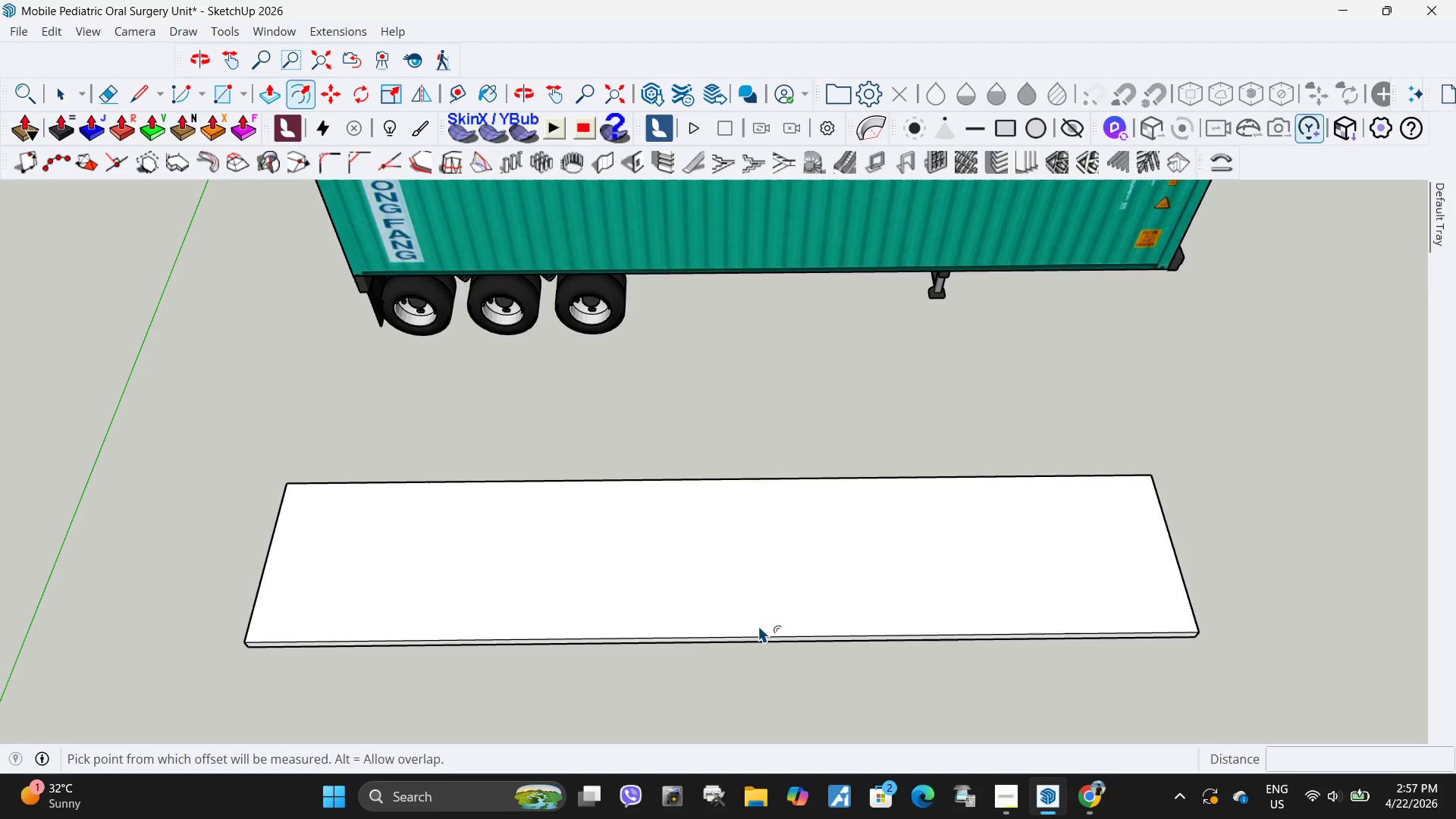 
key(Control+Z)
 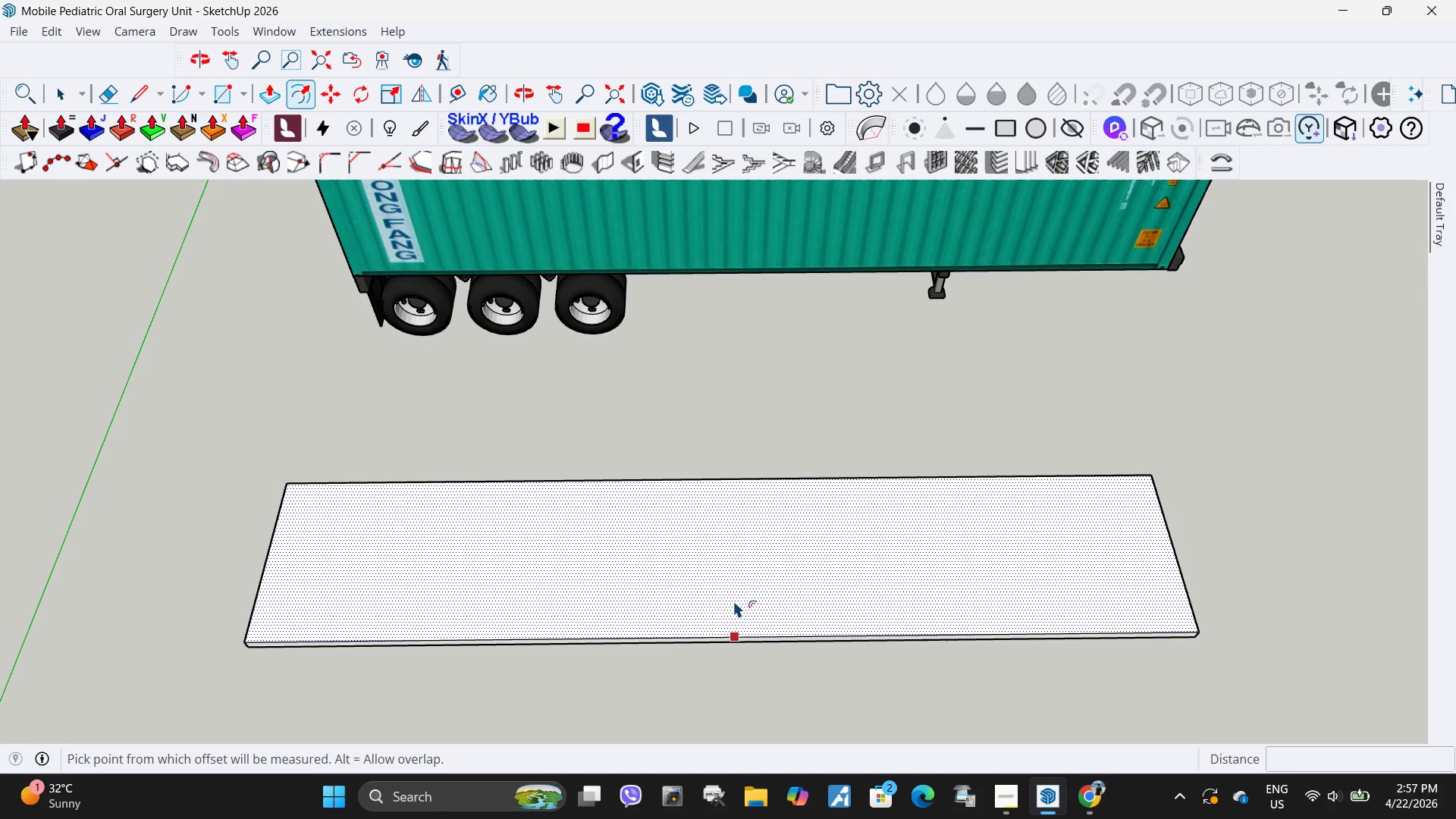 
left_click([733, 601])
 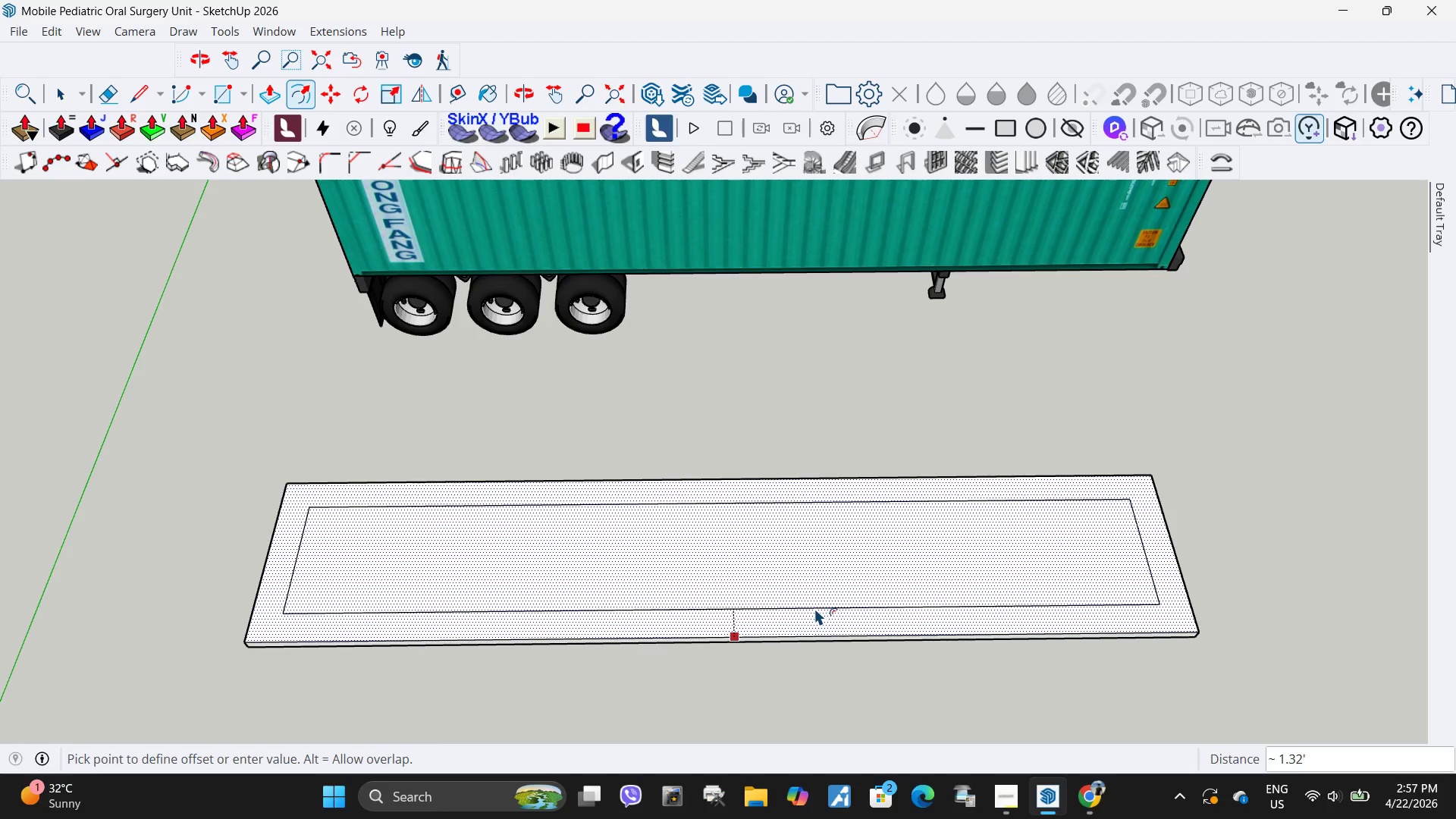 
key(NumpadDecimal)
 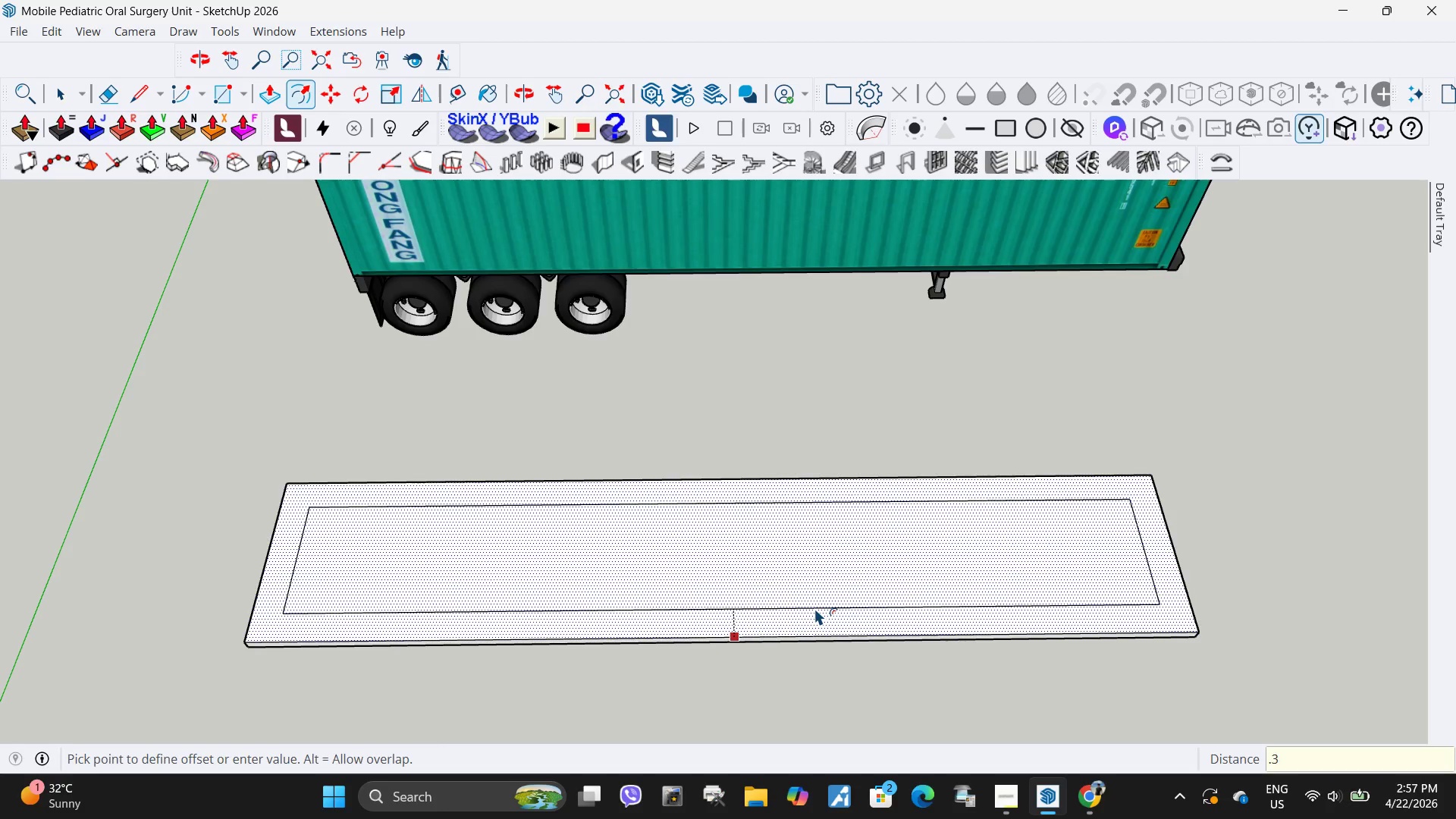 
key(Numpad3)
 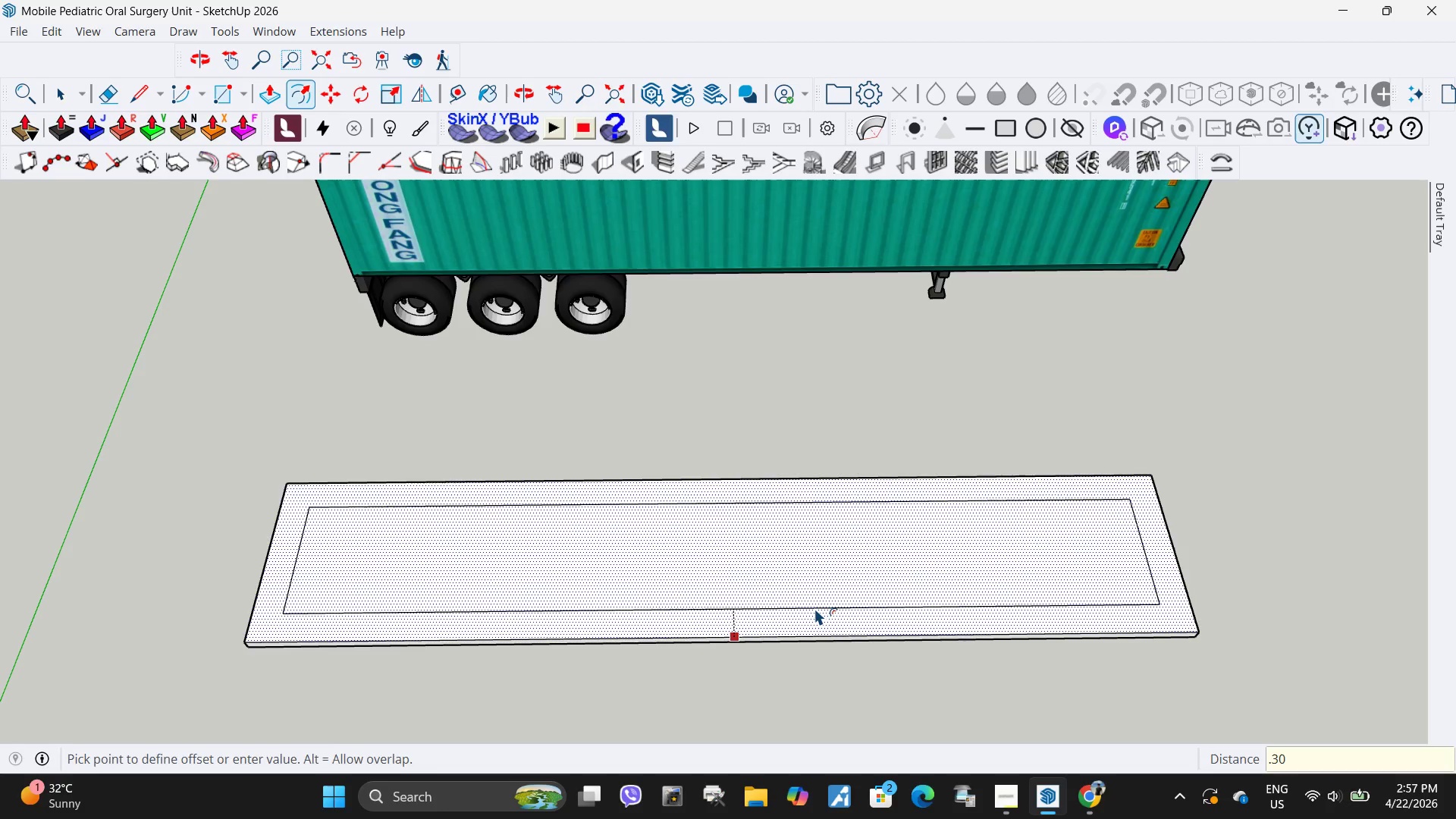 
key(Numpad0)
 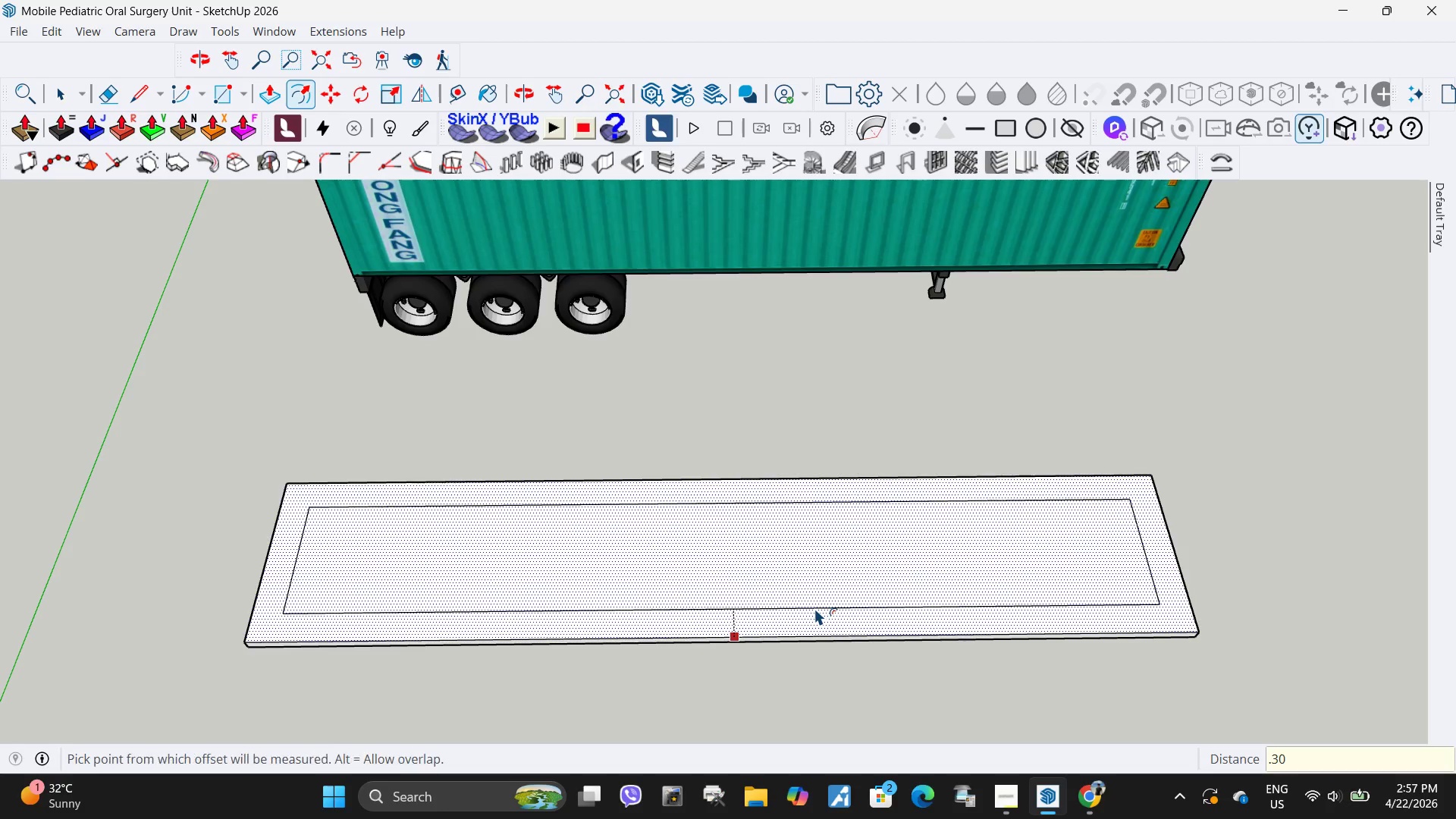 
key(NumpadEnter)
 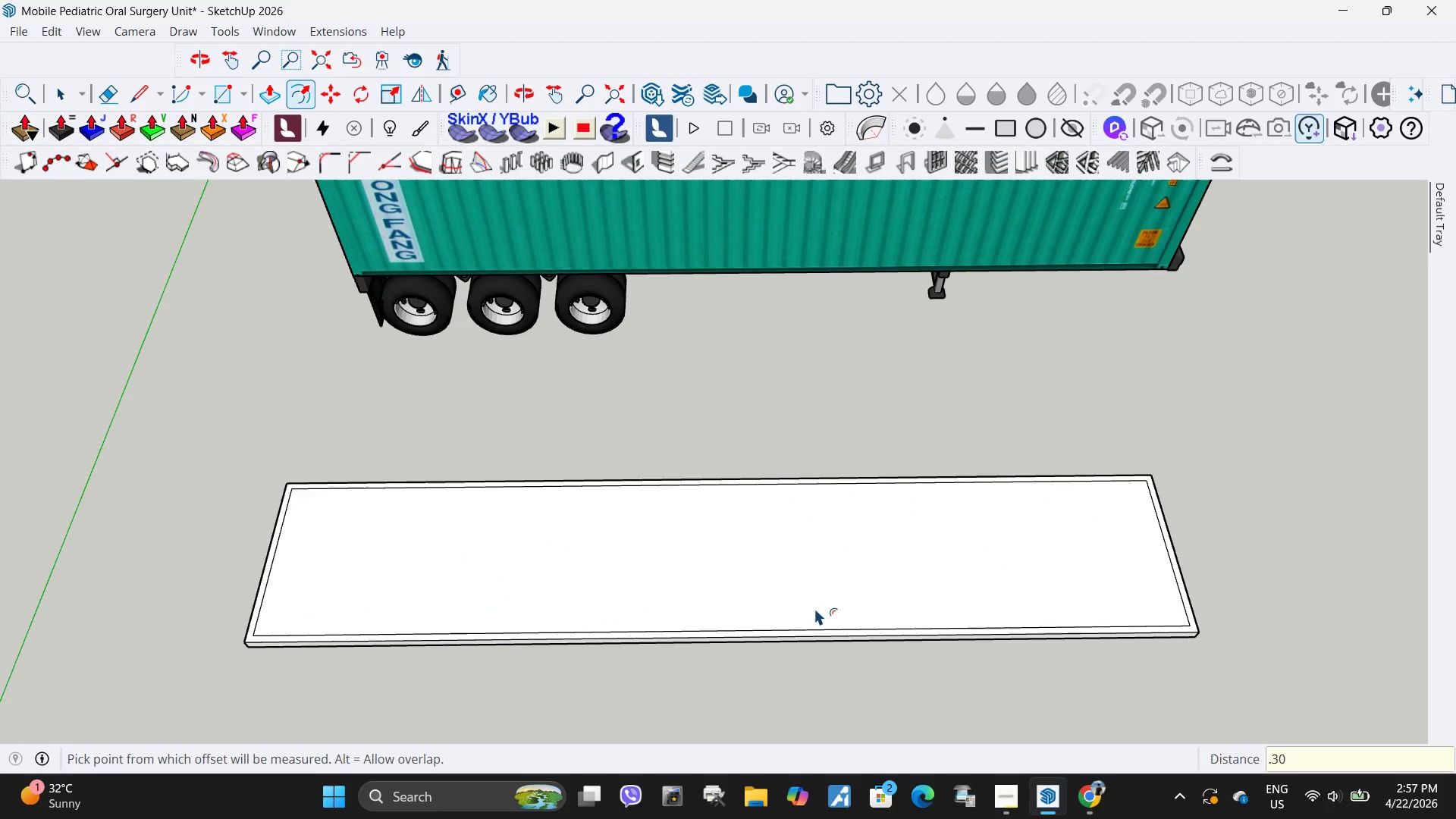 
key(Space)
 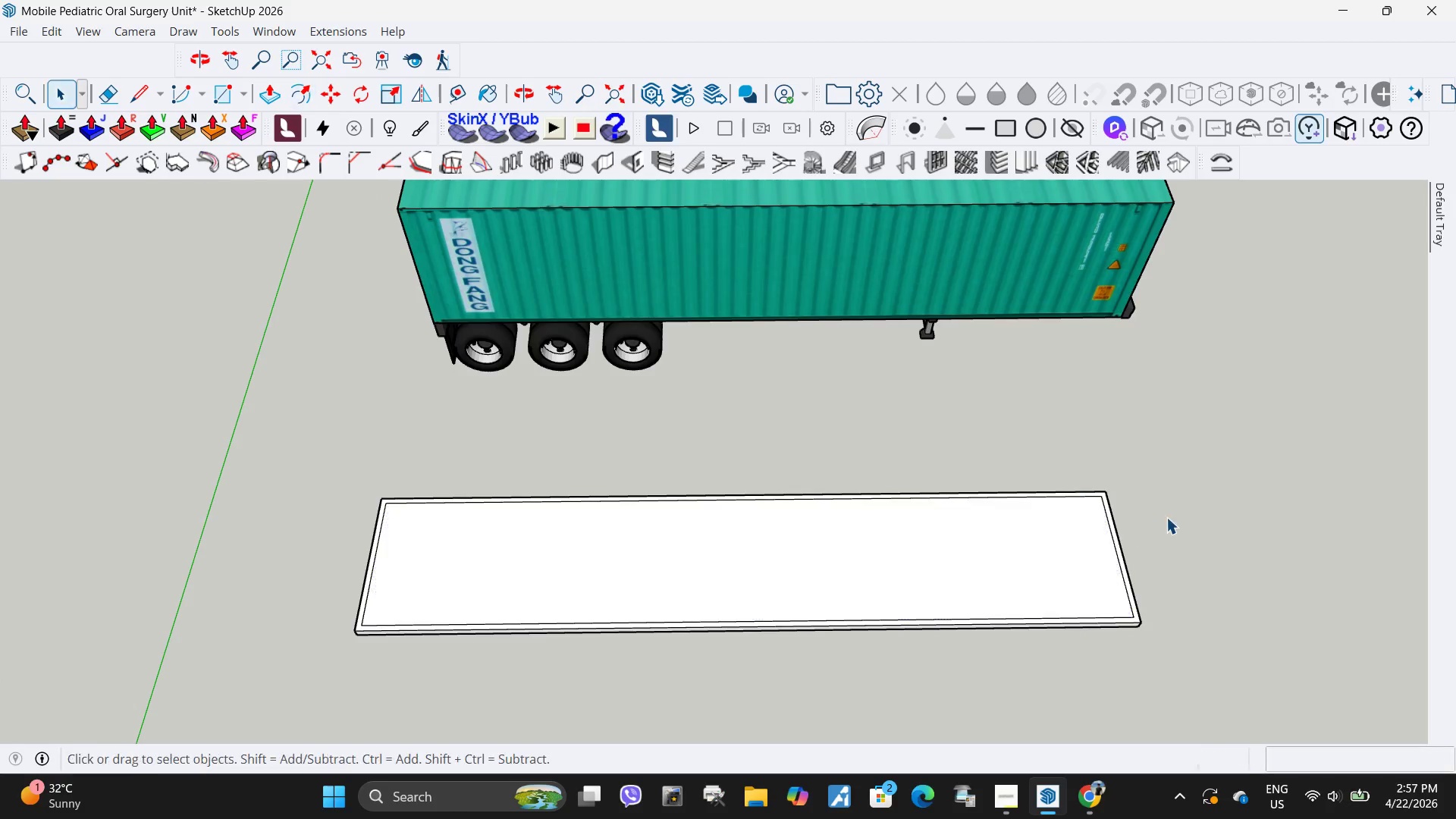 
left_click([1167, 517])
 